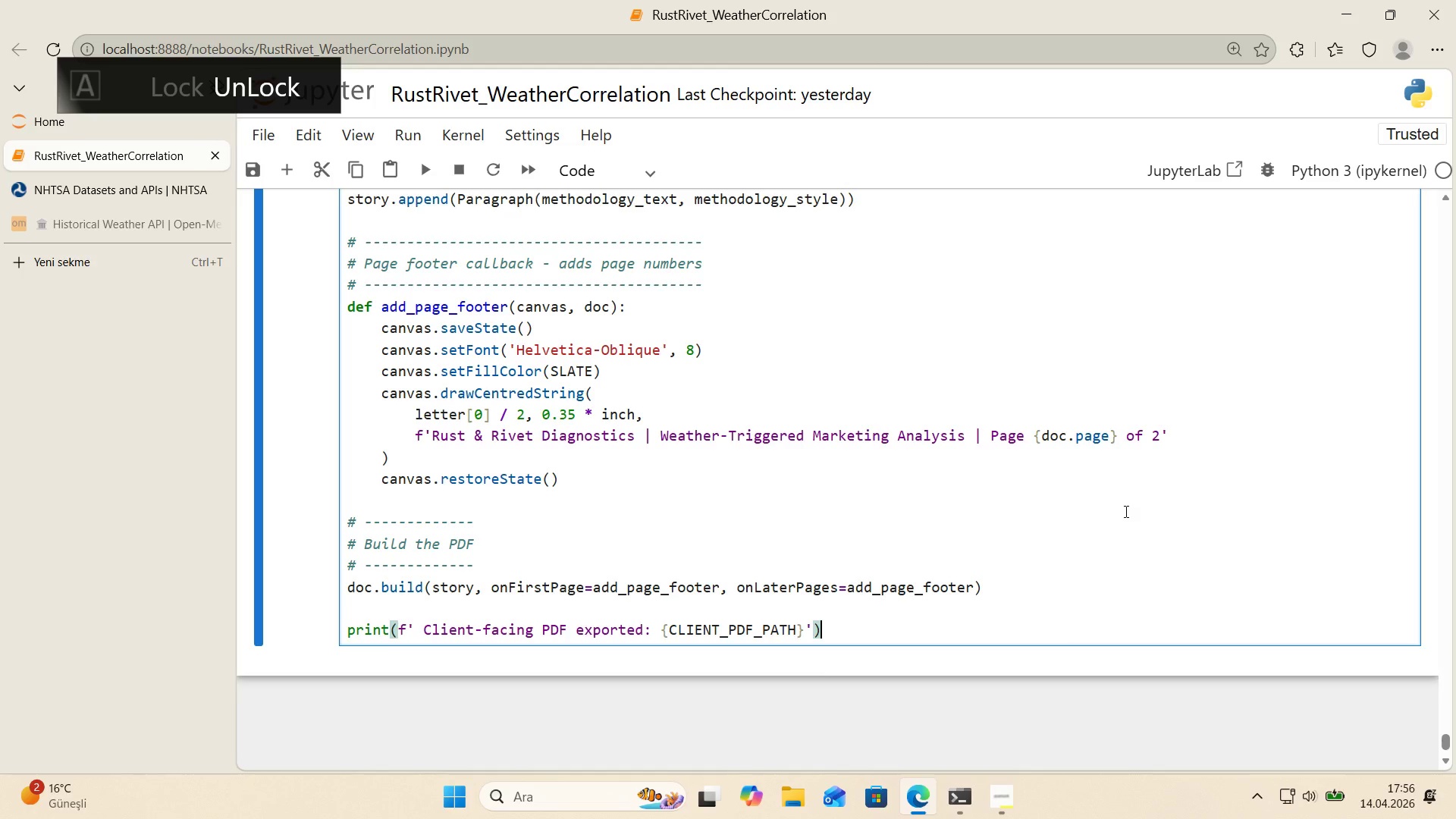 
key(Enter)
 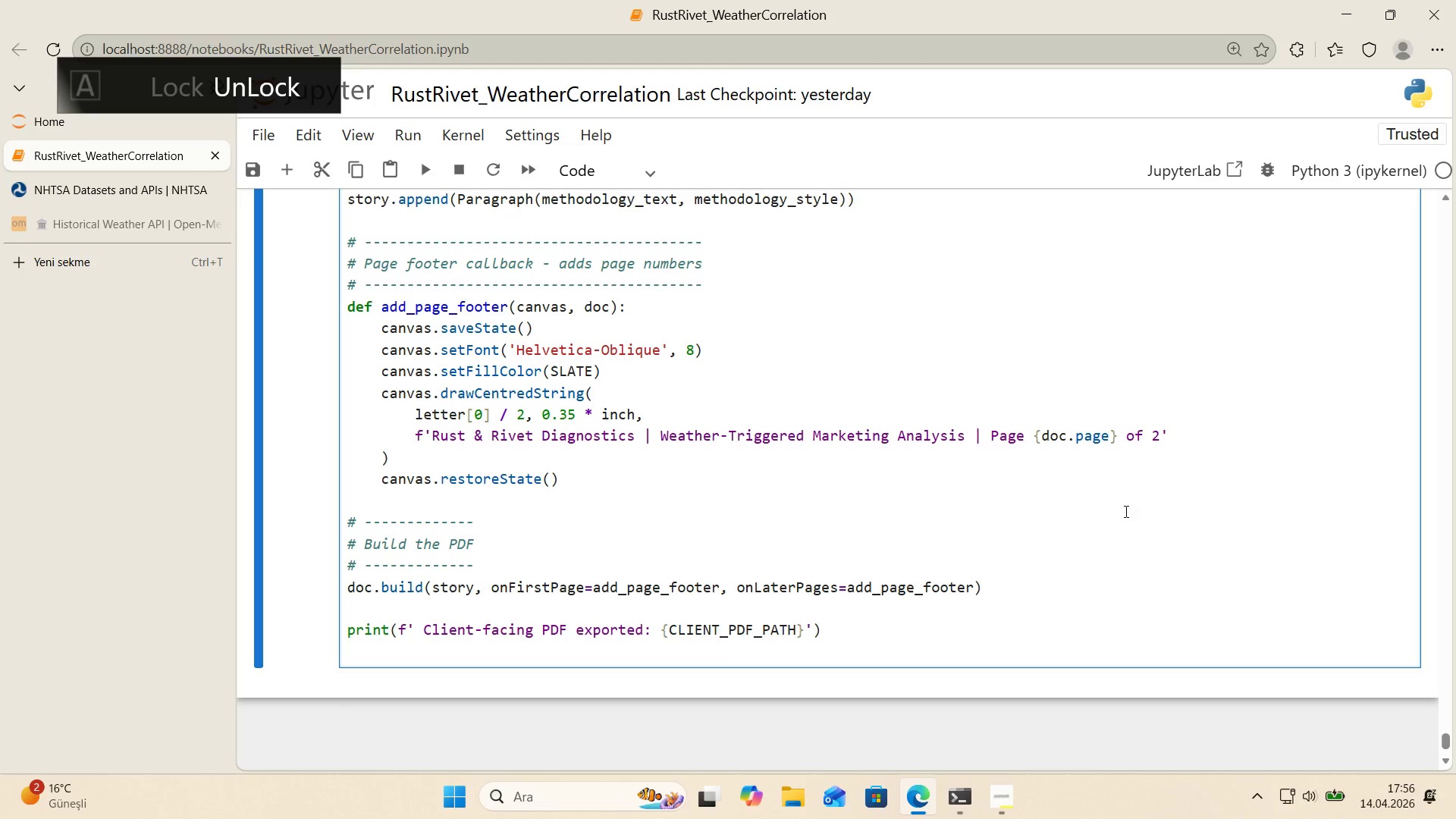 
type(pr'nt*()
 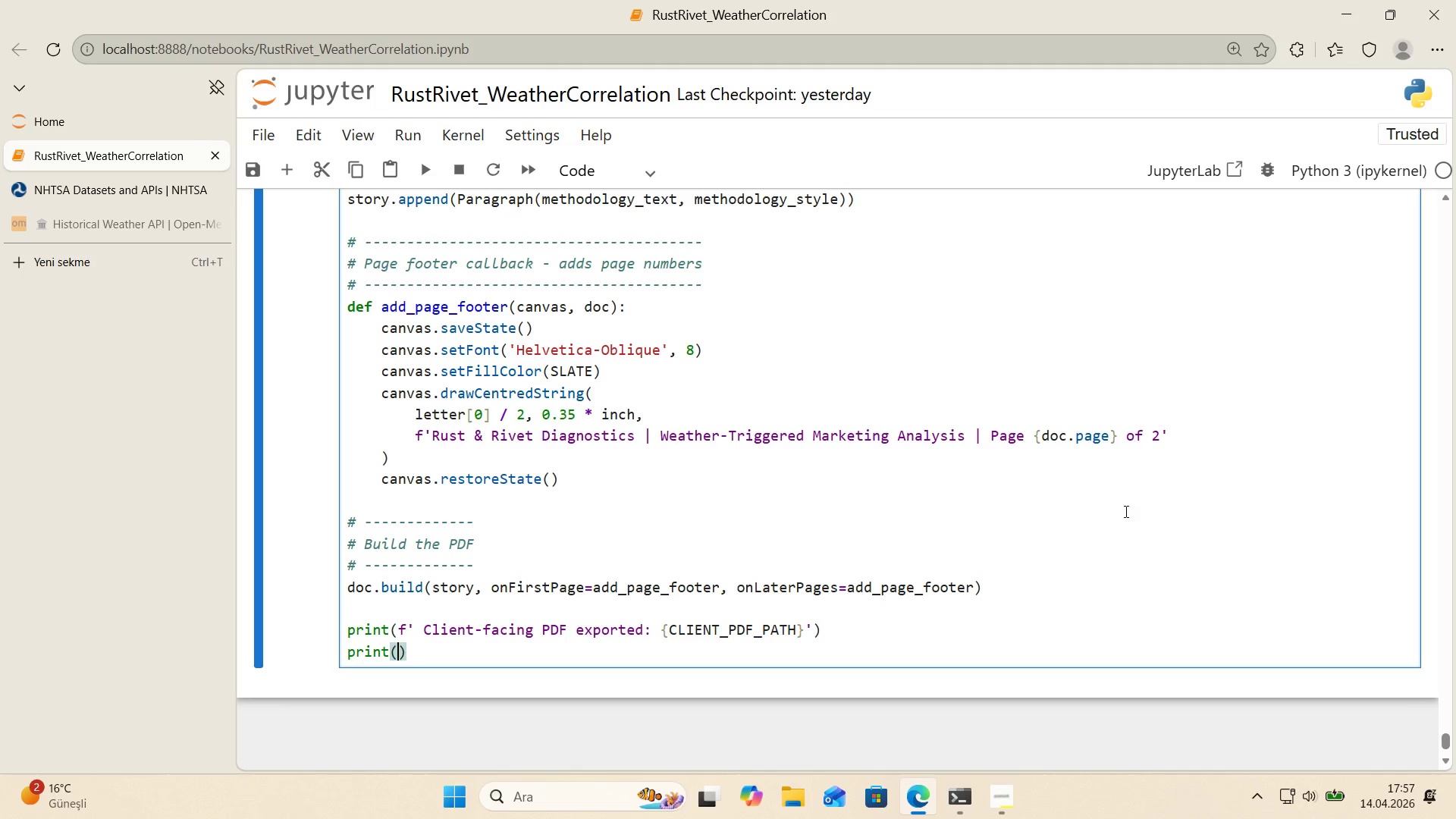 
 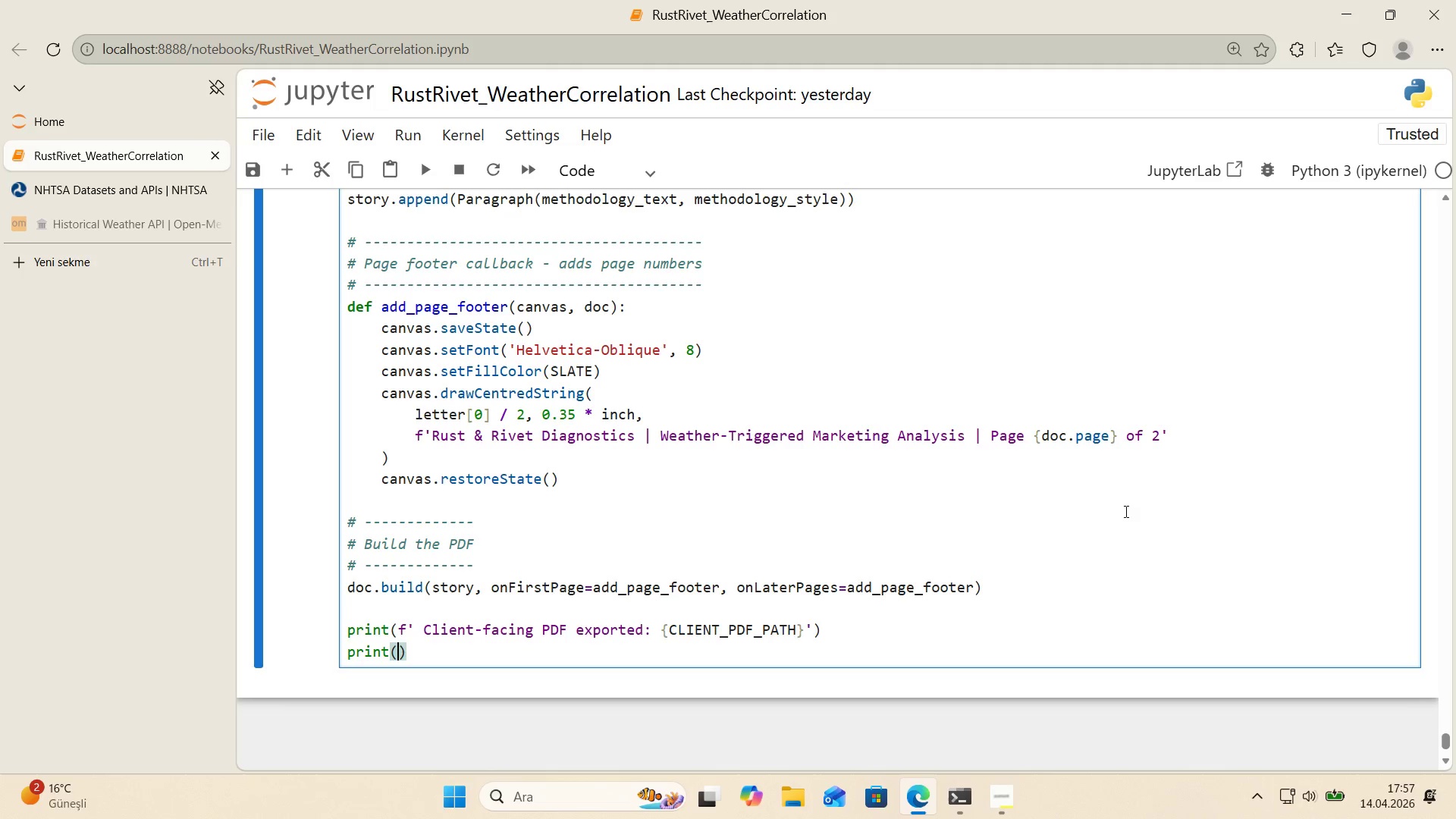 
key(ArrowLeft)
 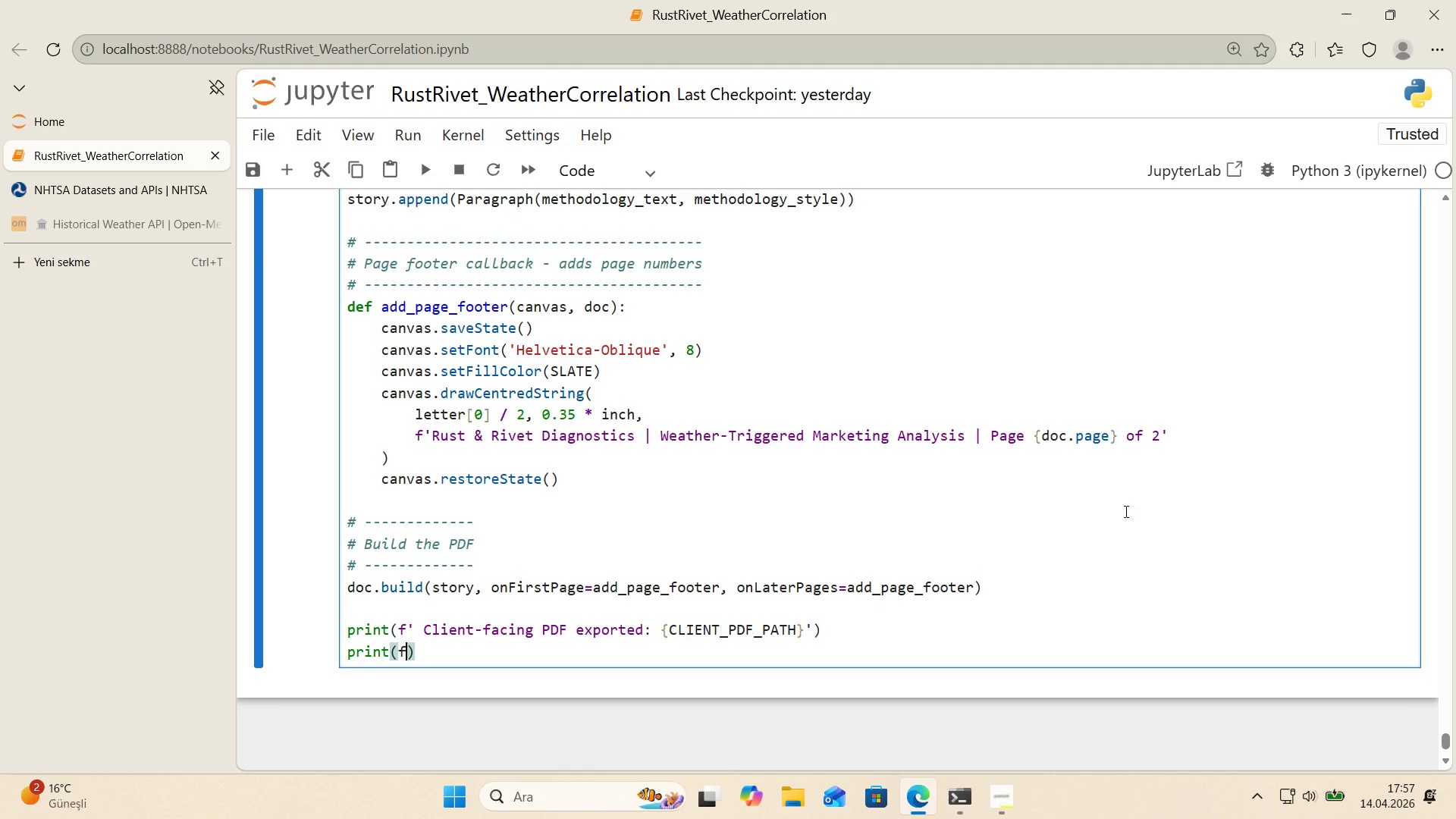 
type(f@@)
 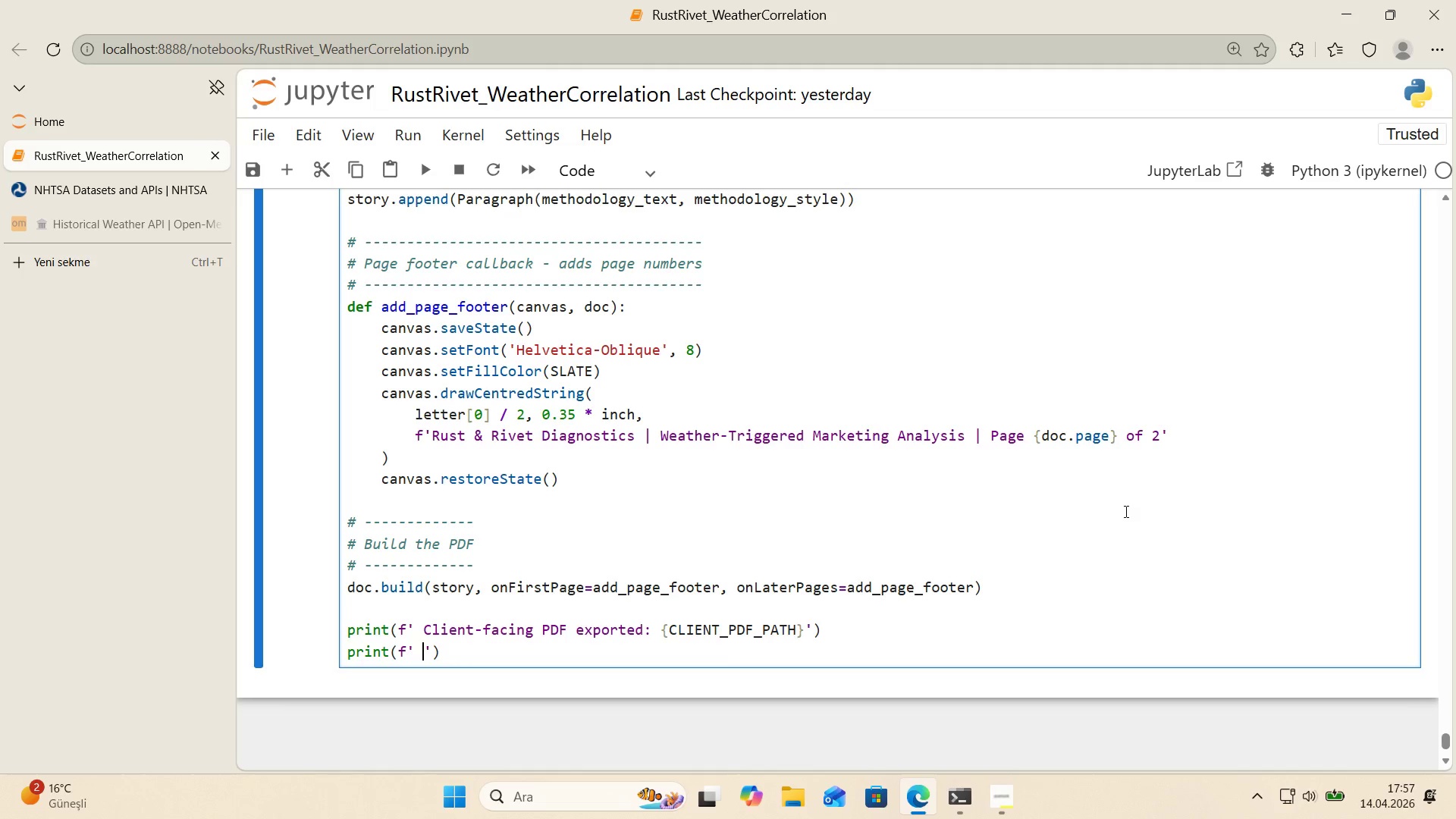 
 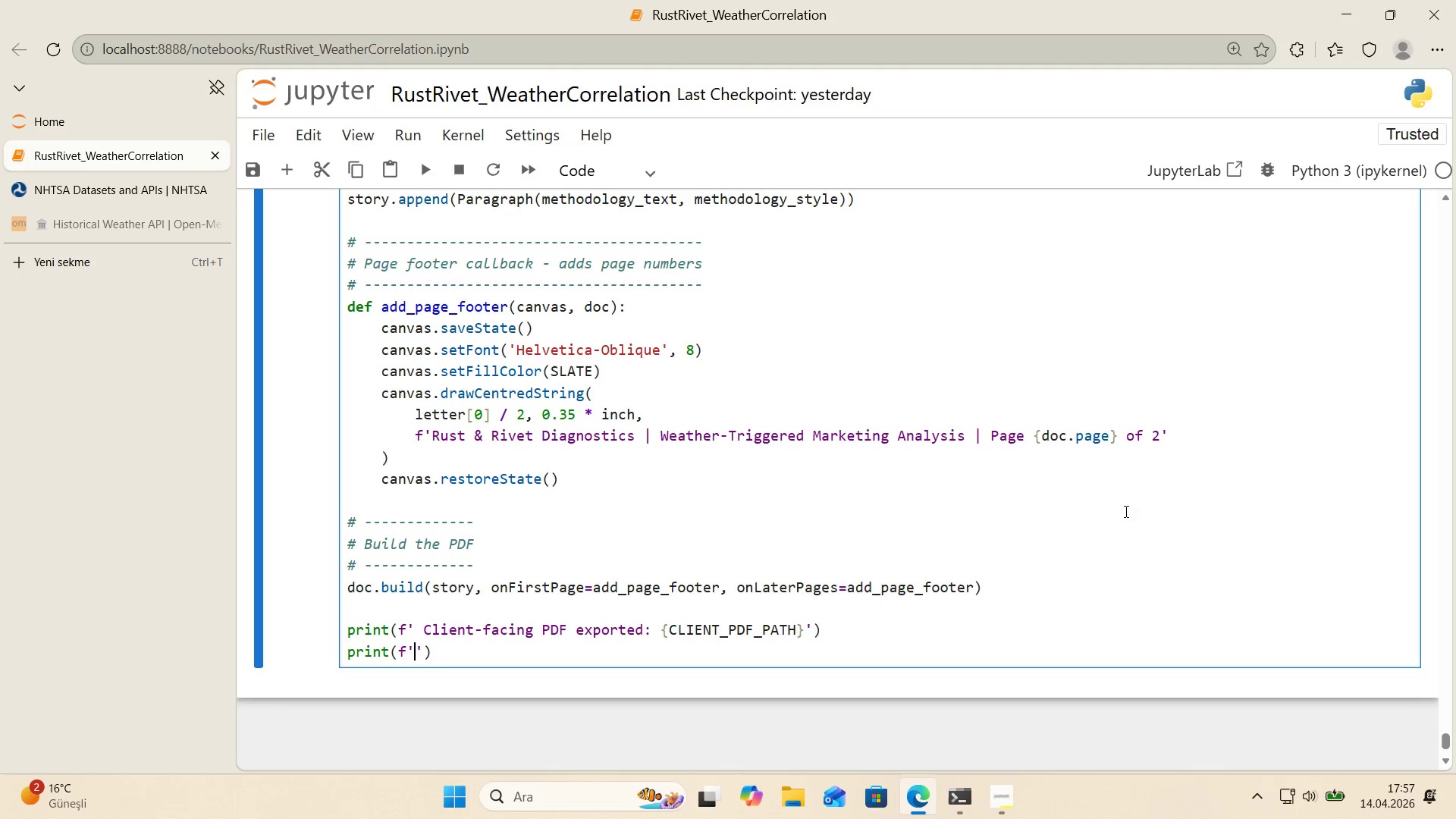 
key(ArrowLeft)
 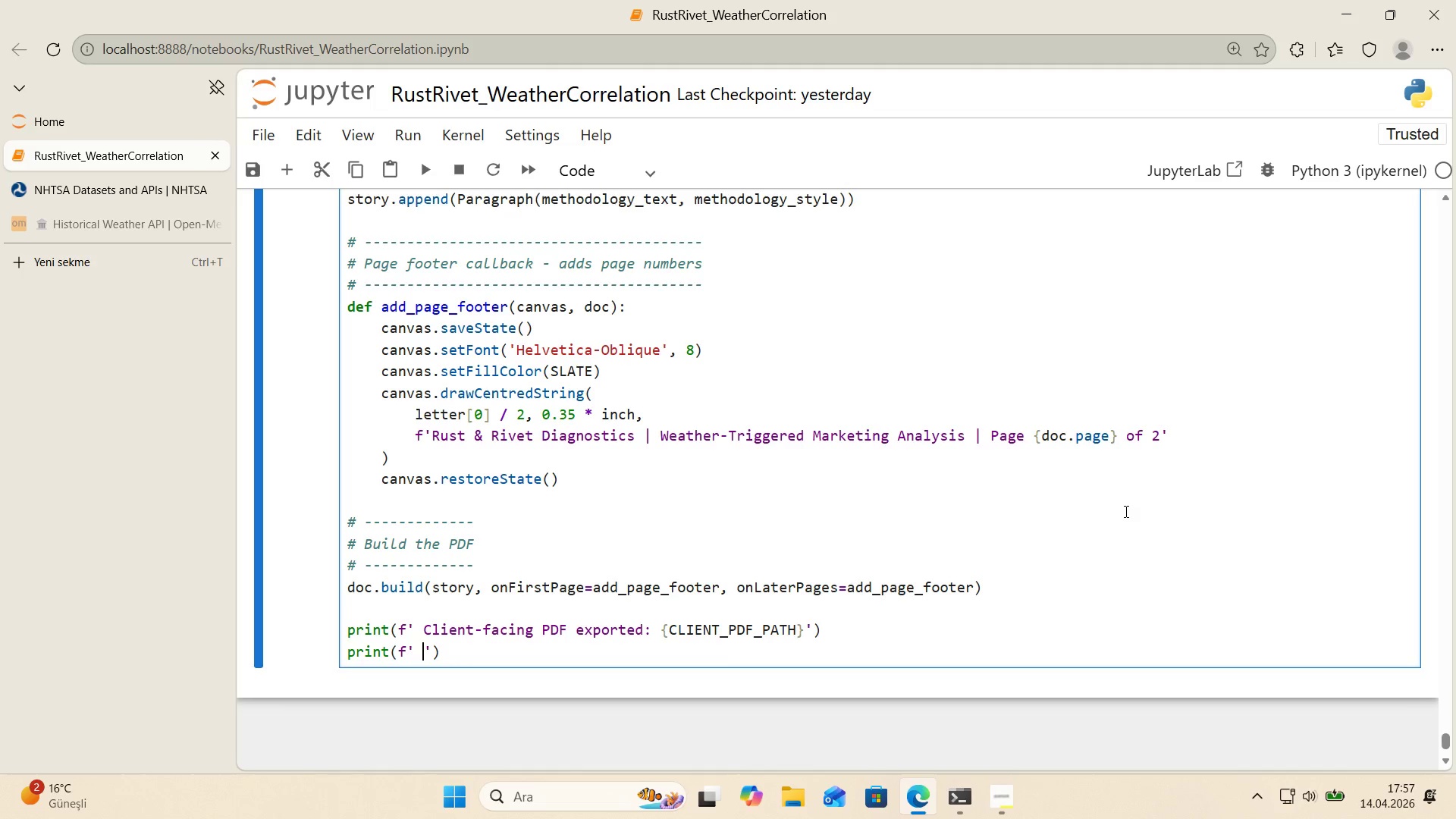 
type(  )
key(Backspace)
type(f)
key(Backspace)
type(F'le s'ze>  )
 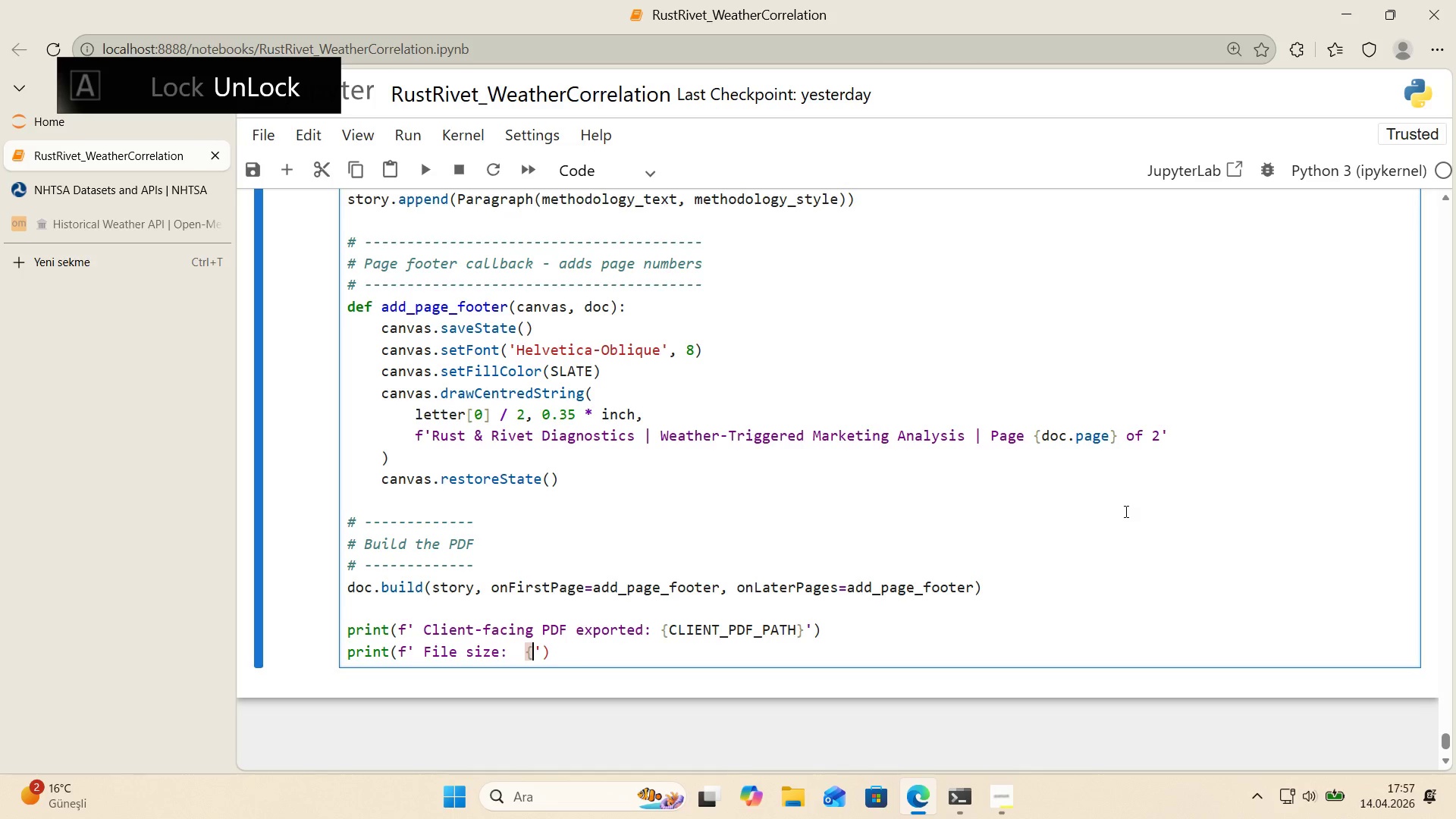 
key(Alt+Control+7)
 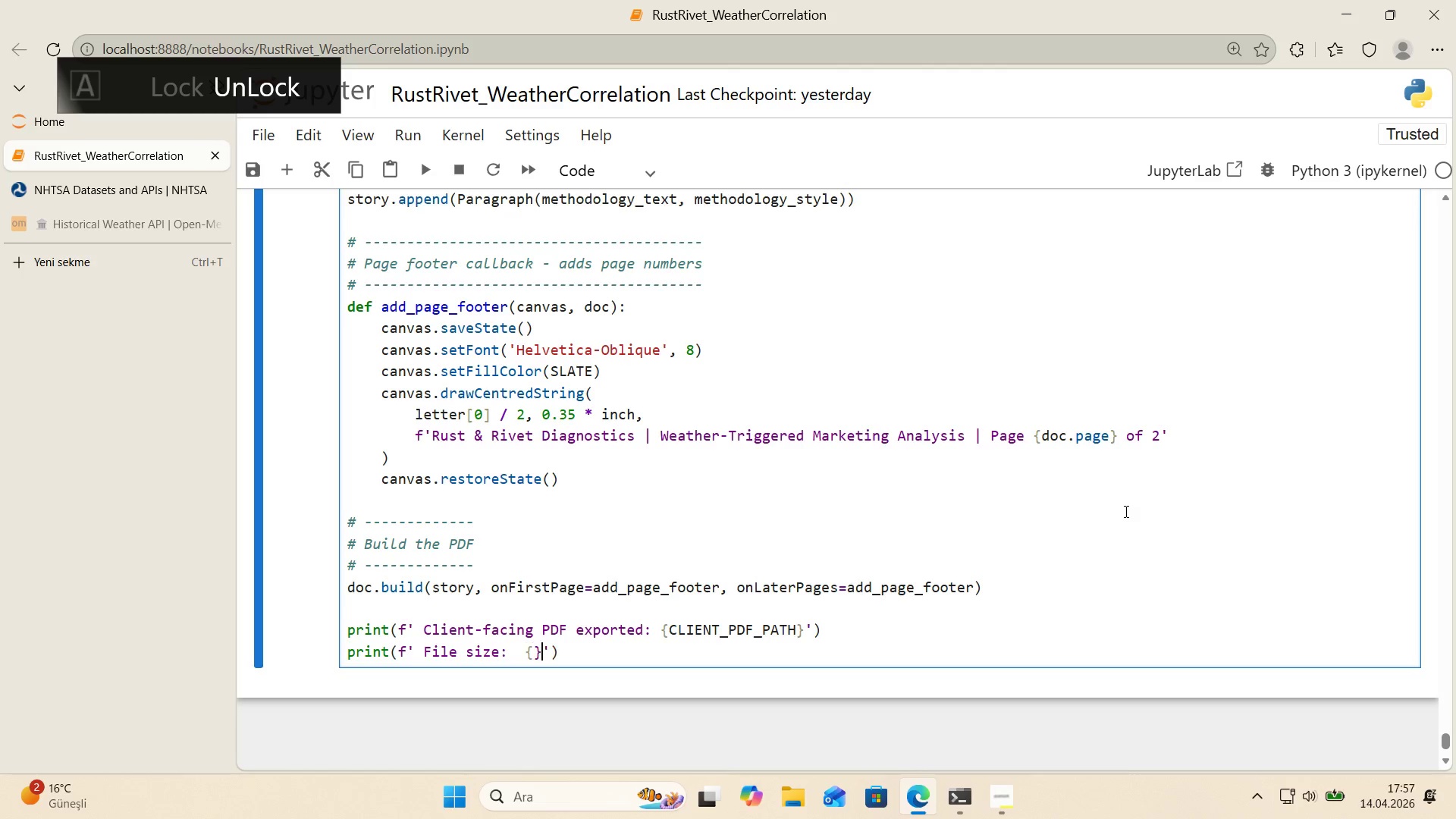 
key(Alt+Control+0)
 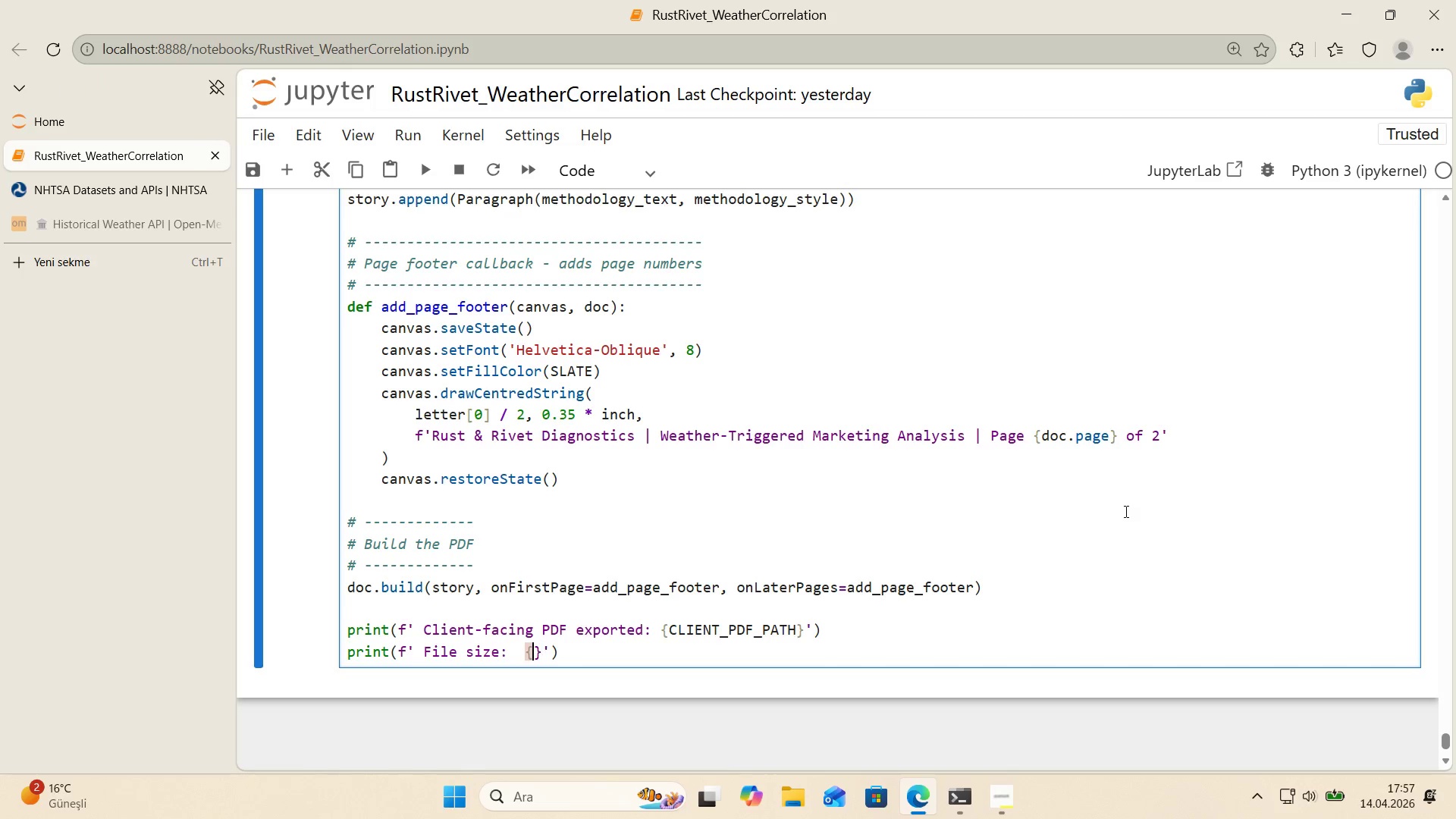 
key(ArrowLeft)
 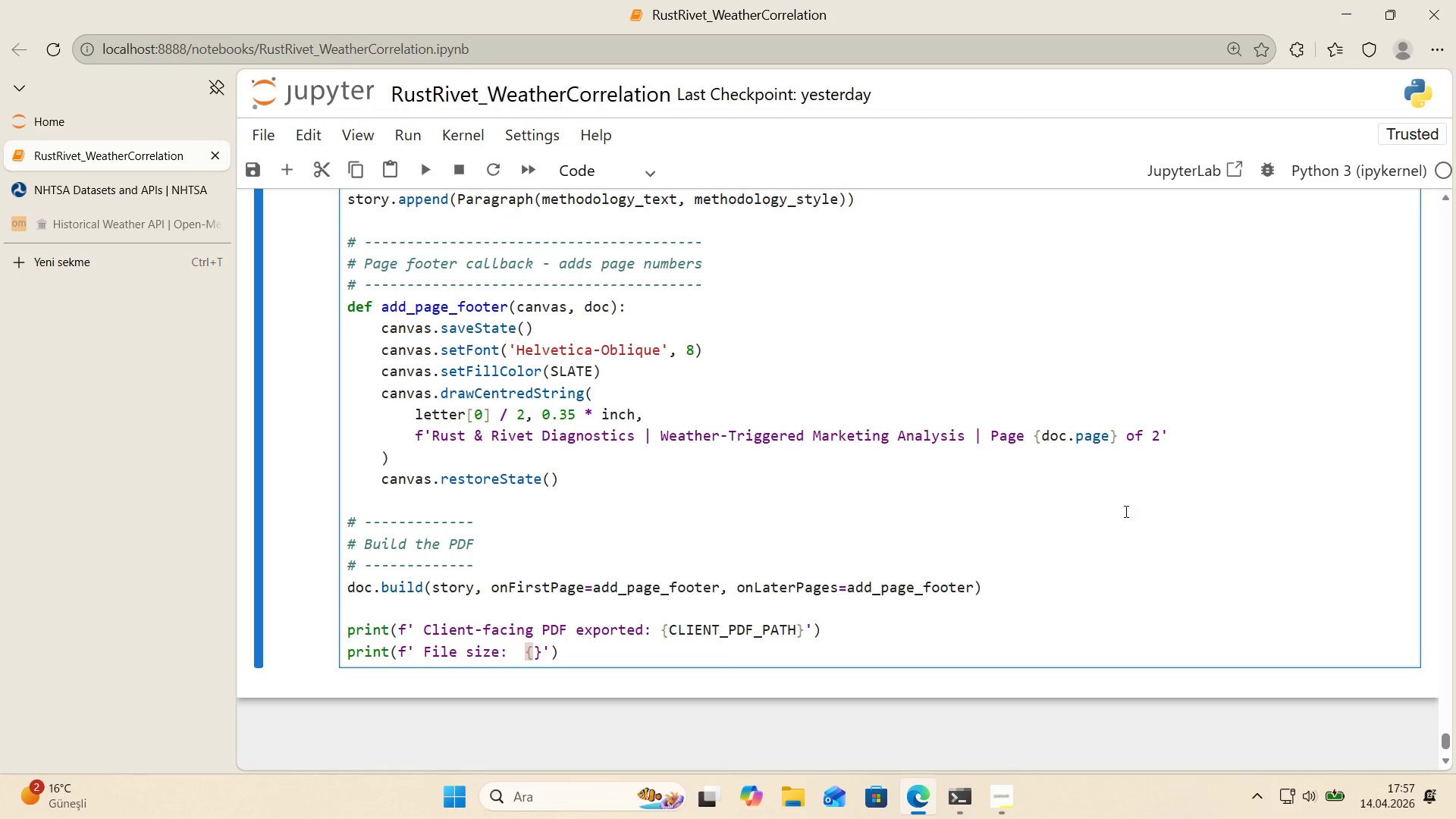 
key(ArrowRight)
 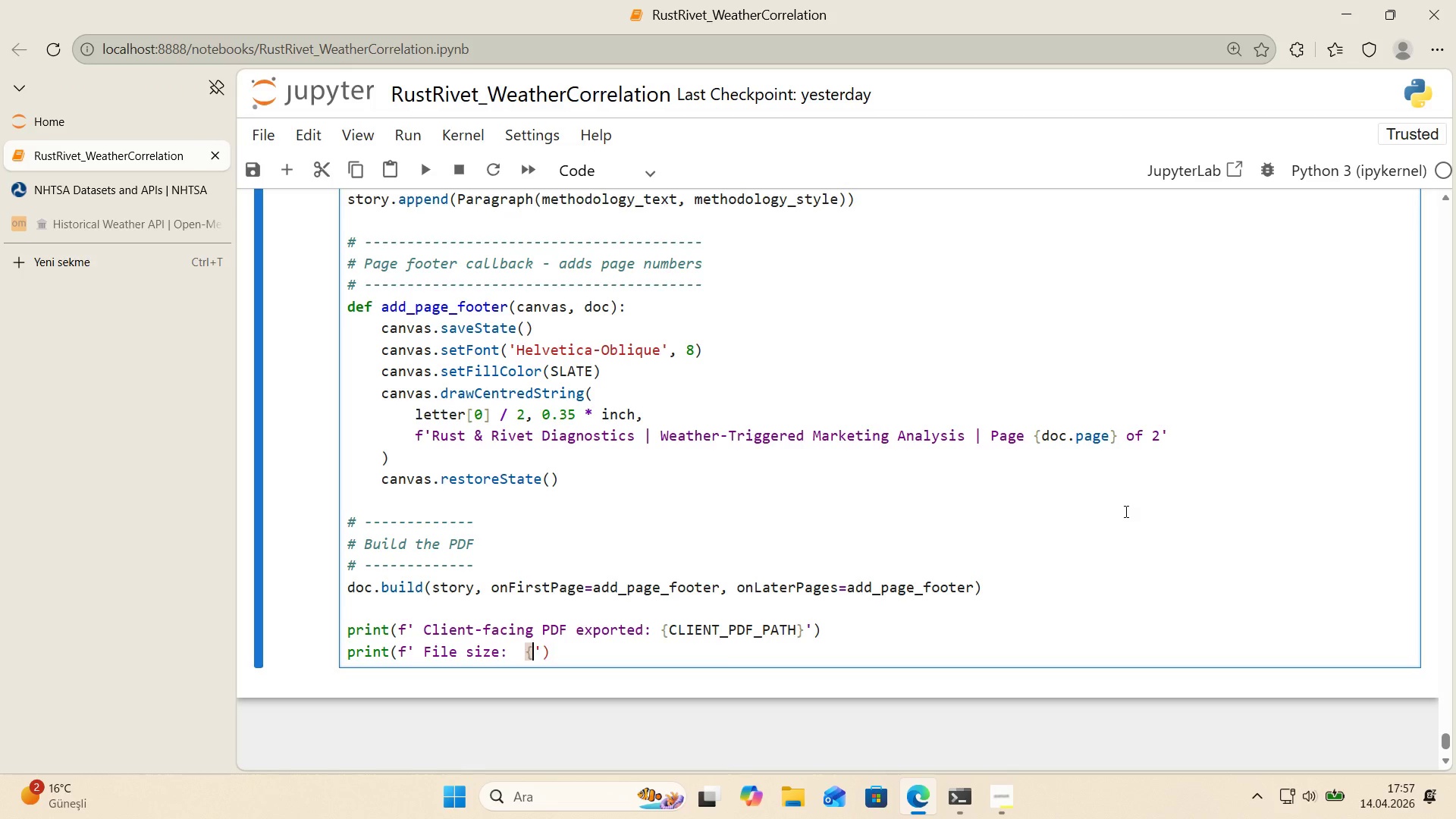 
key(Backspace)
 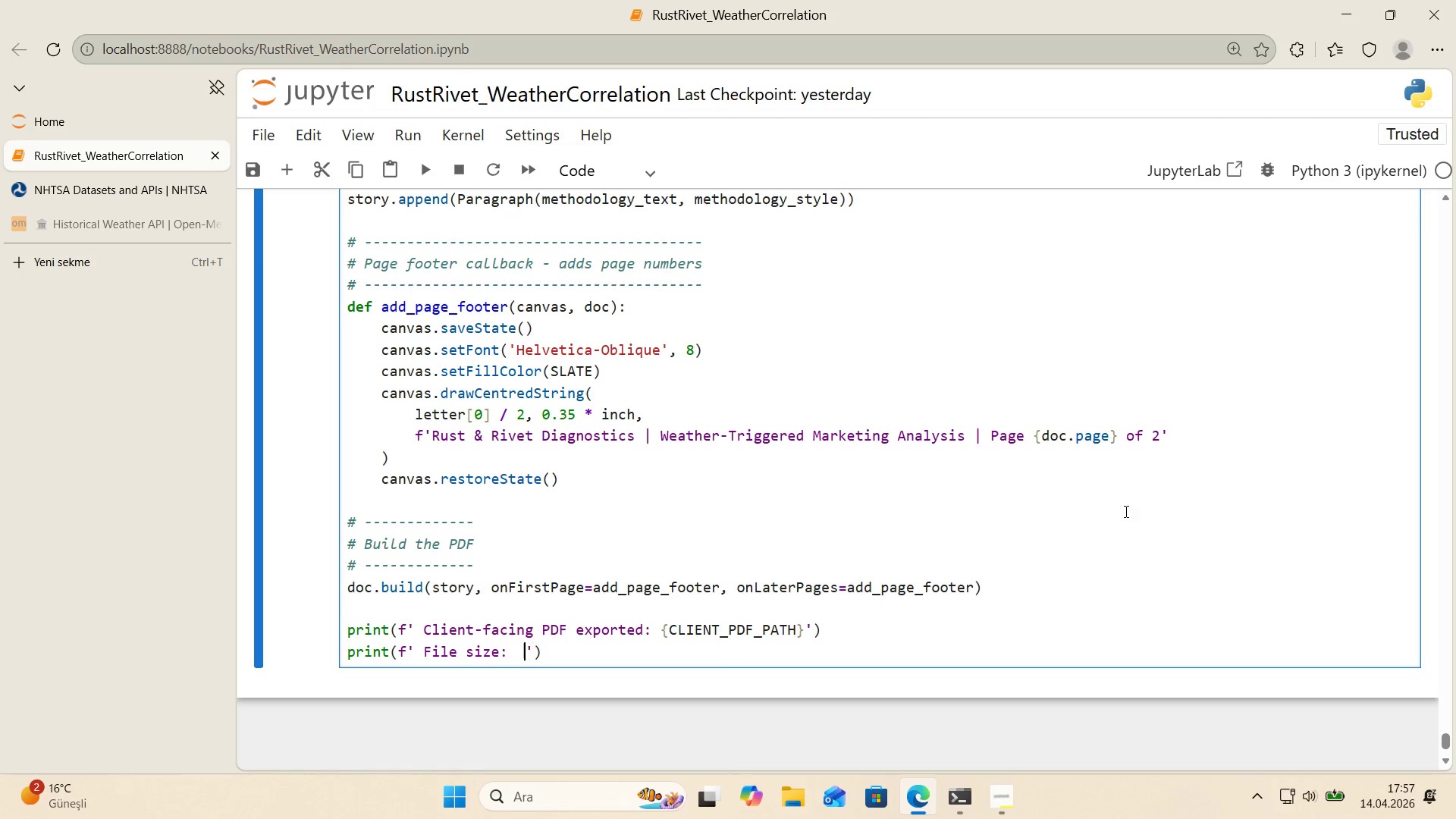 
key(Backspace)
 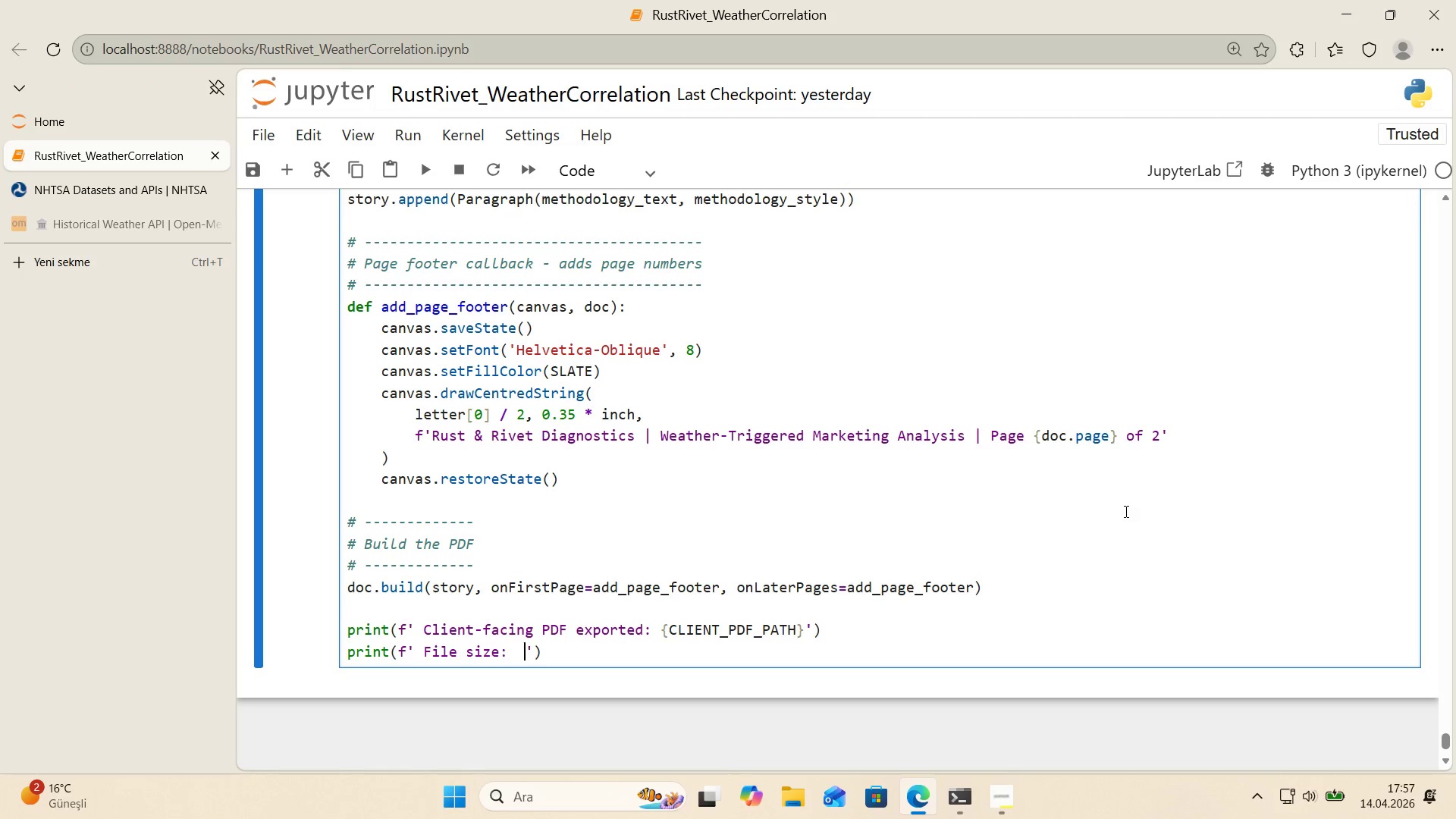 
key(Backspace)
 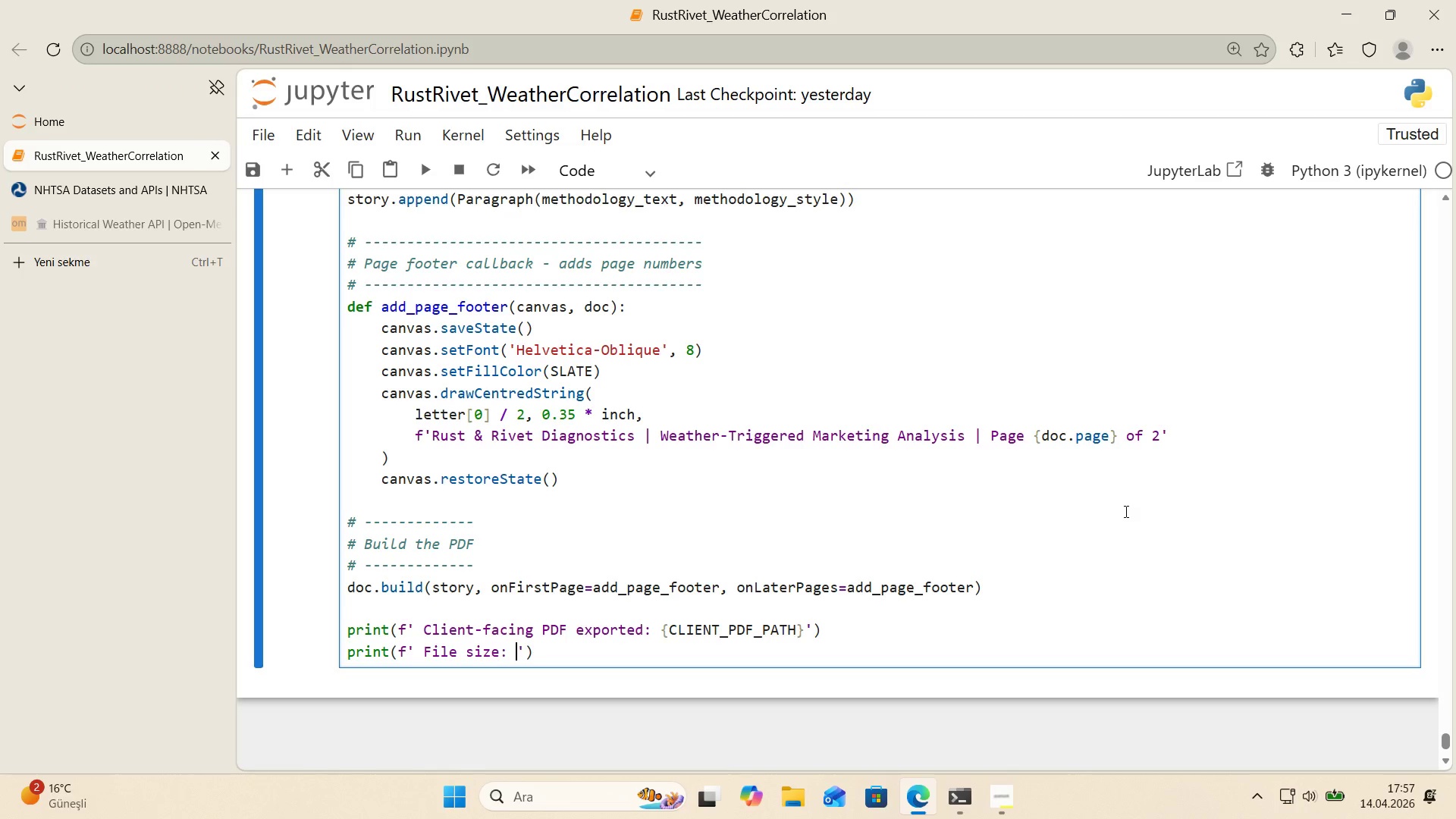 
key(Backspace)
 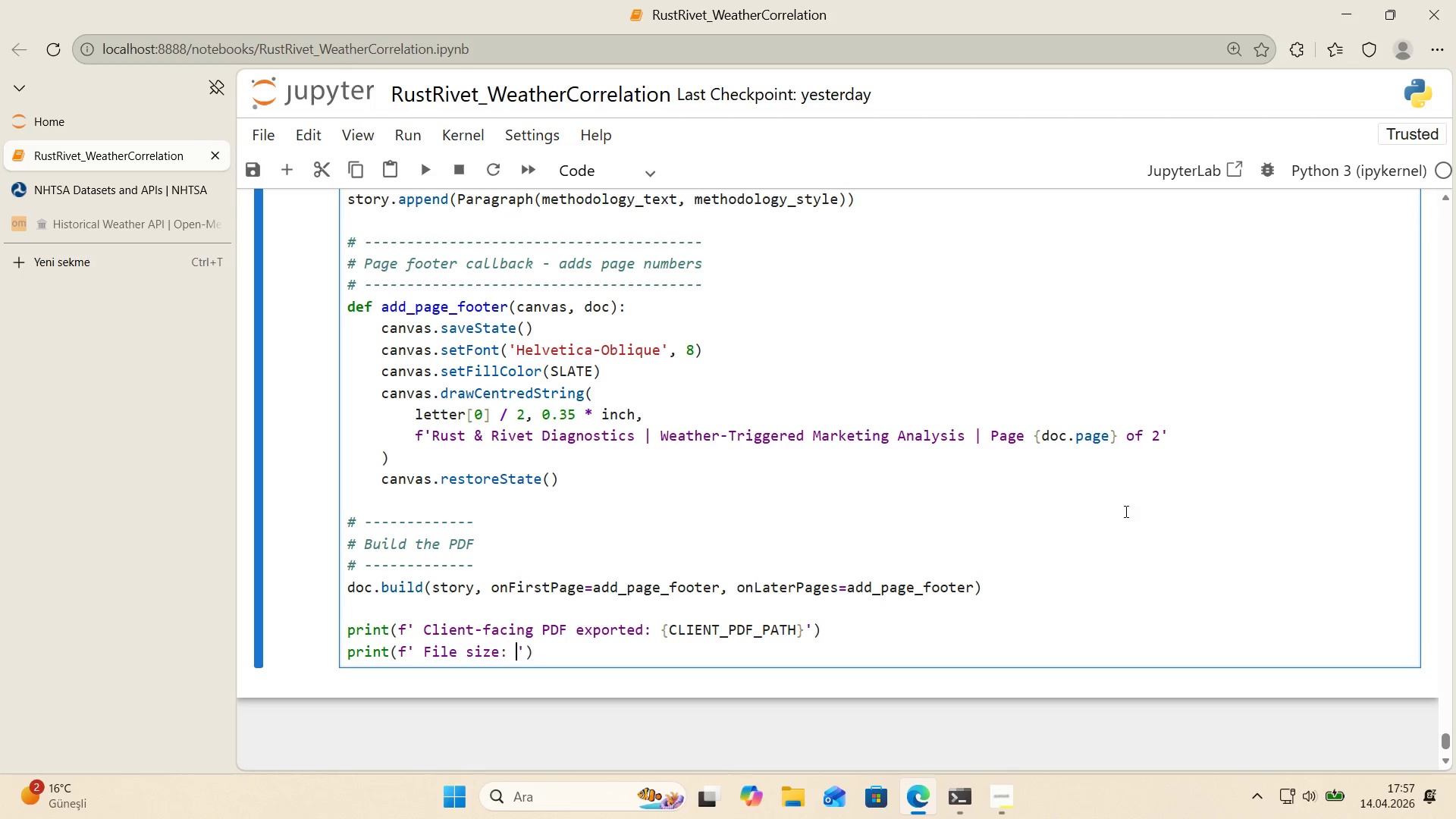 
key(Space)
 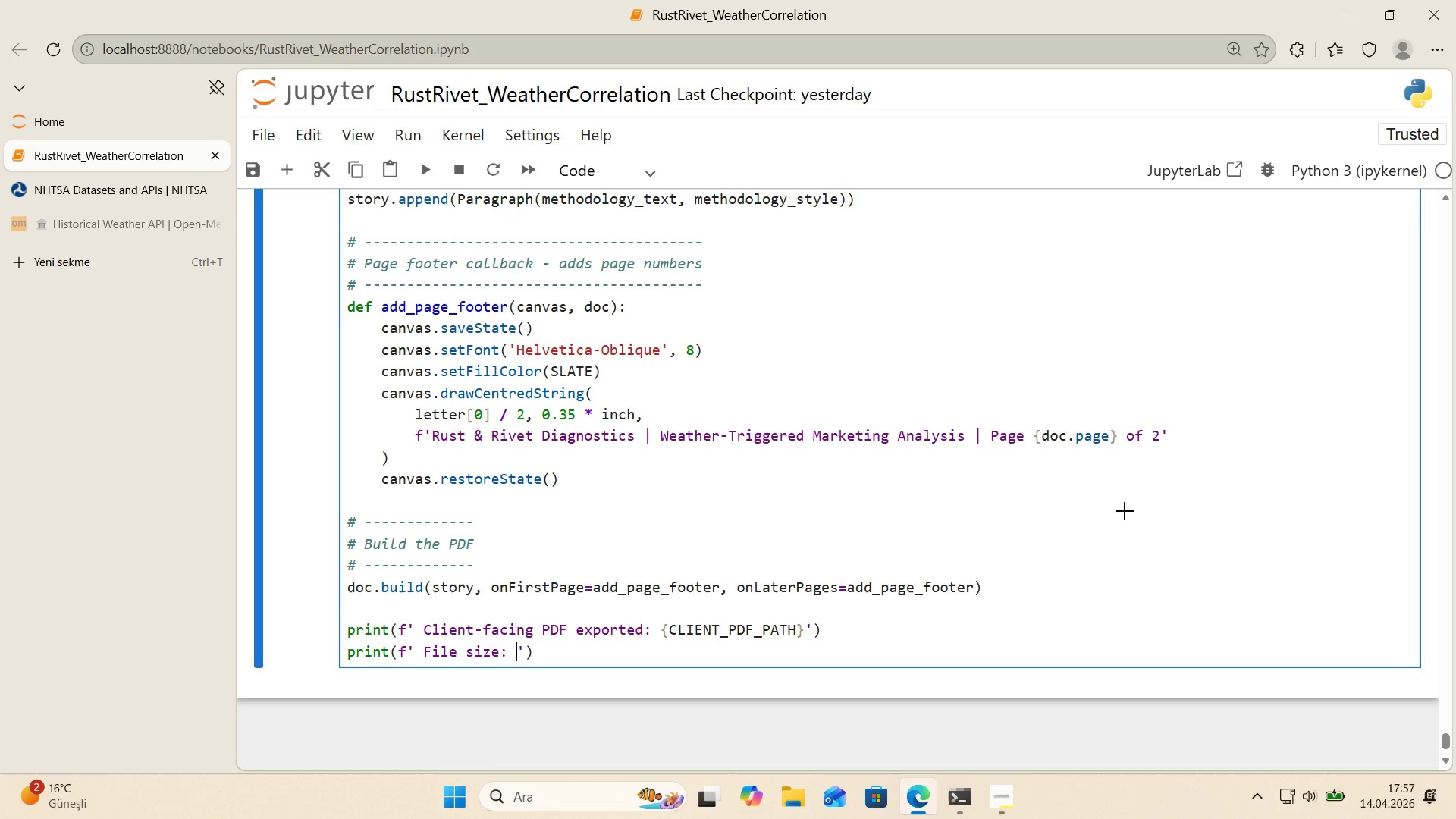 
key(Alt+Control+7)
 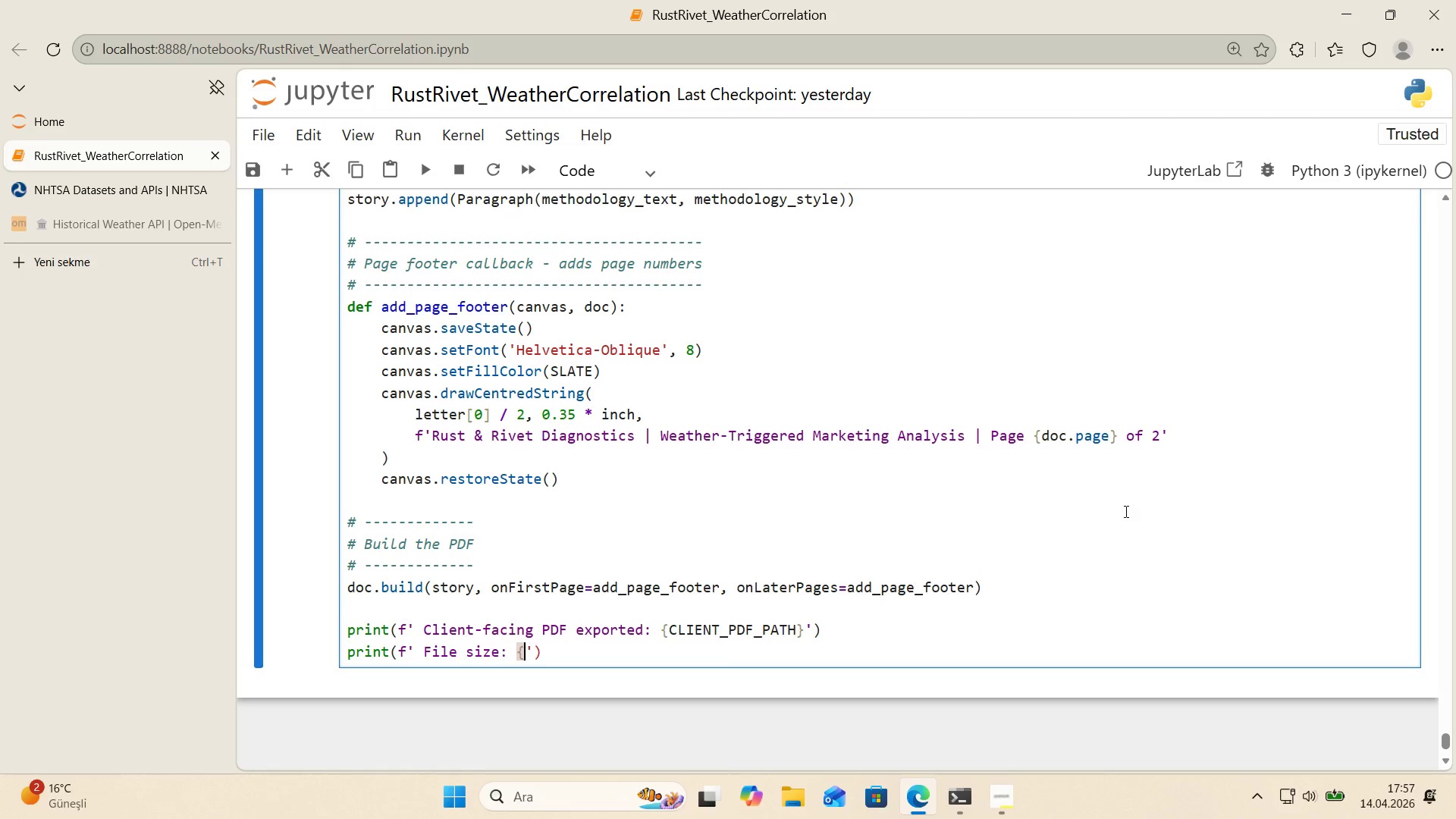 
key(Backspace)
 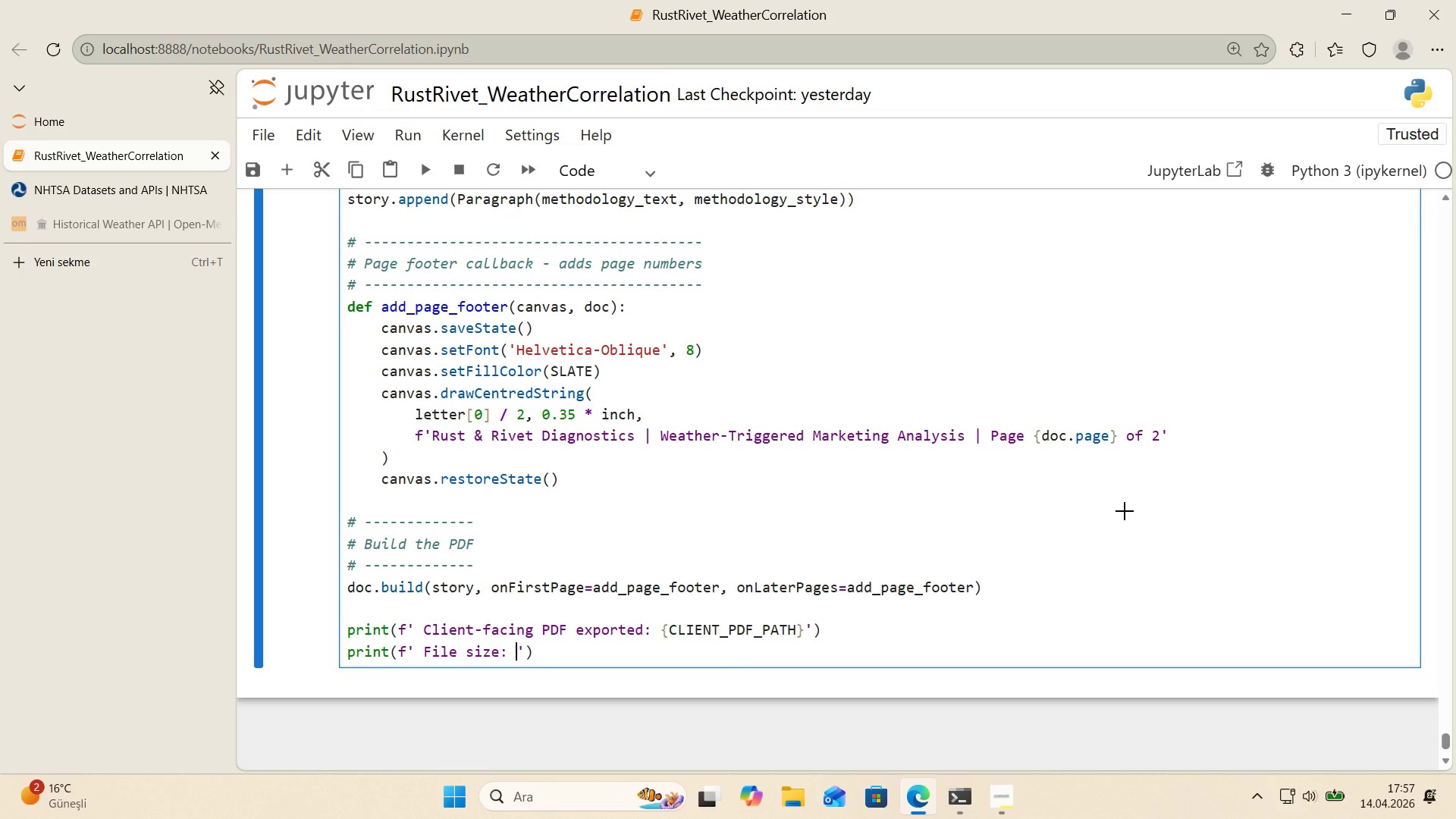 
key(Alt+Control+7)
 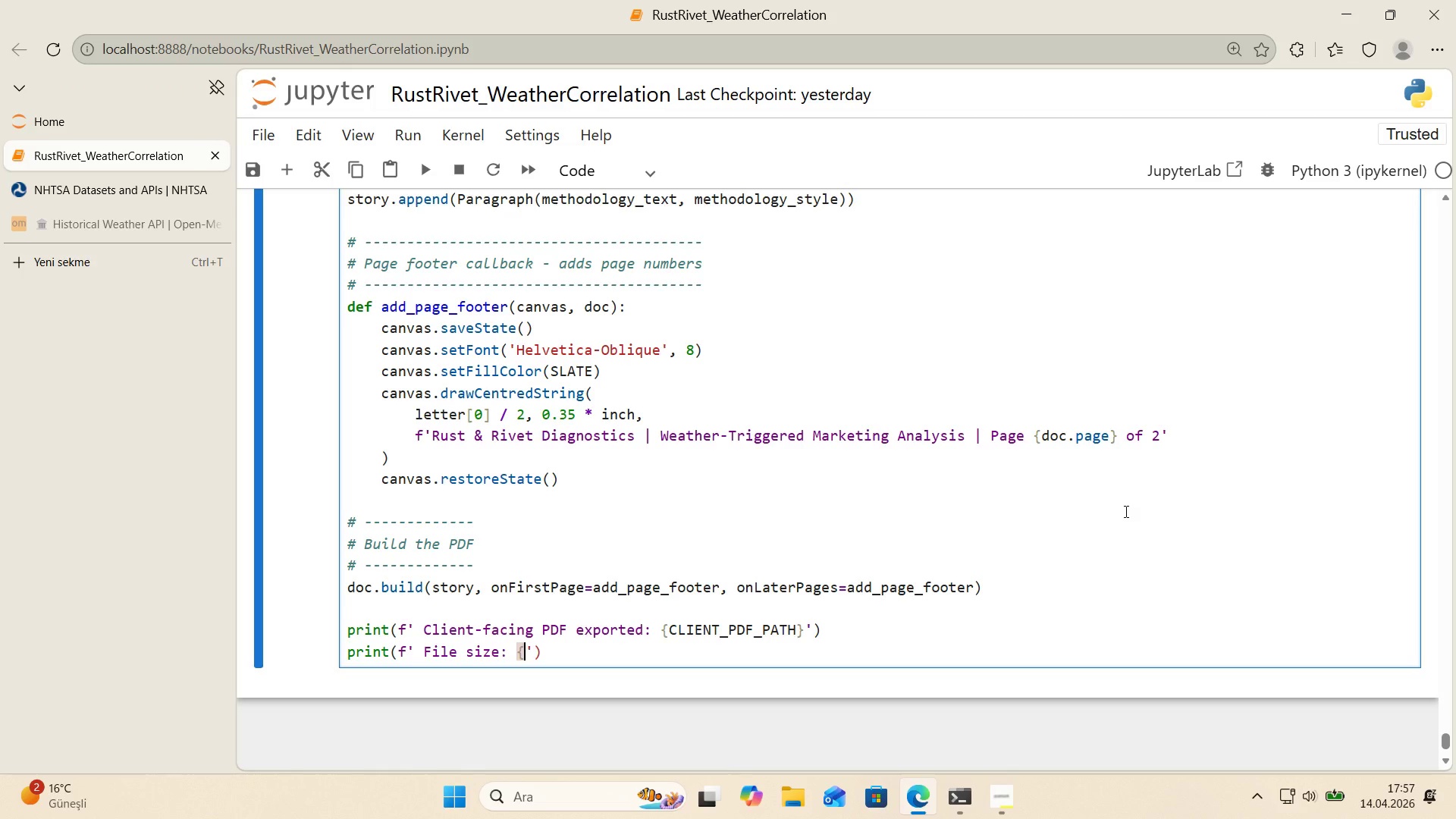 
key(Alt+Control+0)
 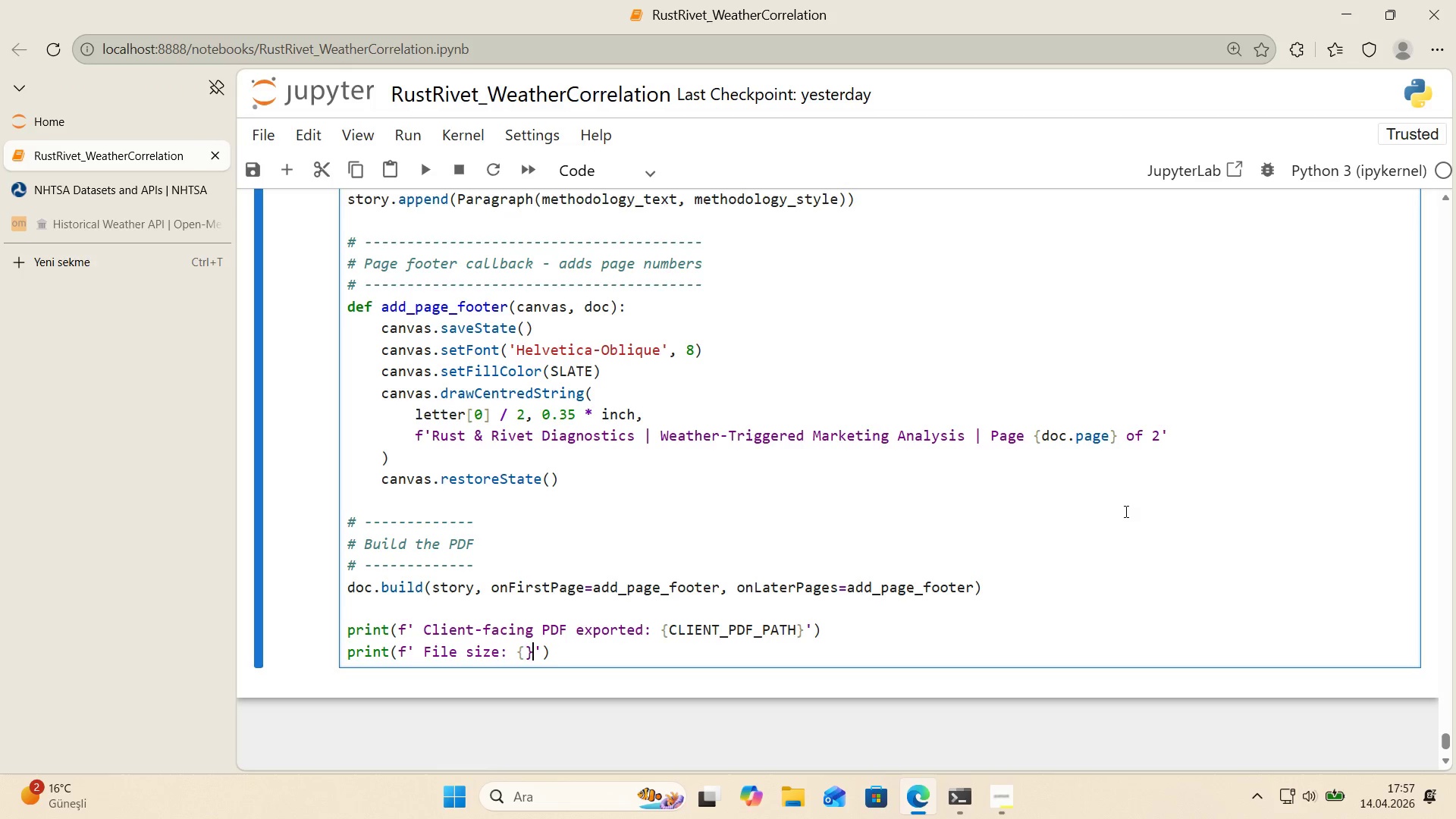 
key(ArrowLeft)
 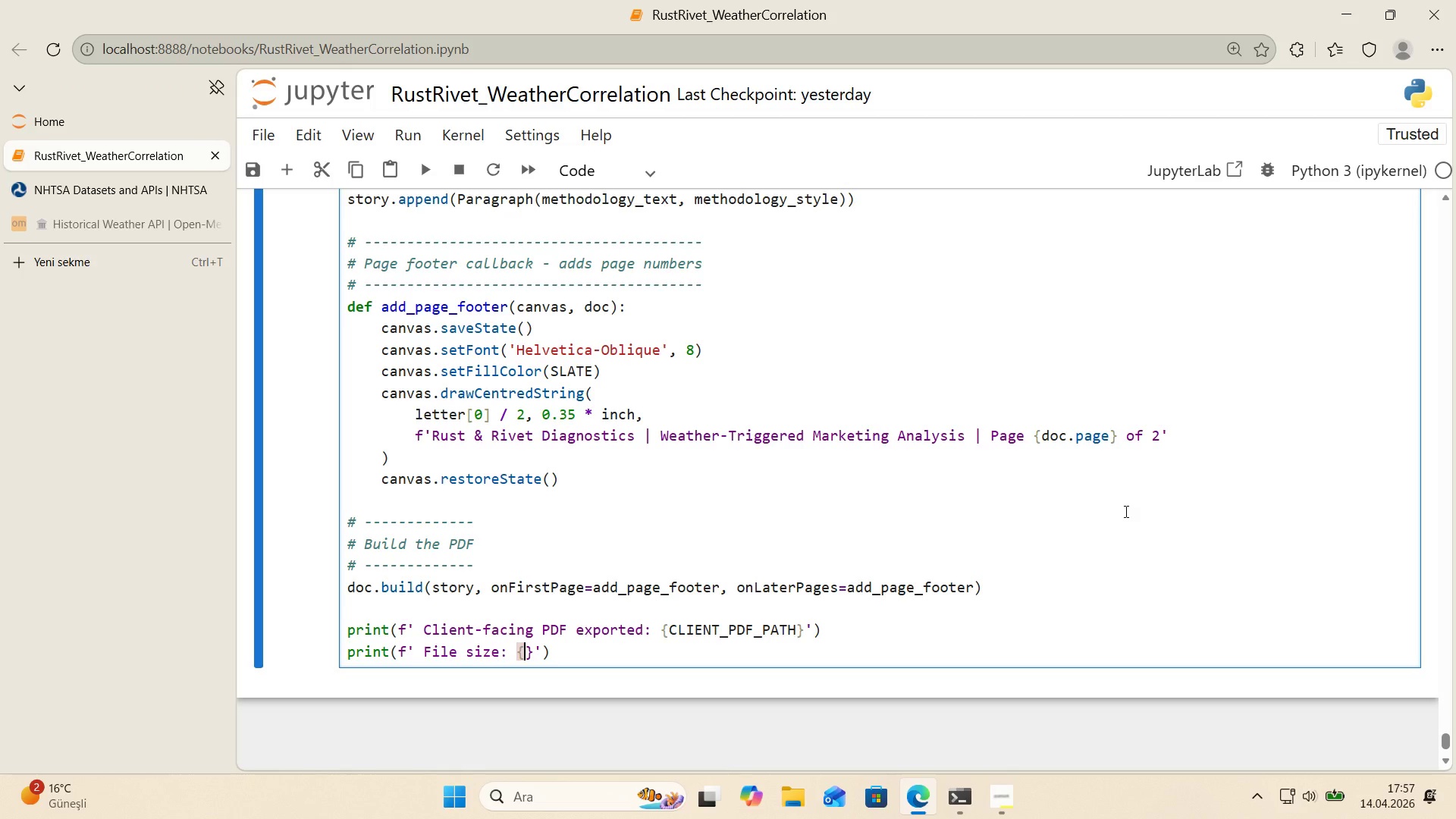 
type(os.path.gets'ze*()
 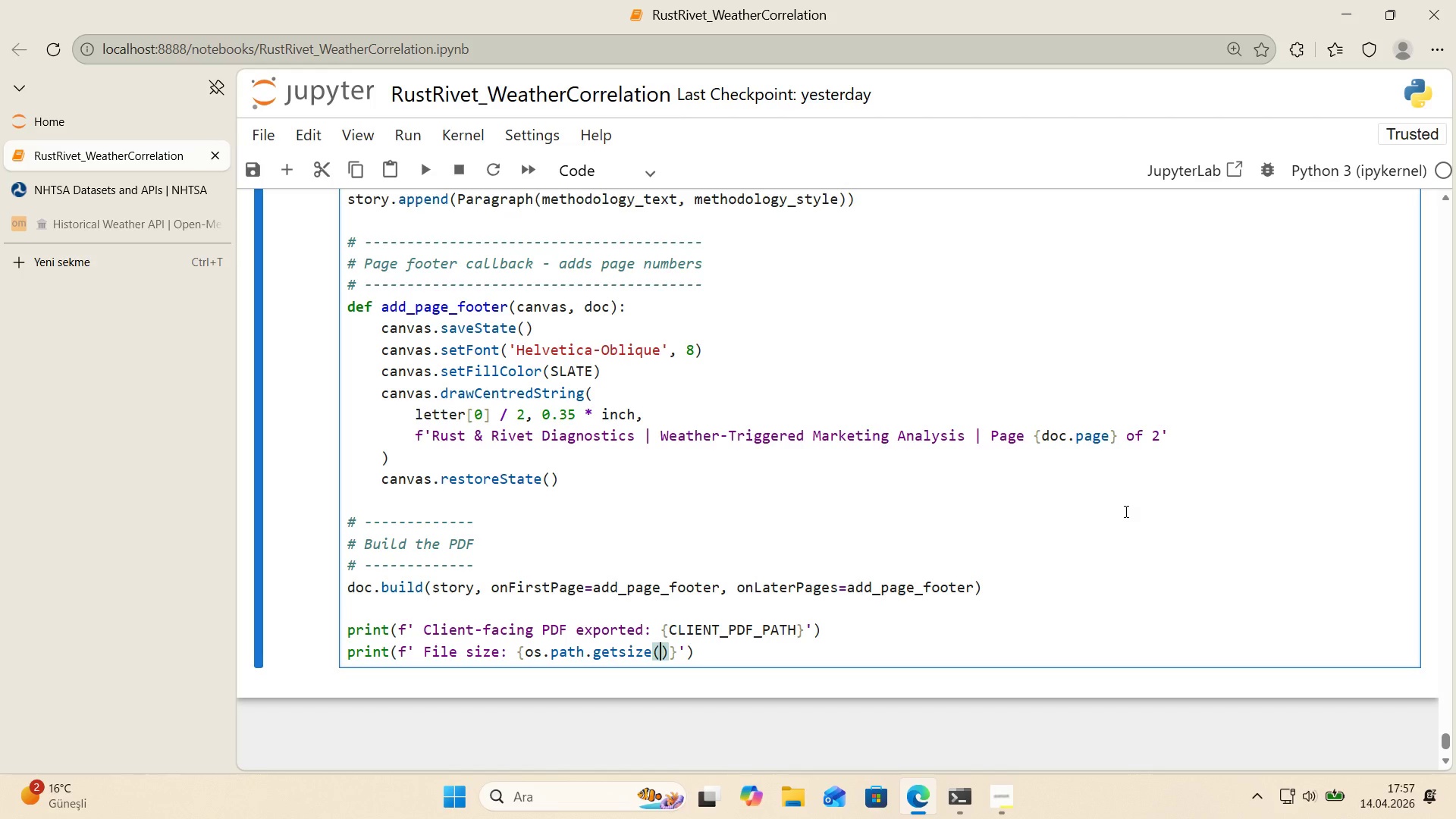 
 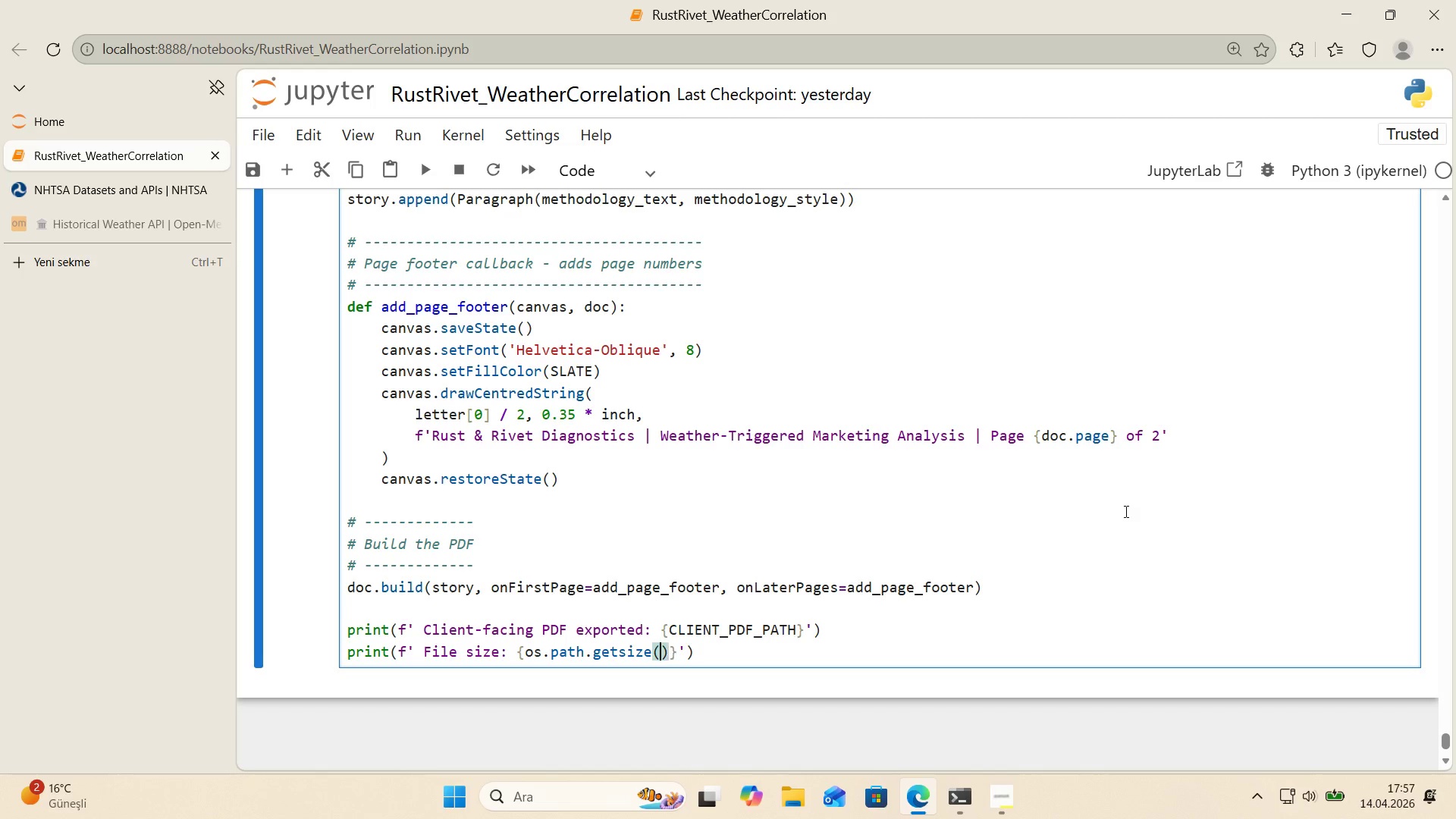 
key(ArrowLeft)
 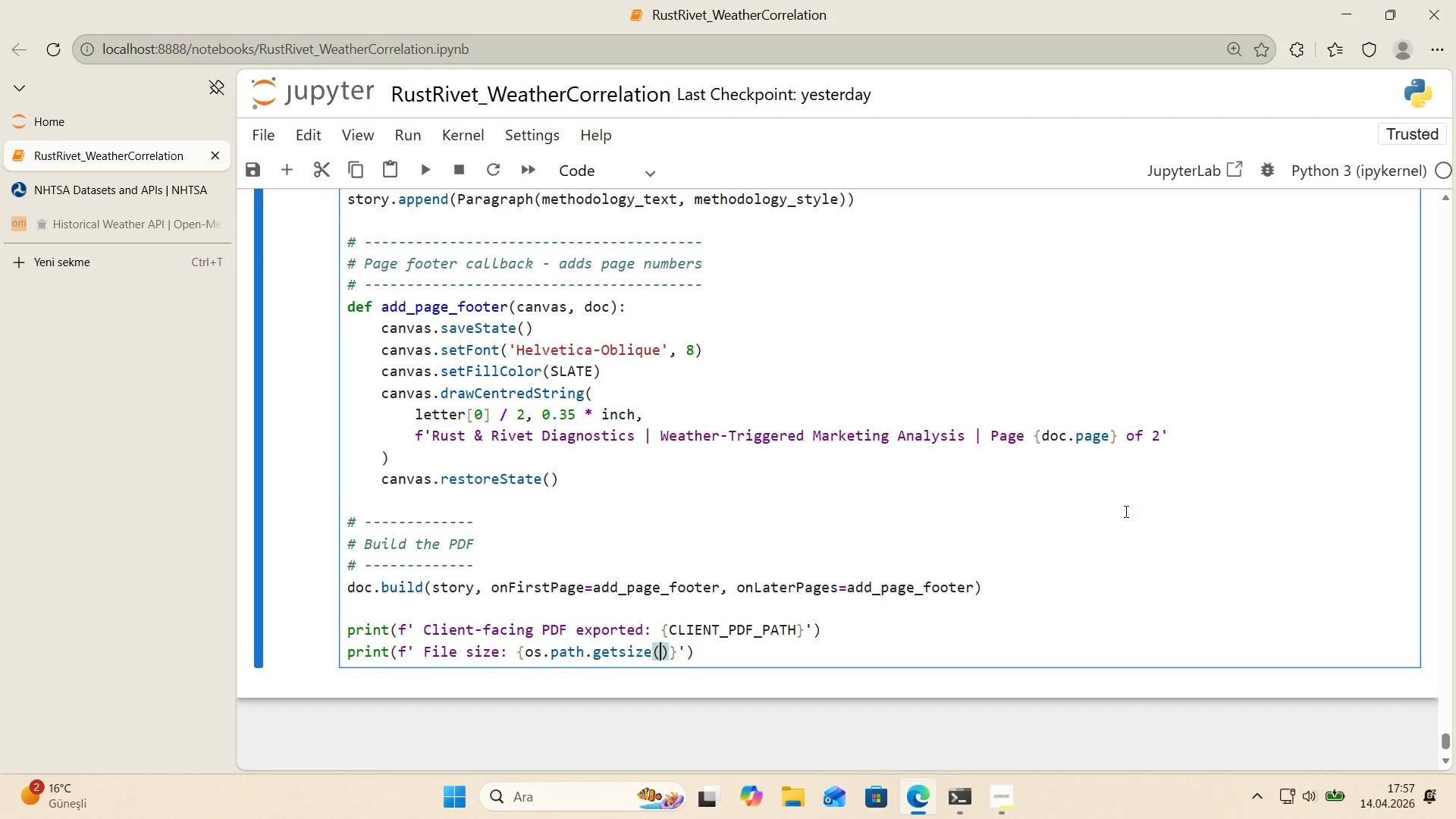 
type(CLIENT.)
key(Backspace)
type(_PDF_A)
key(Backspace)
type(PATH)
 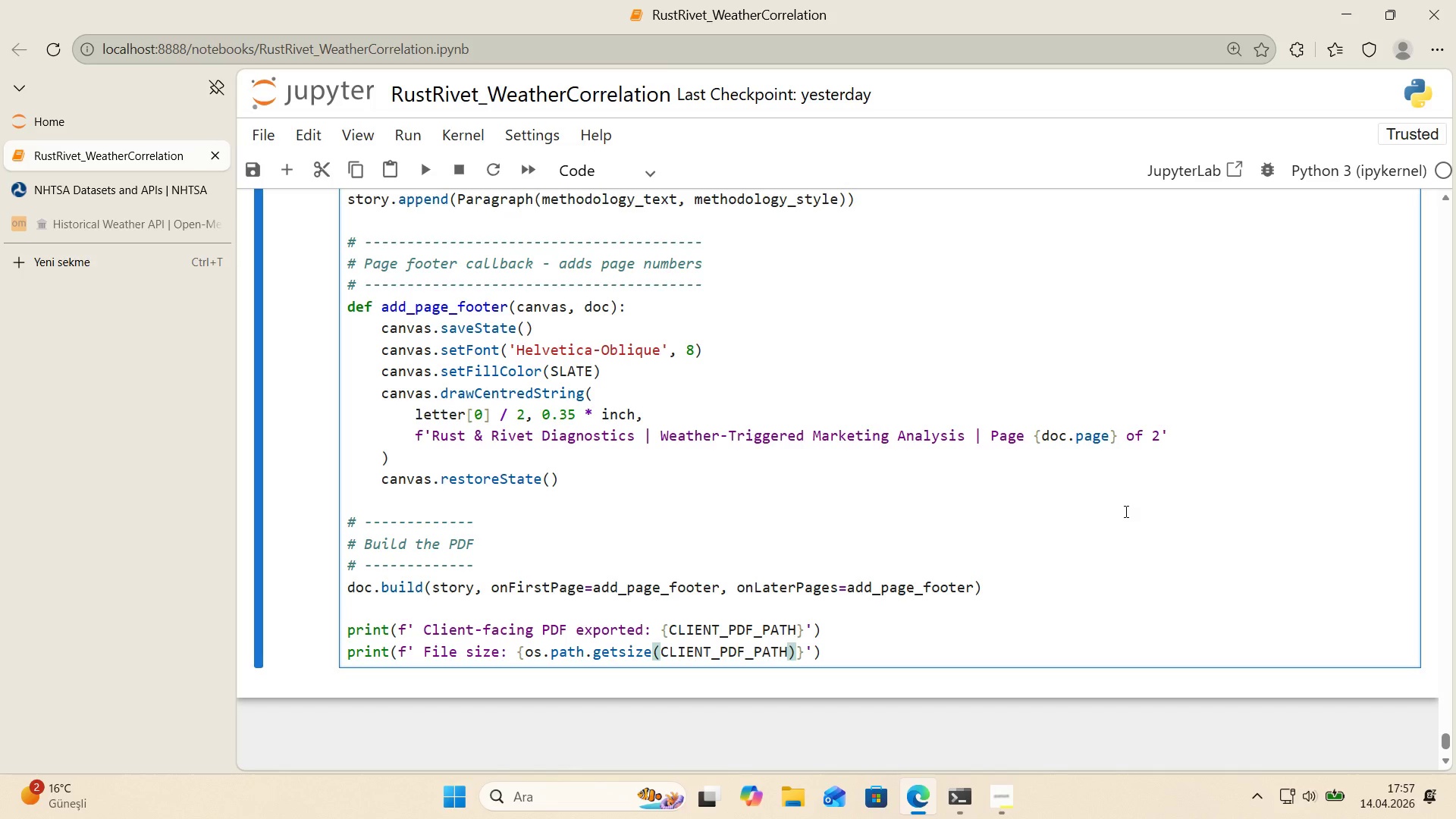 
key(ArrowRight)
 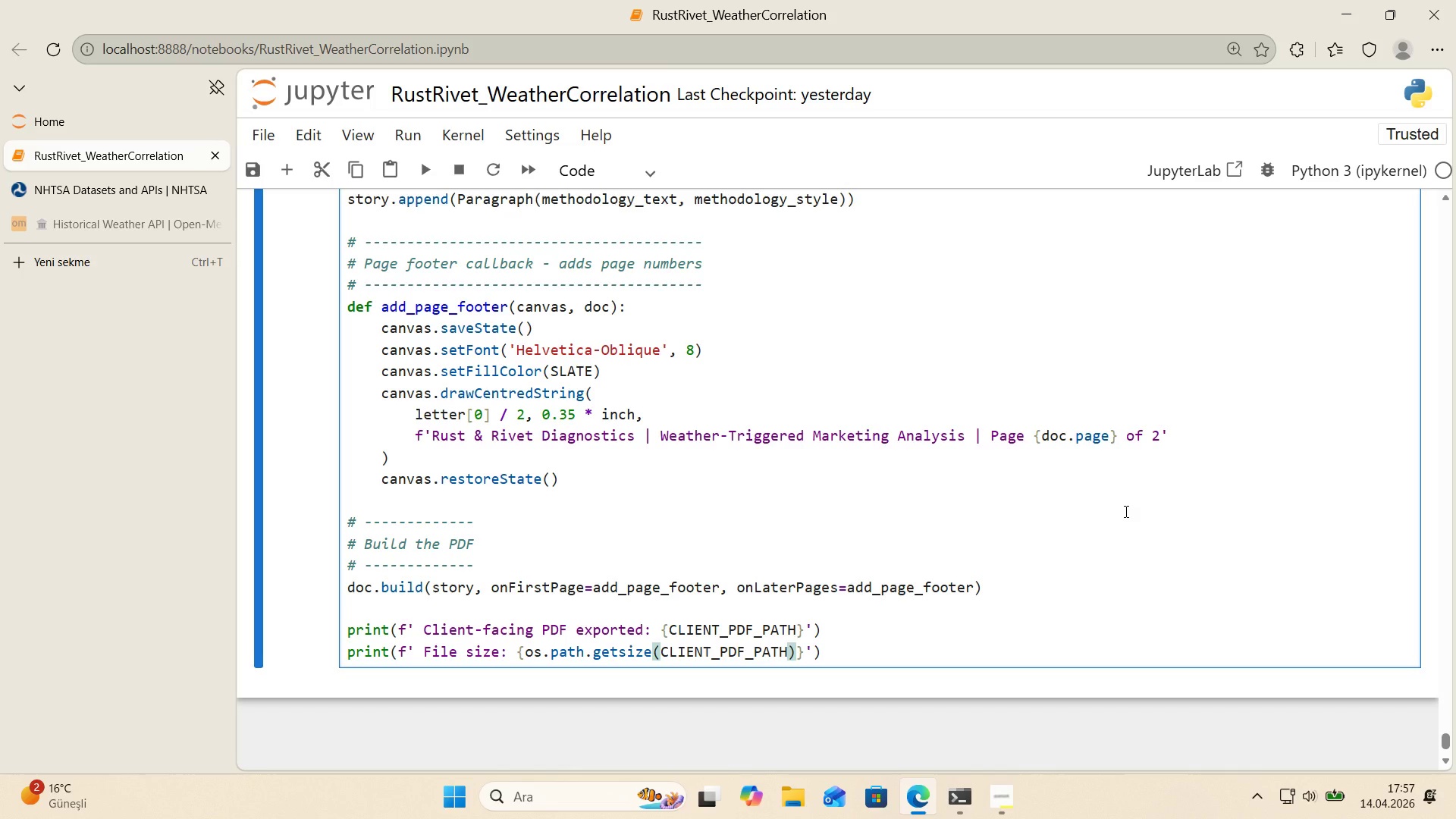 
type( / 12)
key(Backspace)
type(024>.1f)
 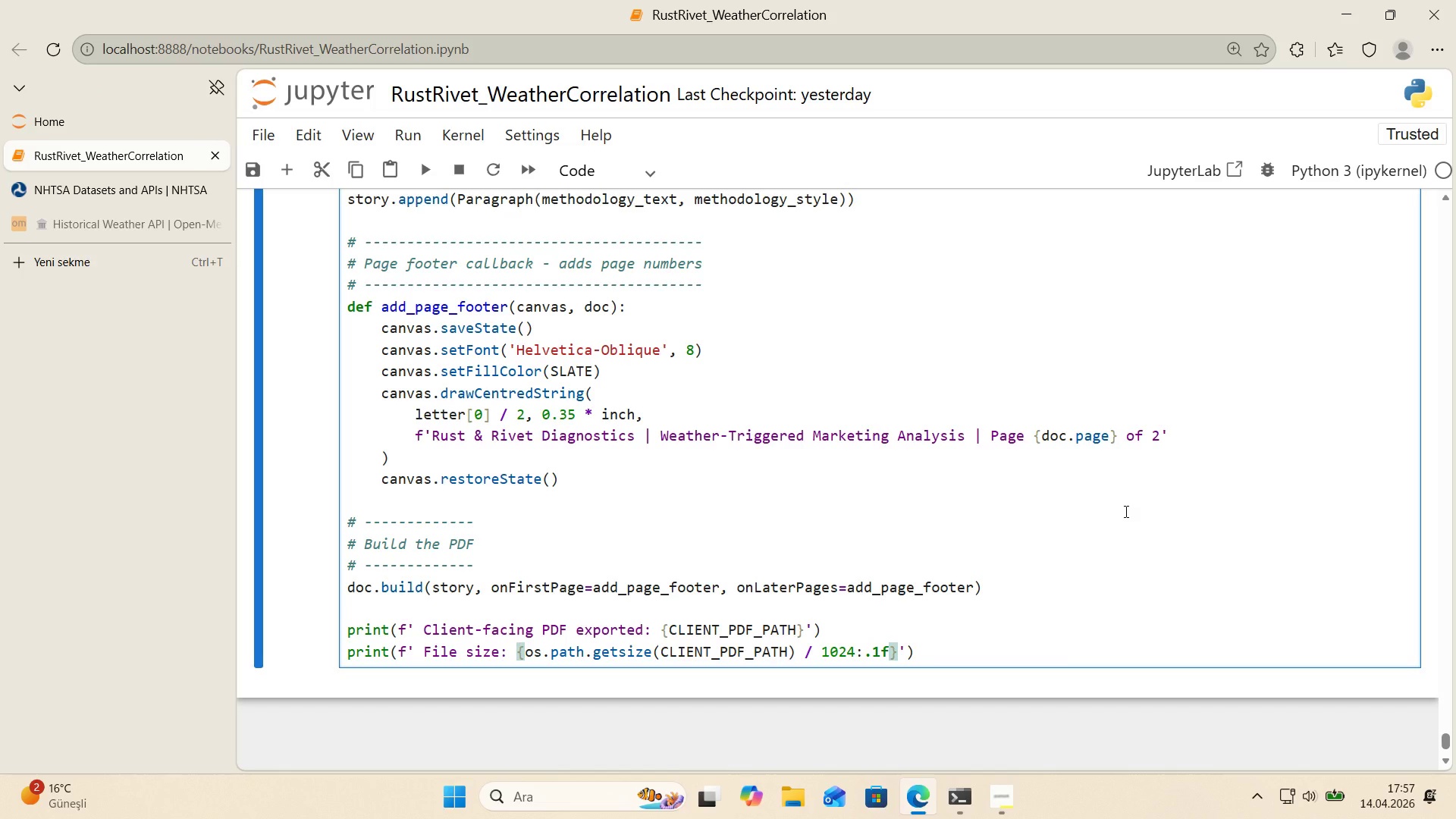 
key(ArrowRight)
 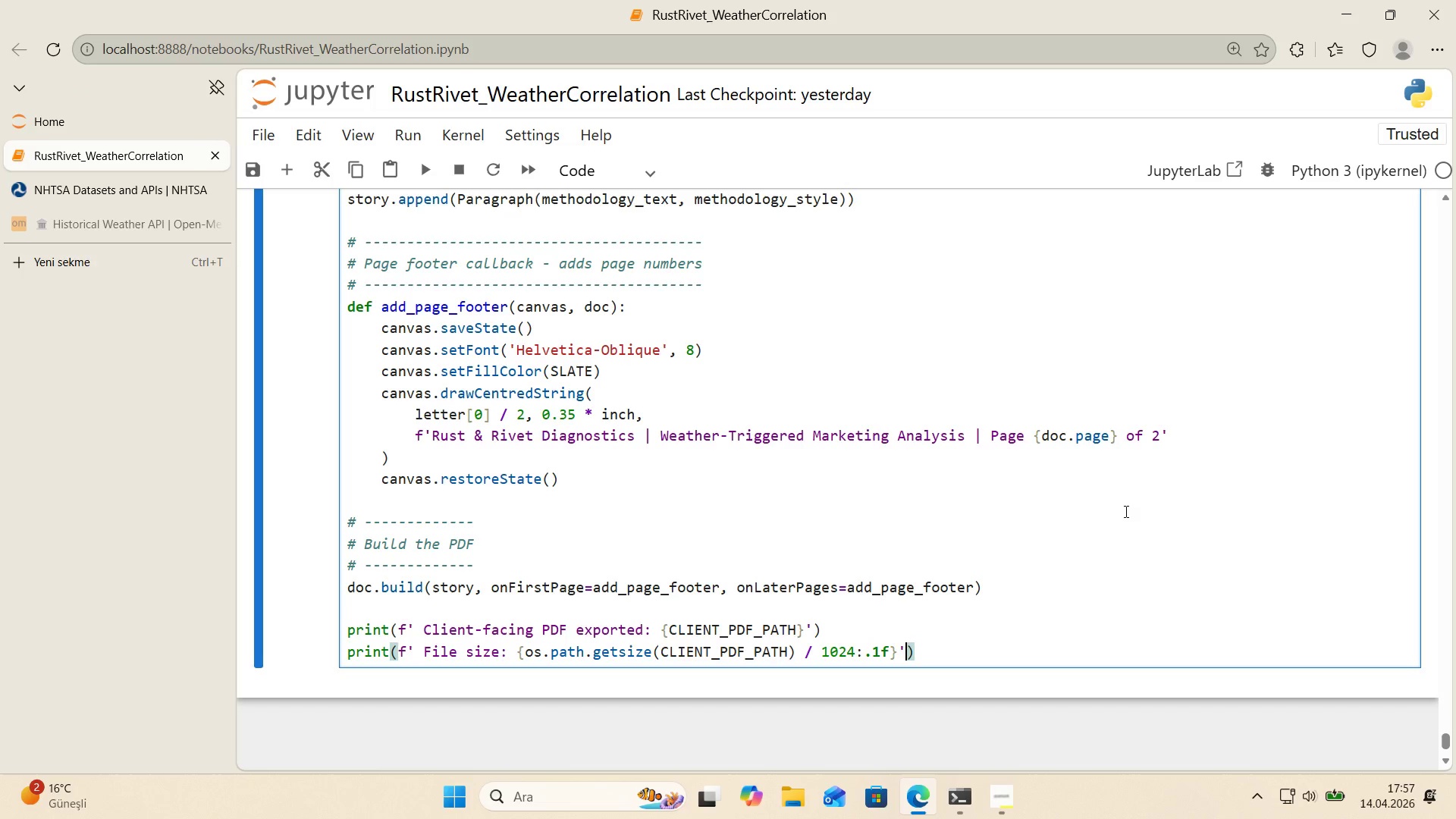 
key(ArrowRight)
 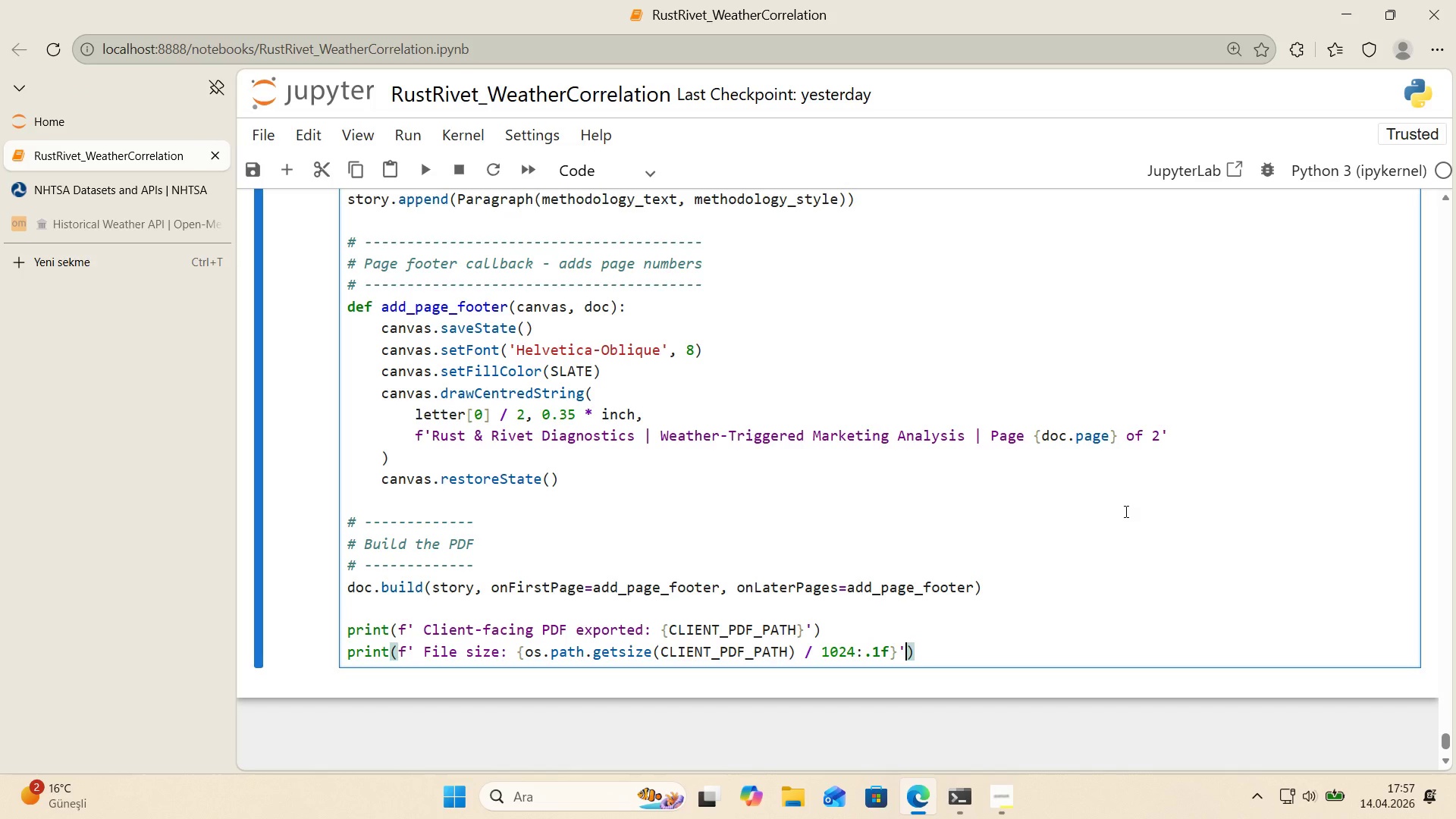 
key(Shift+ShiftRight)
 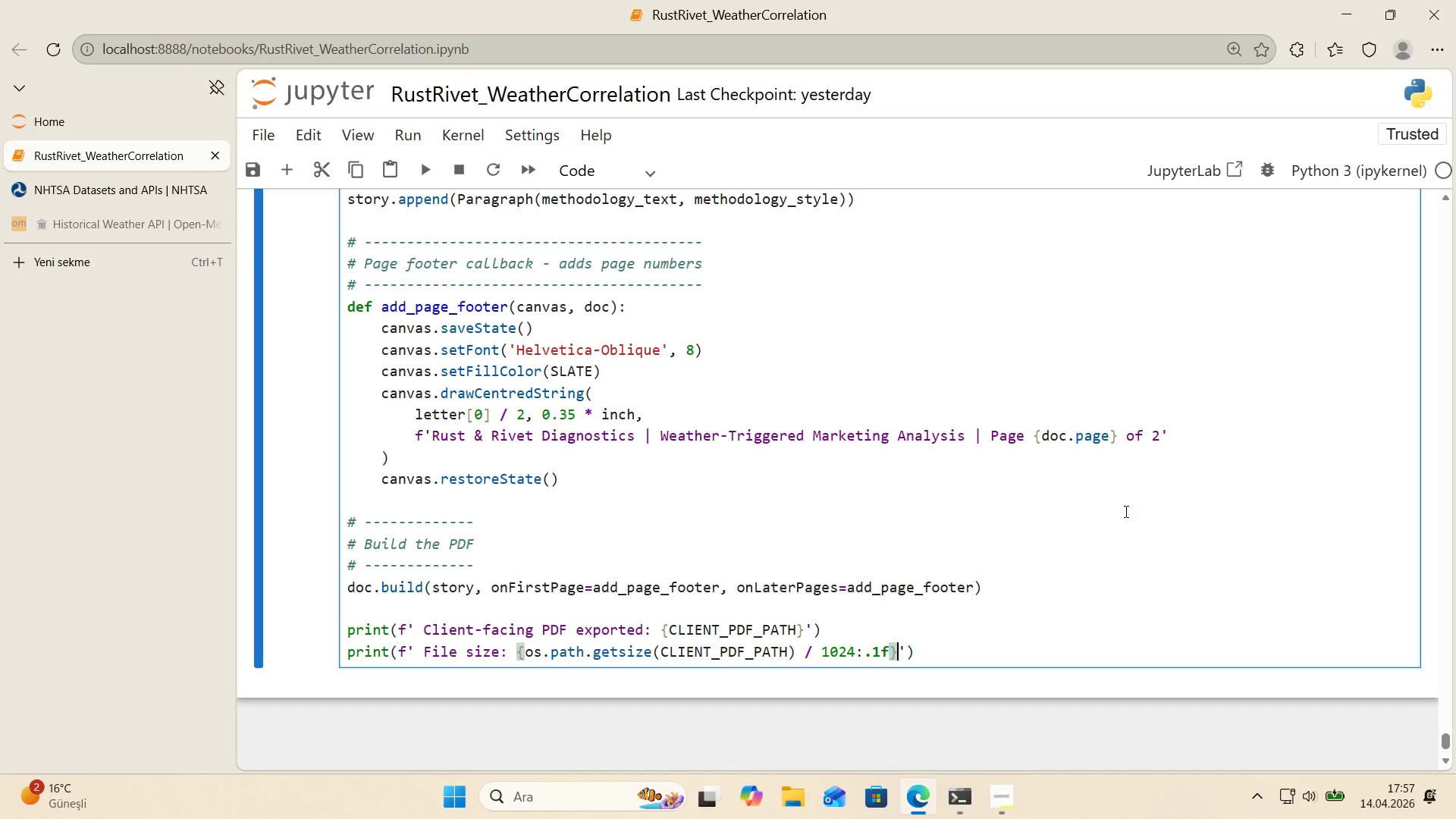 
key(ArrowLeft)
 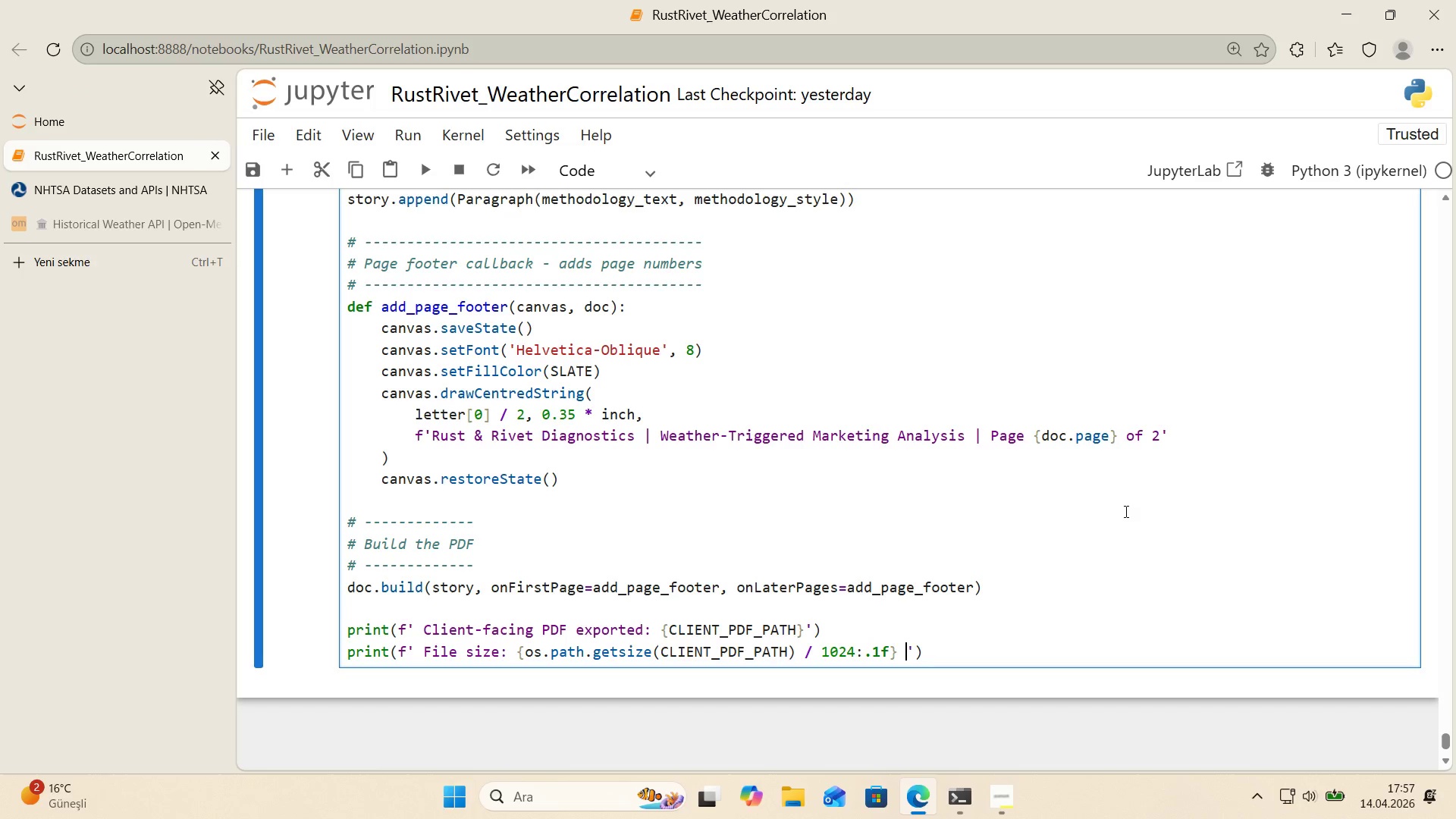 
type( KB)
 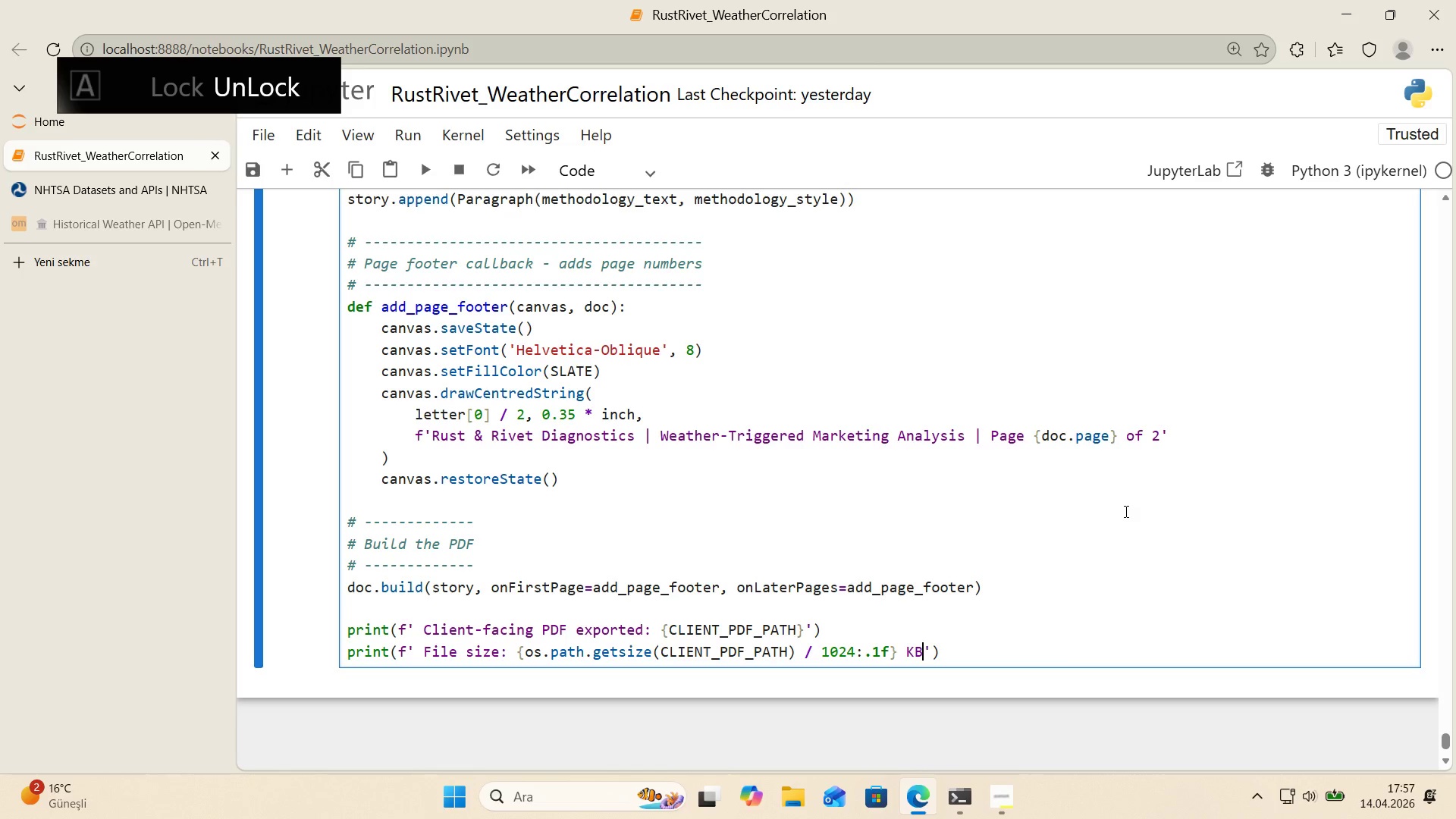 
key(ArrowRight)
 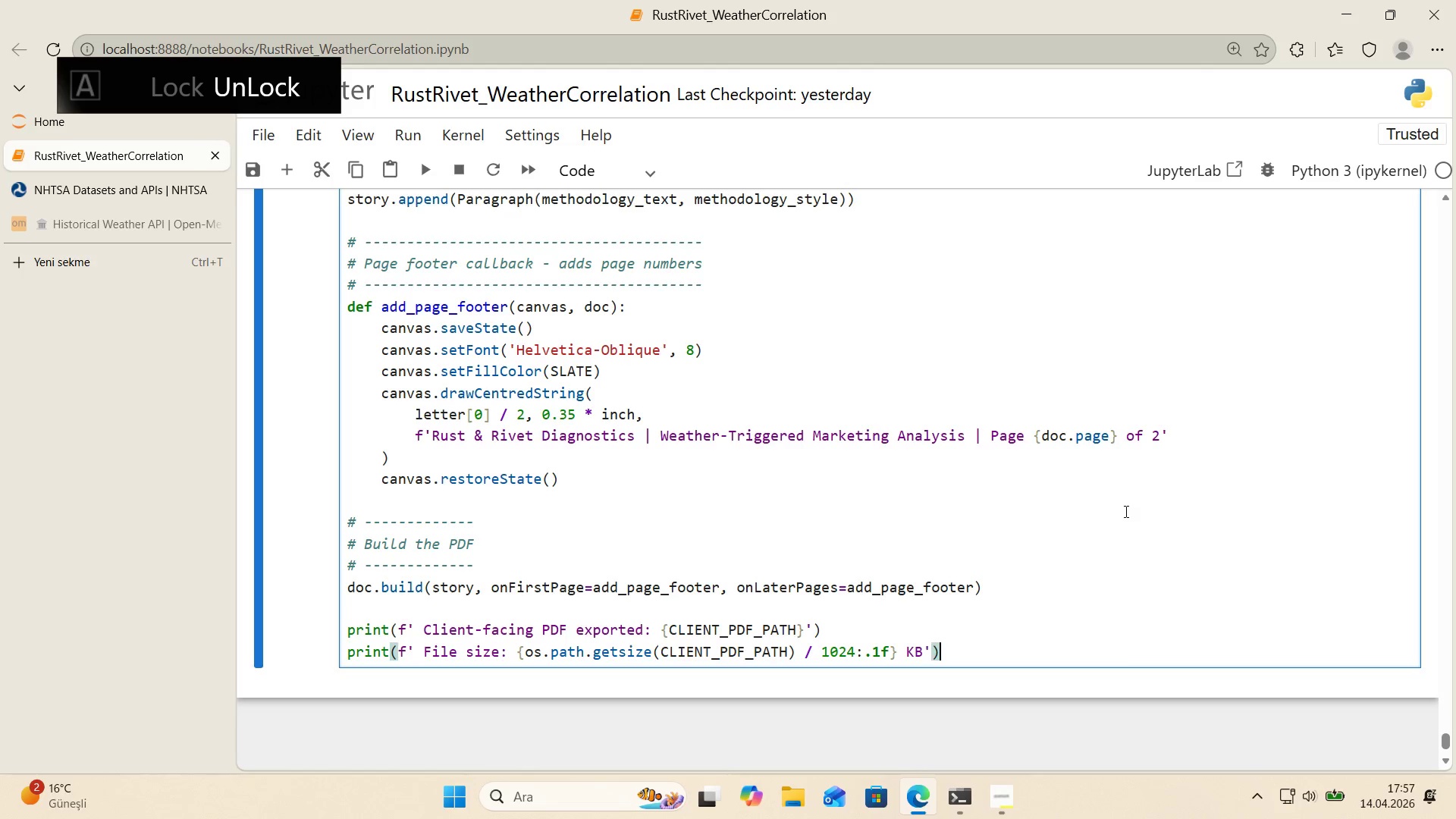 
key(ArrowRight)
 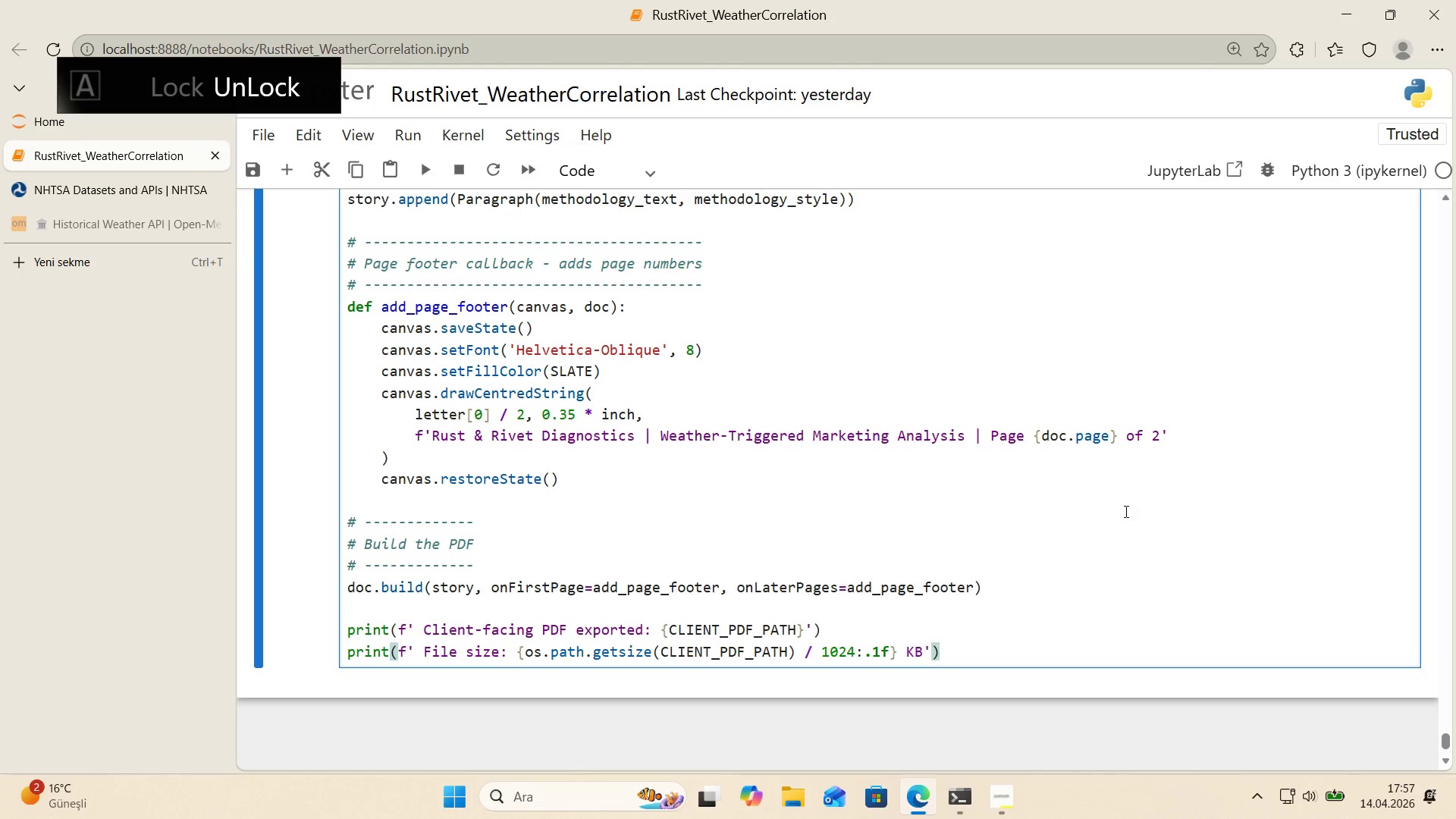 
key(Enter)
 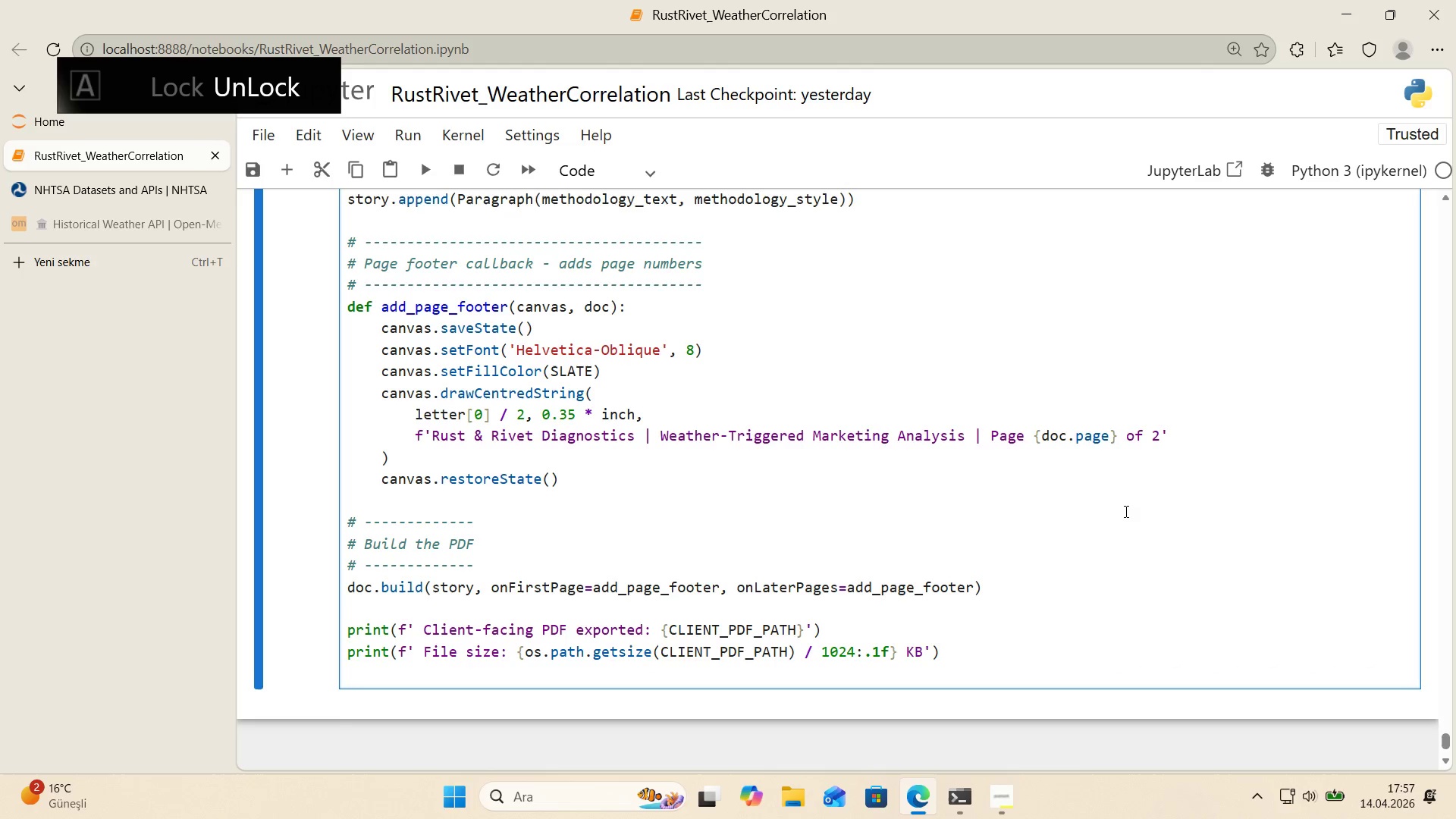 
type(pr'nt*()
 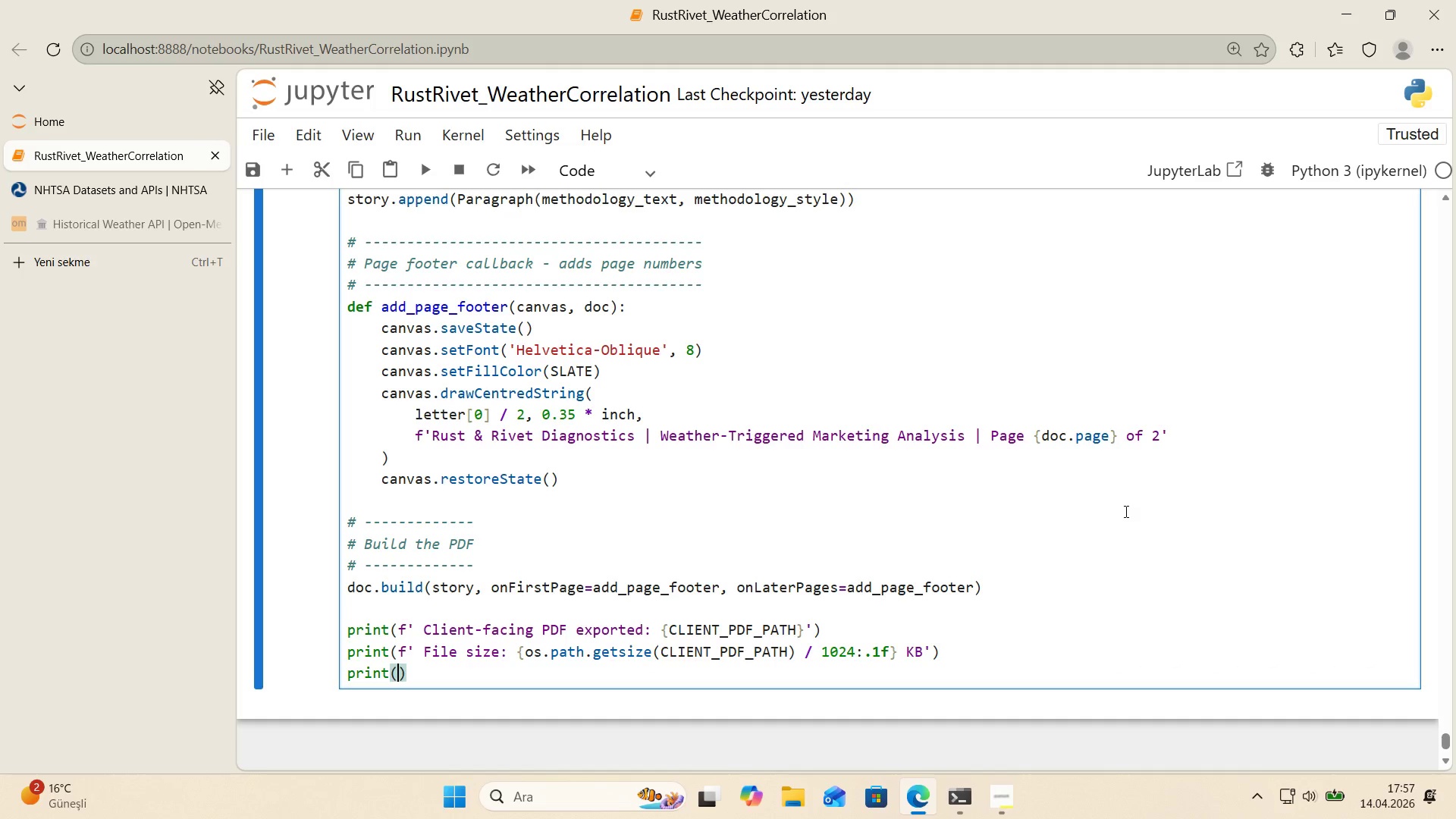 
 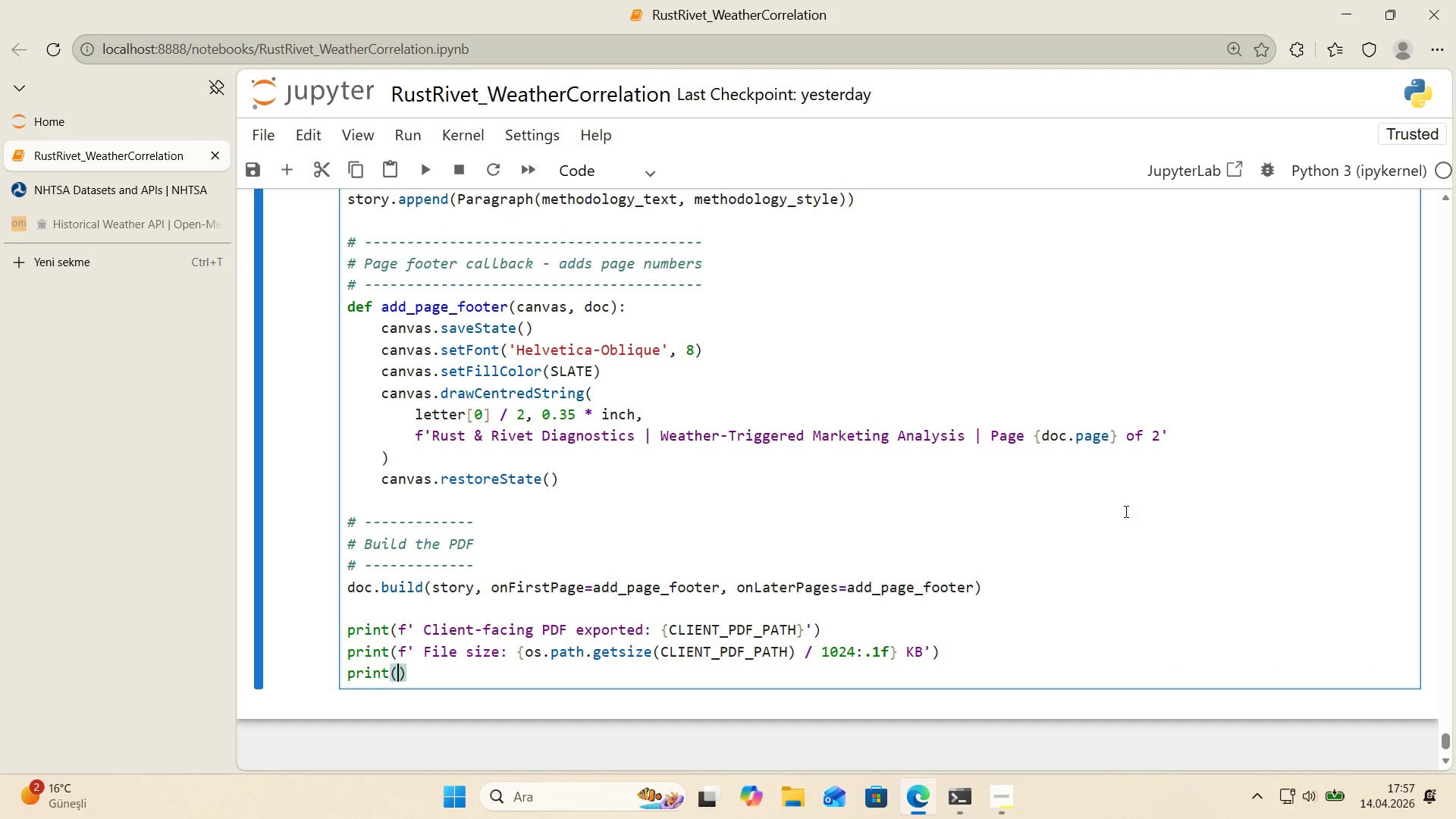 
key(ArrowLeft)
 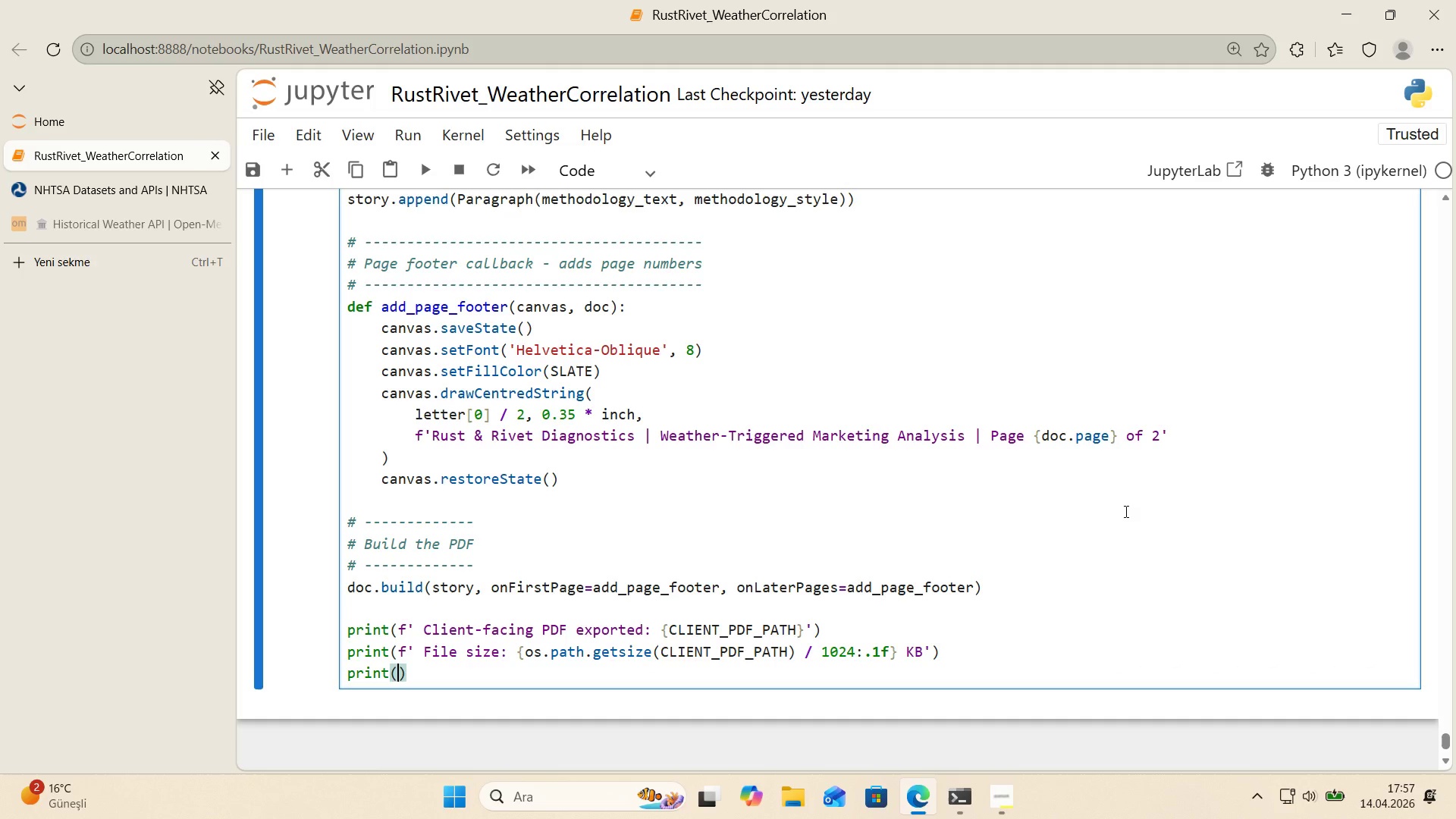 
key(F)
 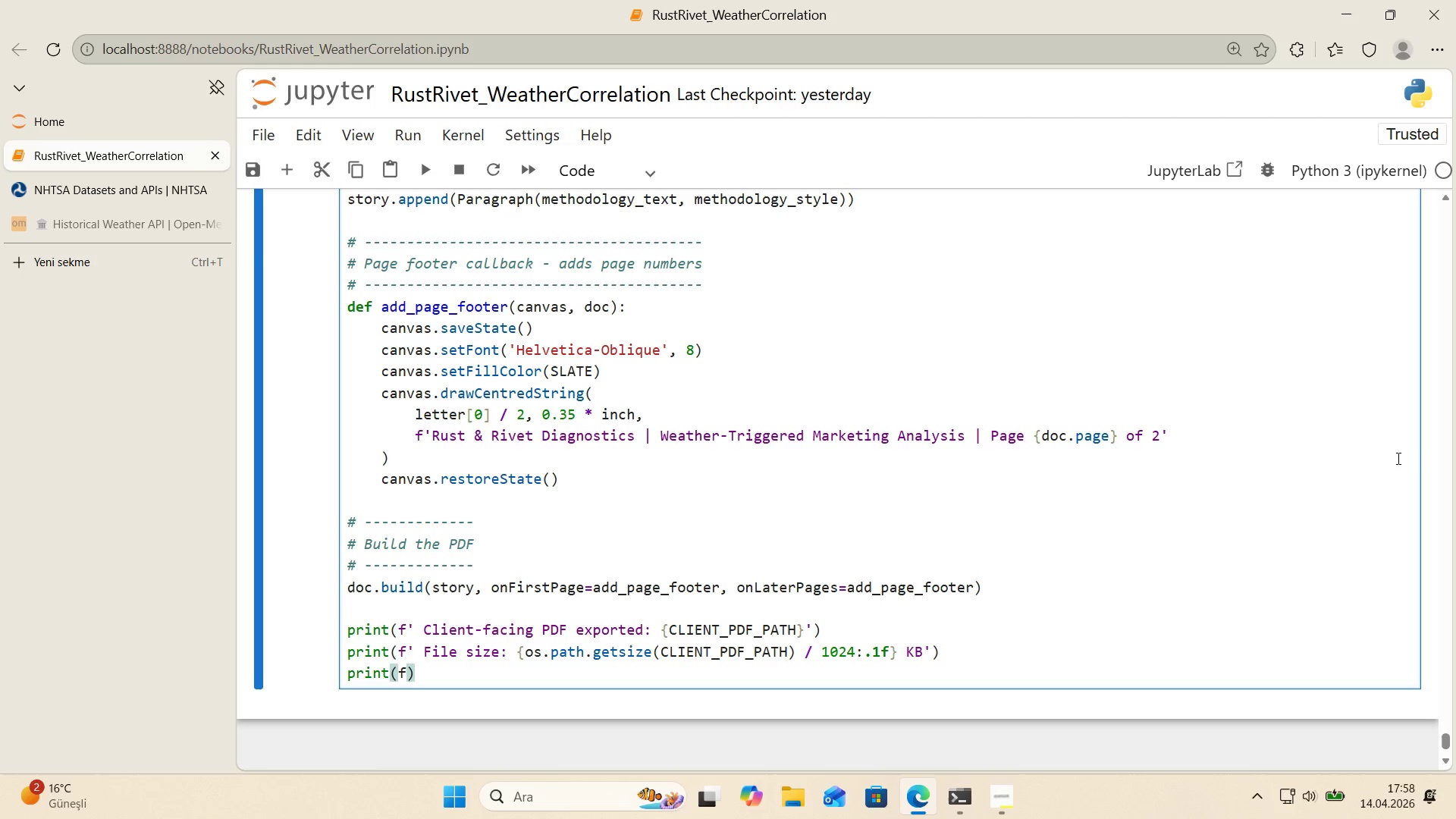 
wait(52.31)
 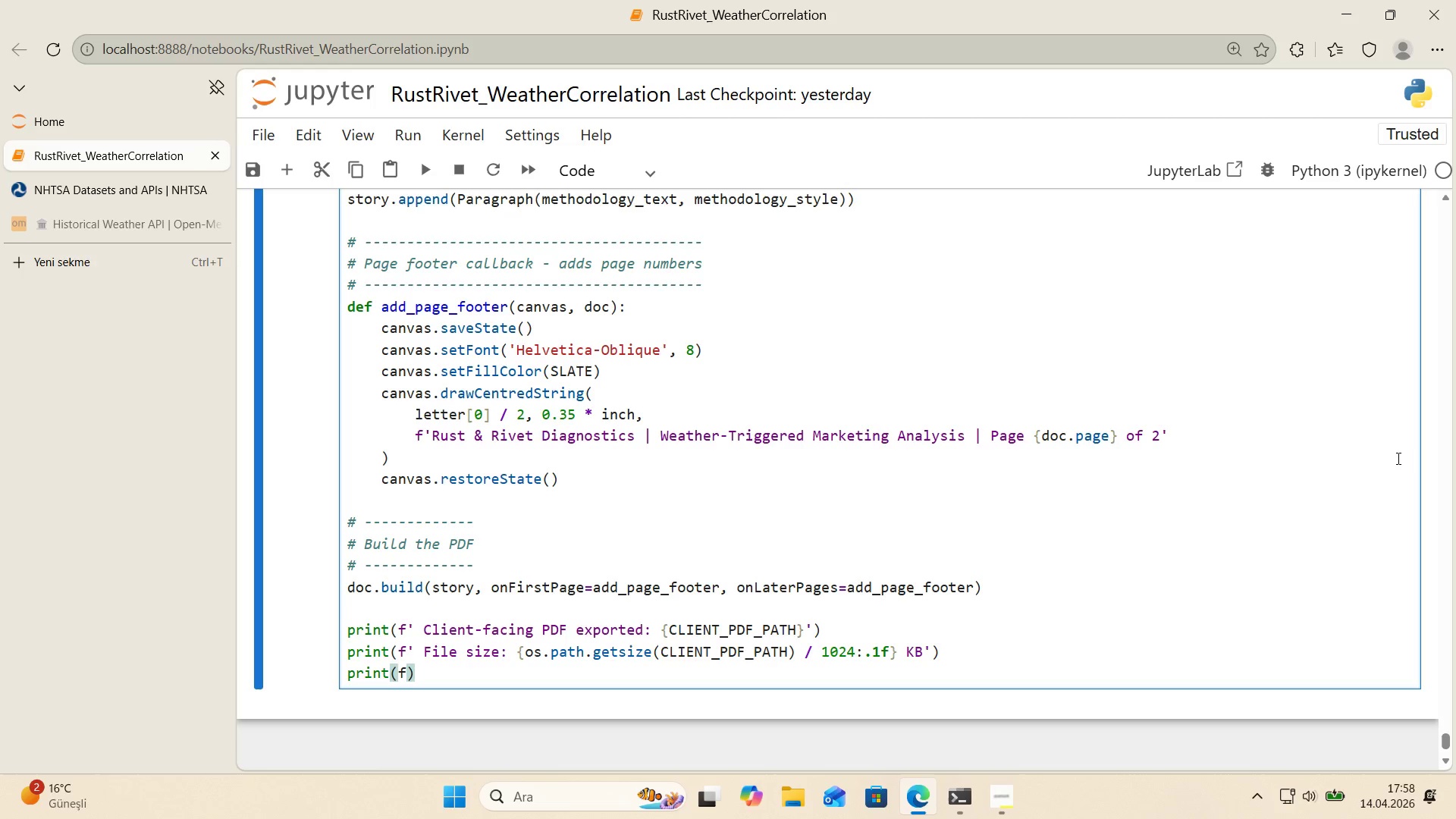 
type(@@)
 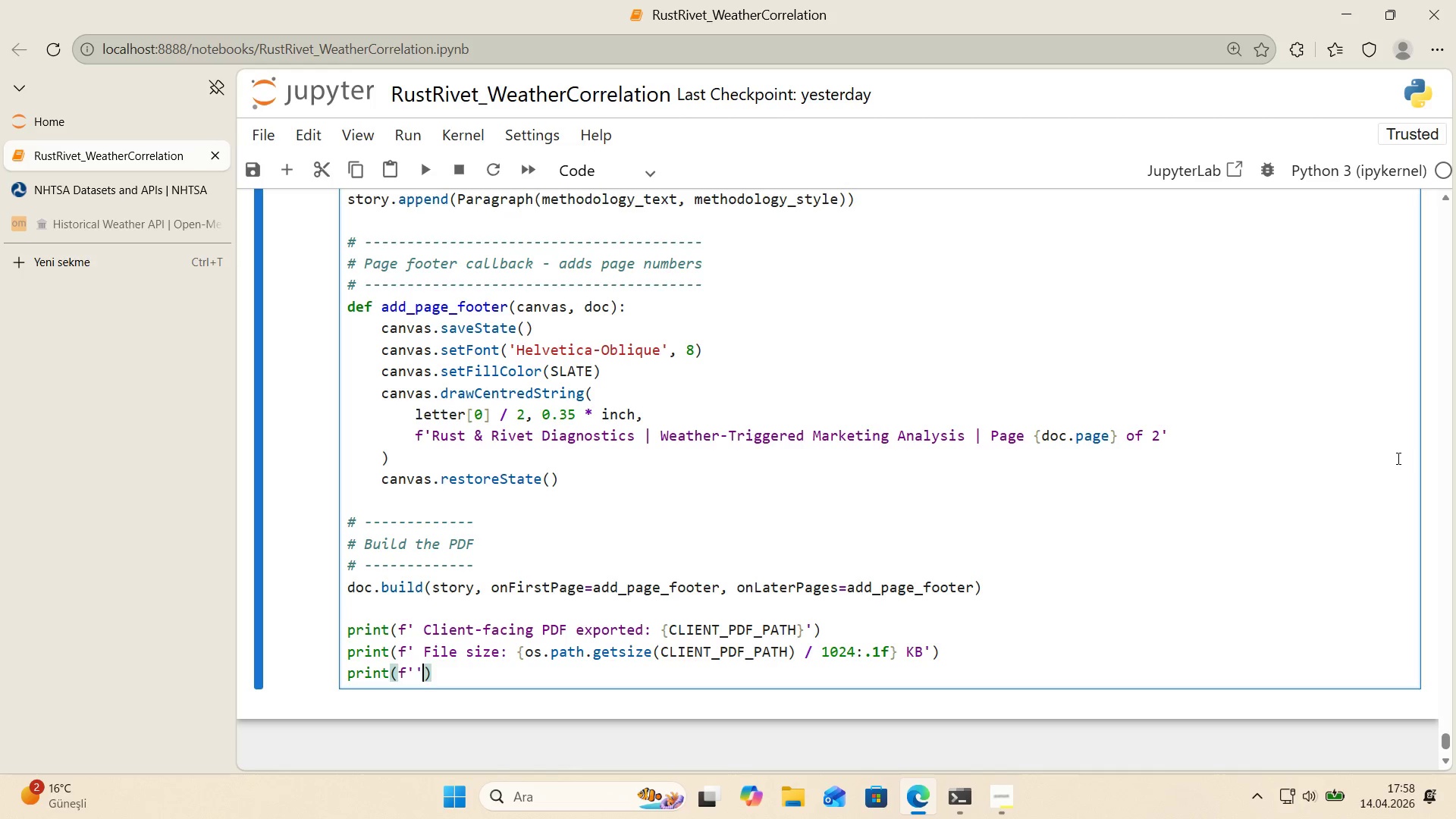 
key(ArrowLeft)
 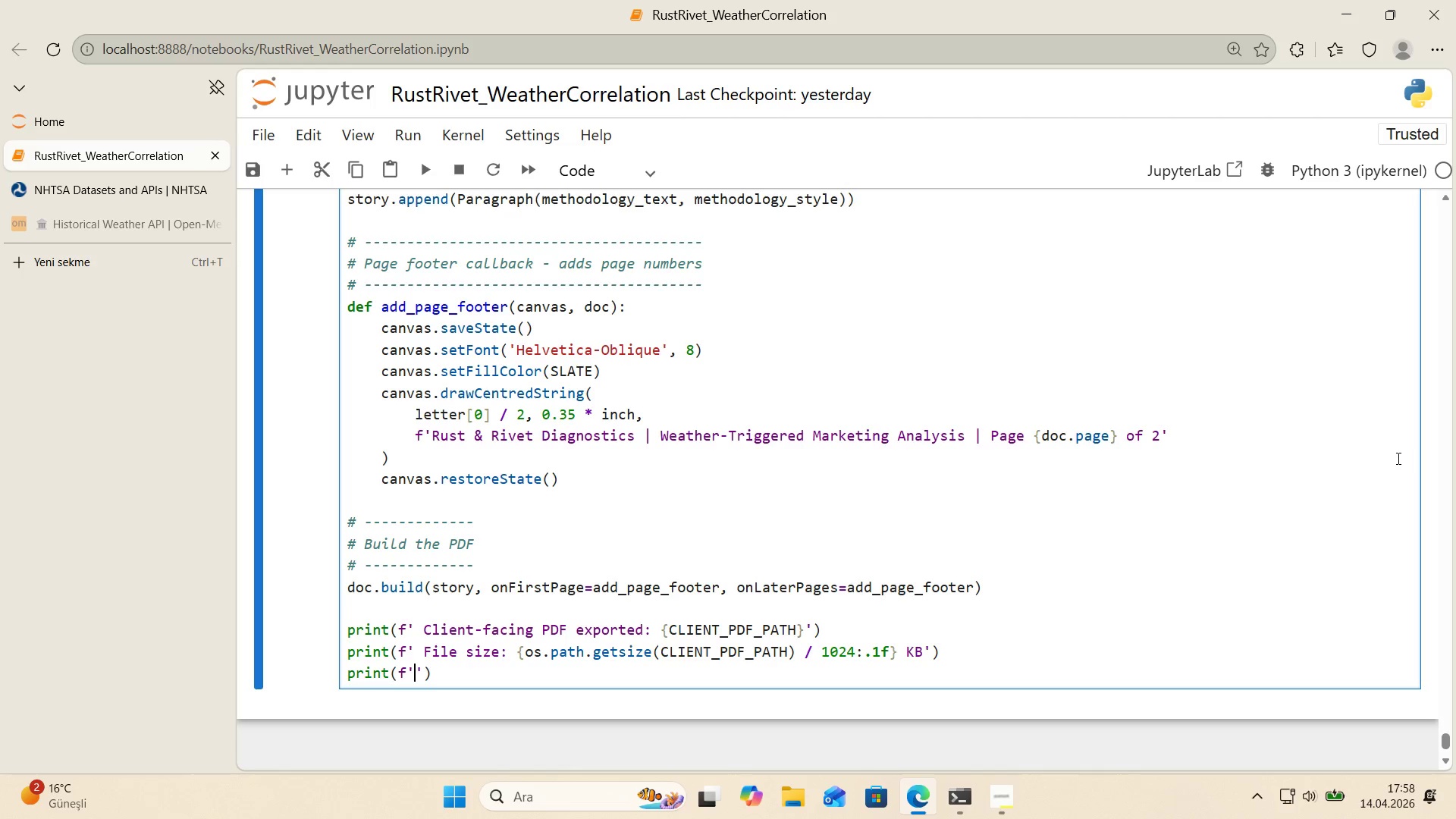 
type( Pages>2 *()
 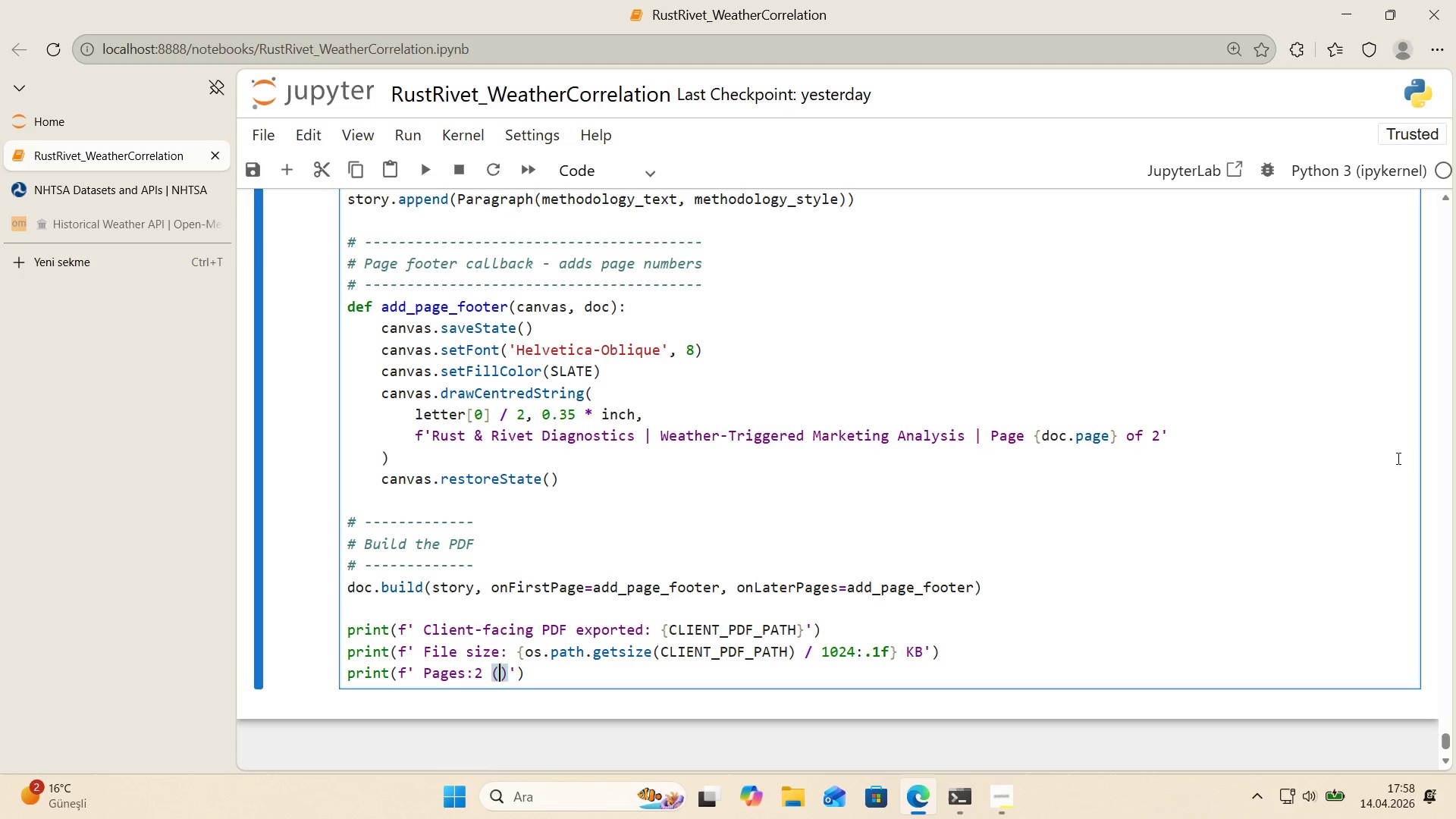 
 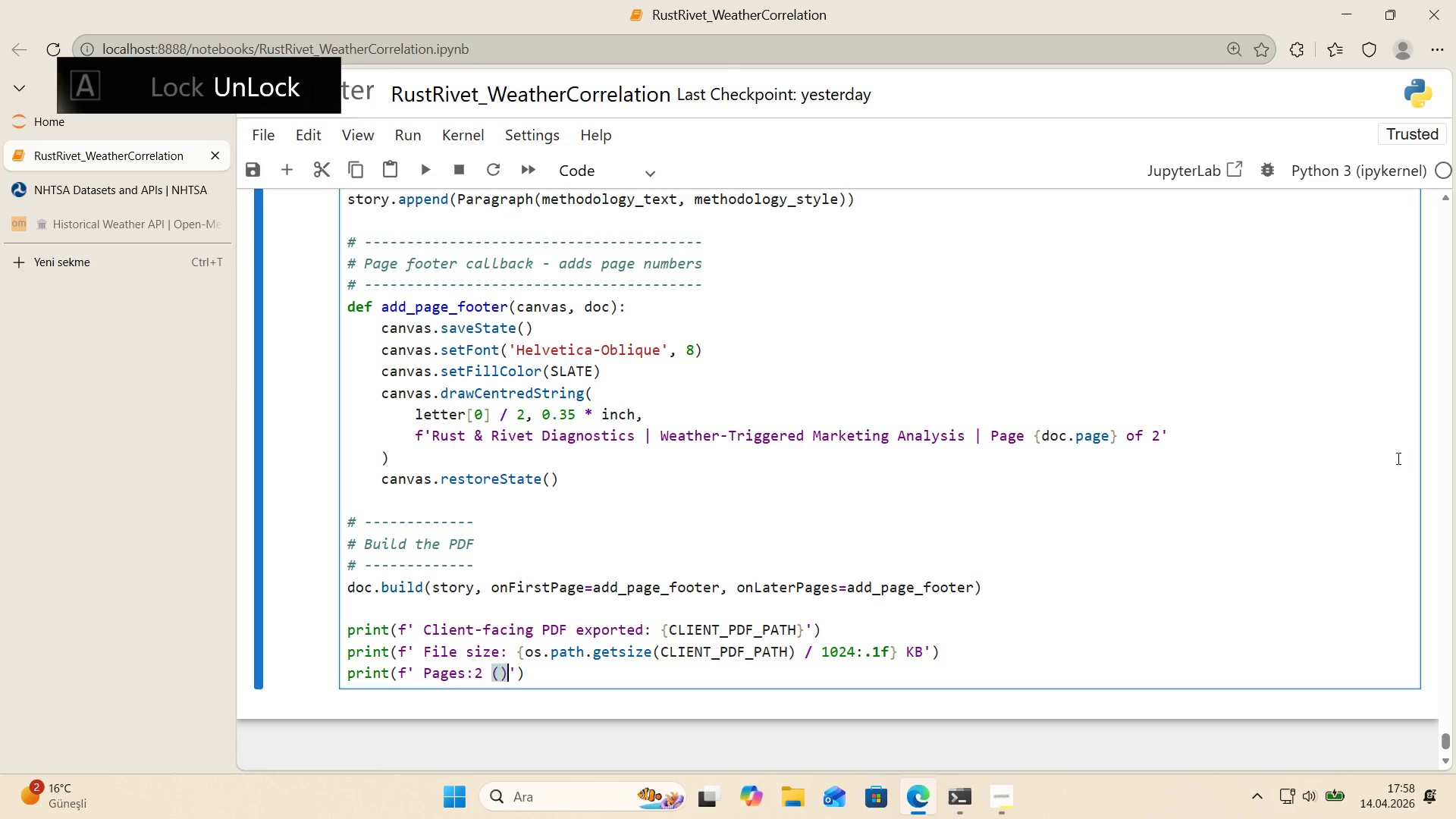 
key(ArrowLeft)
 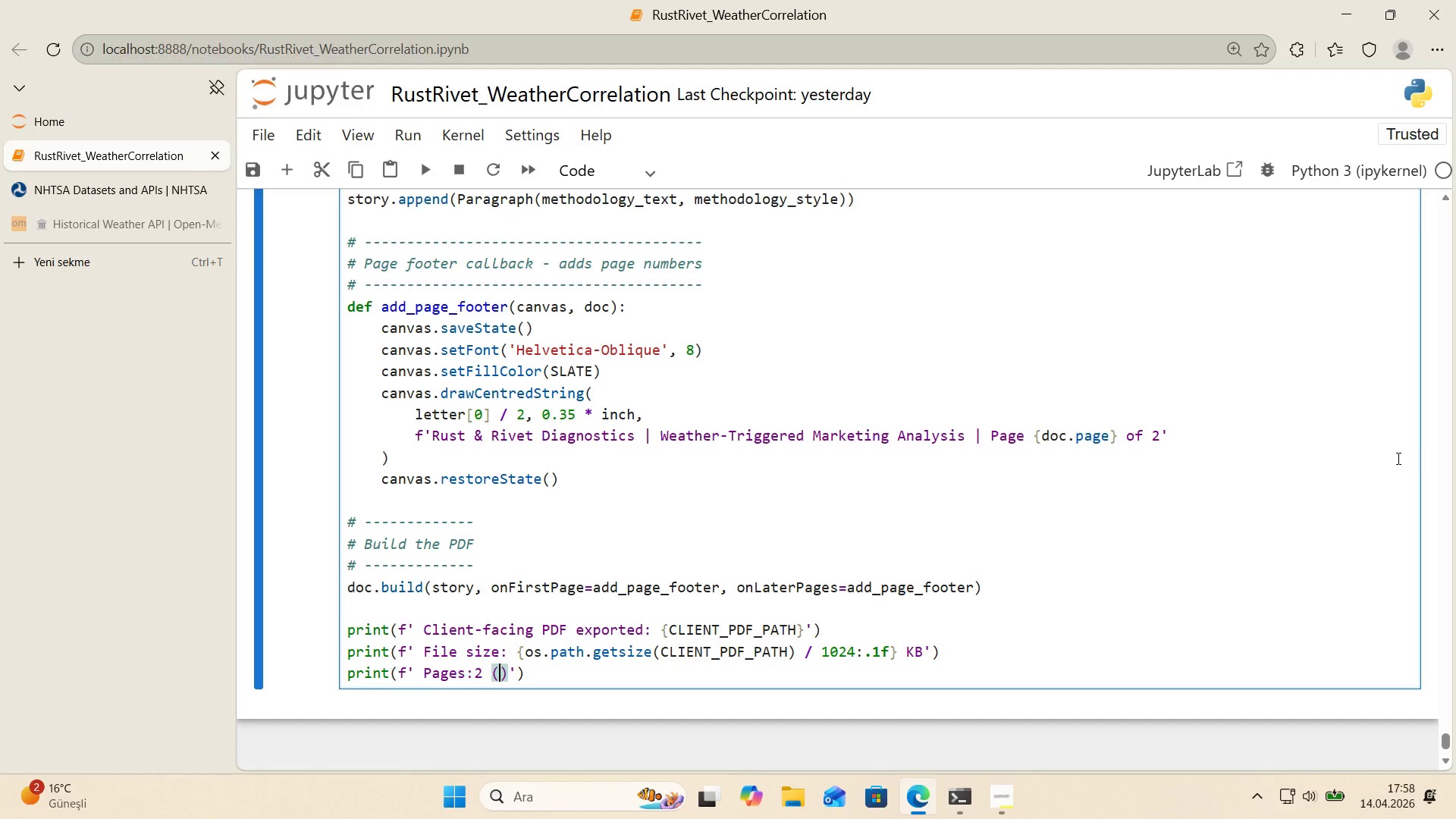 
type(Execut'be)
key(Backspace)
key(Backspace)
type(ve Summary + Matr'x + )
key(Backspace)
key(Backspace)
key(Backspace)
type(, )
 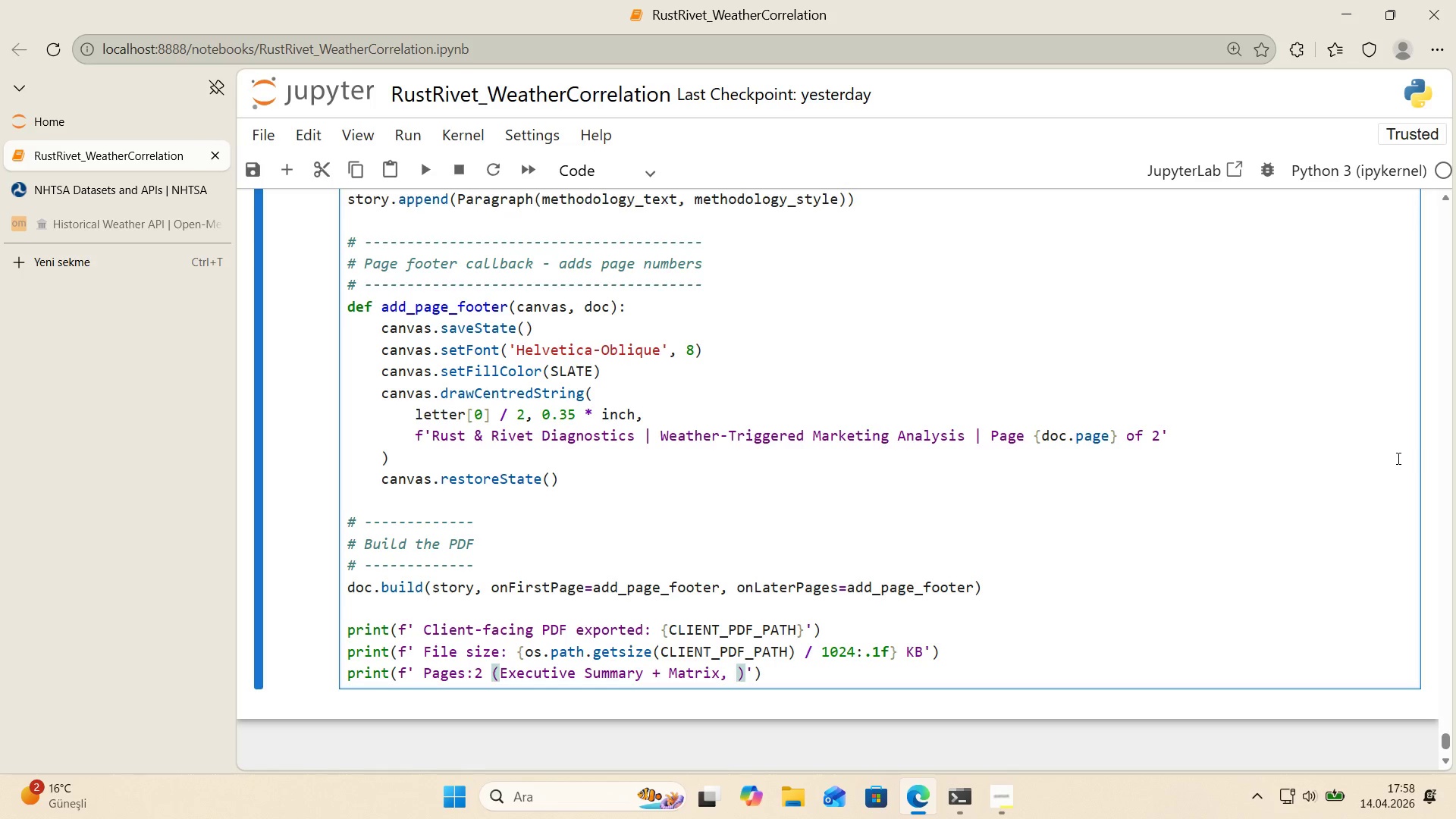 
type(Plat)
key(Backspace)
type(ybook + Recommendat'ons)
 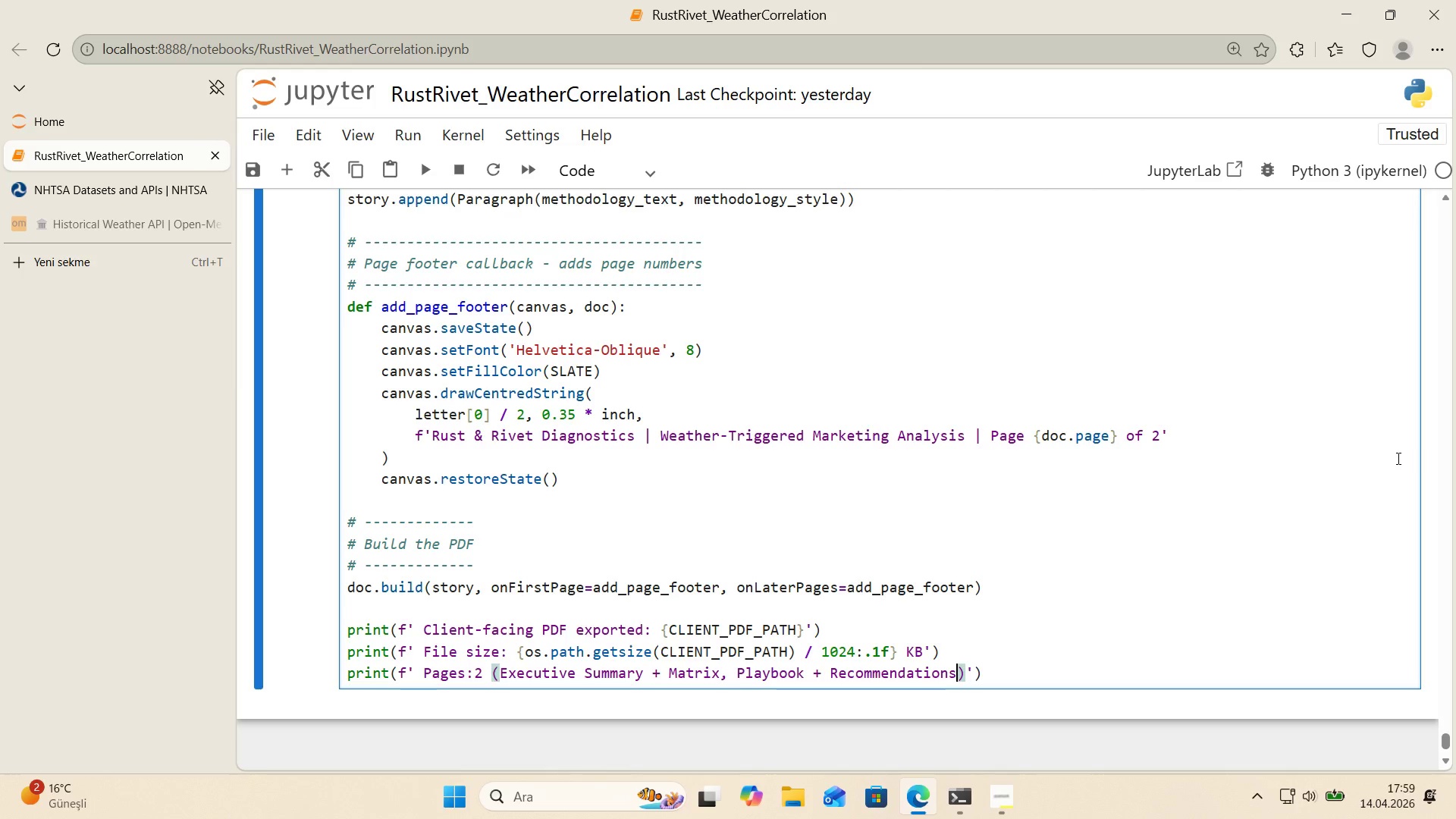 
type(+ Methodology)
 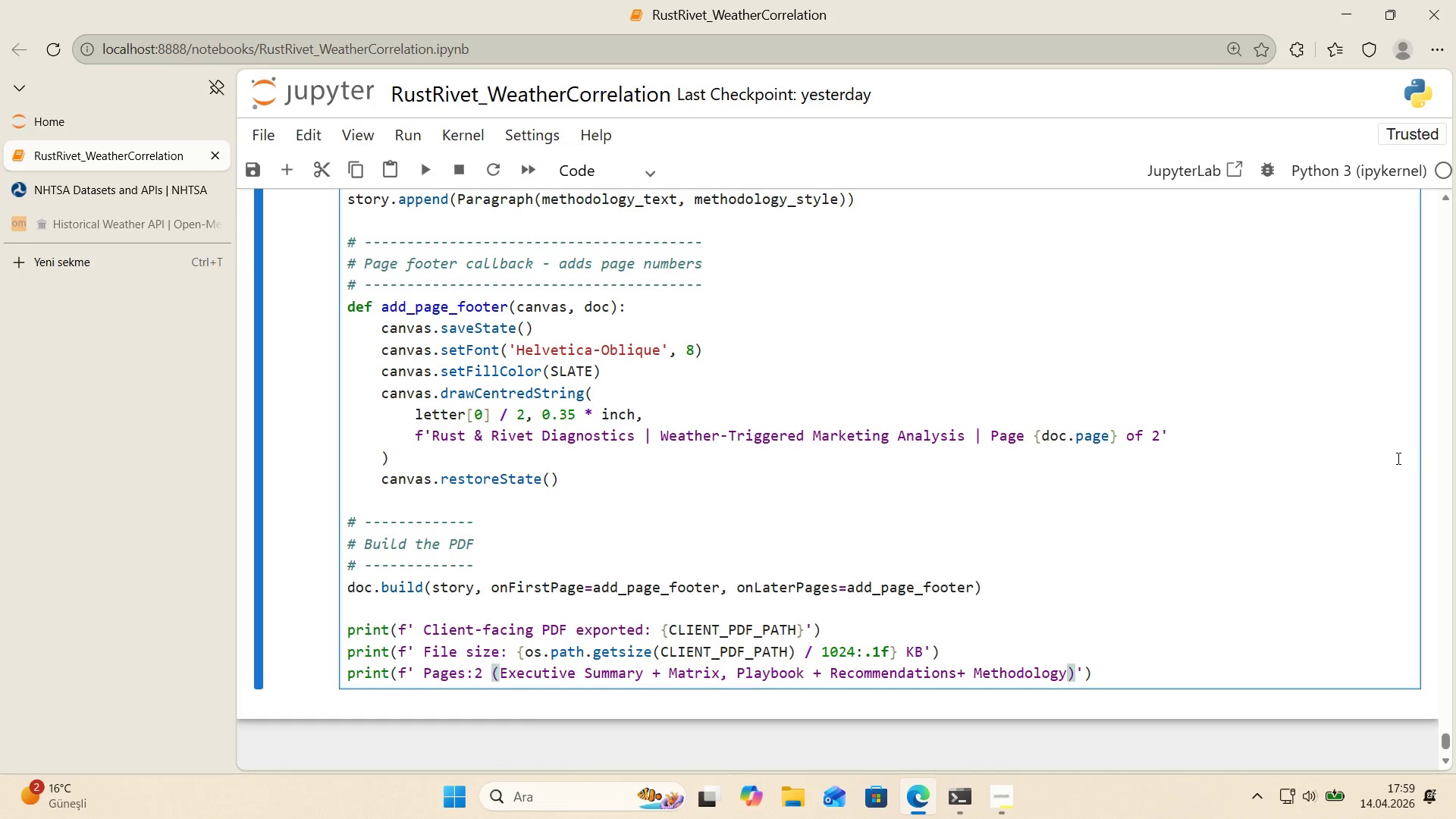 
key(ArrowRight)
 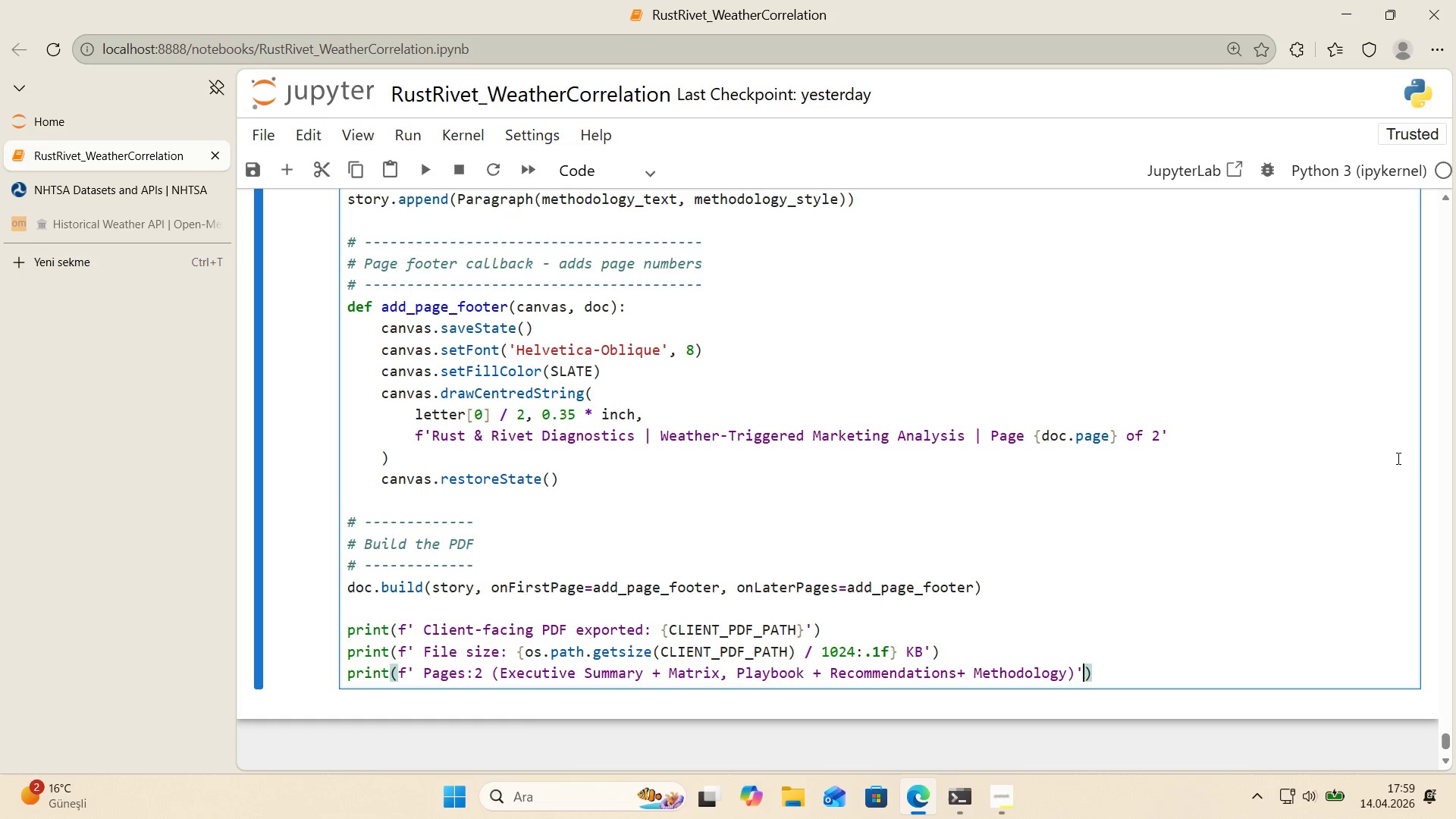 
key(ArrowRight)
 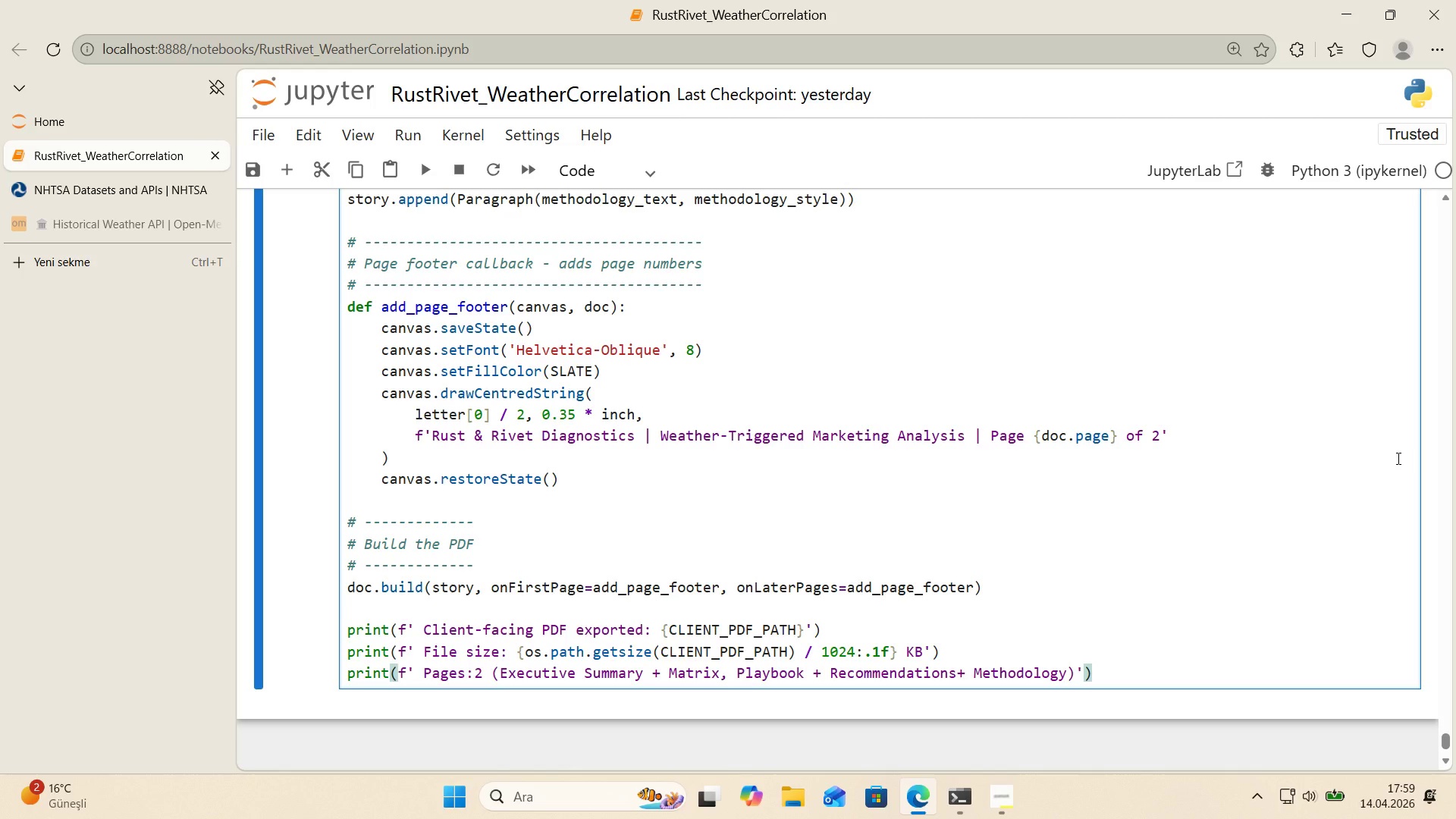 
wait(24.06)
 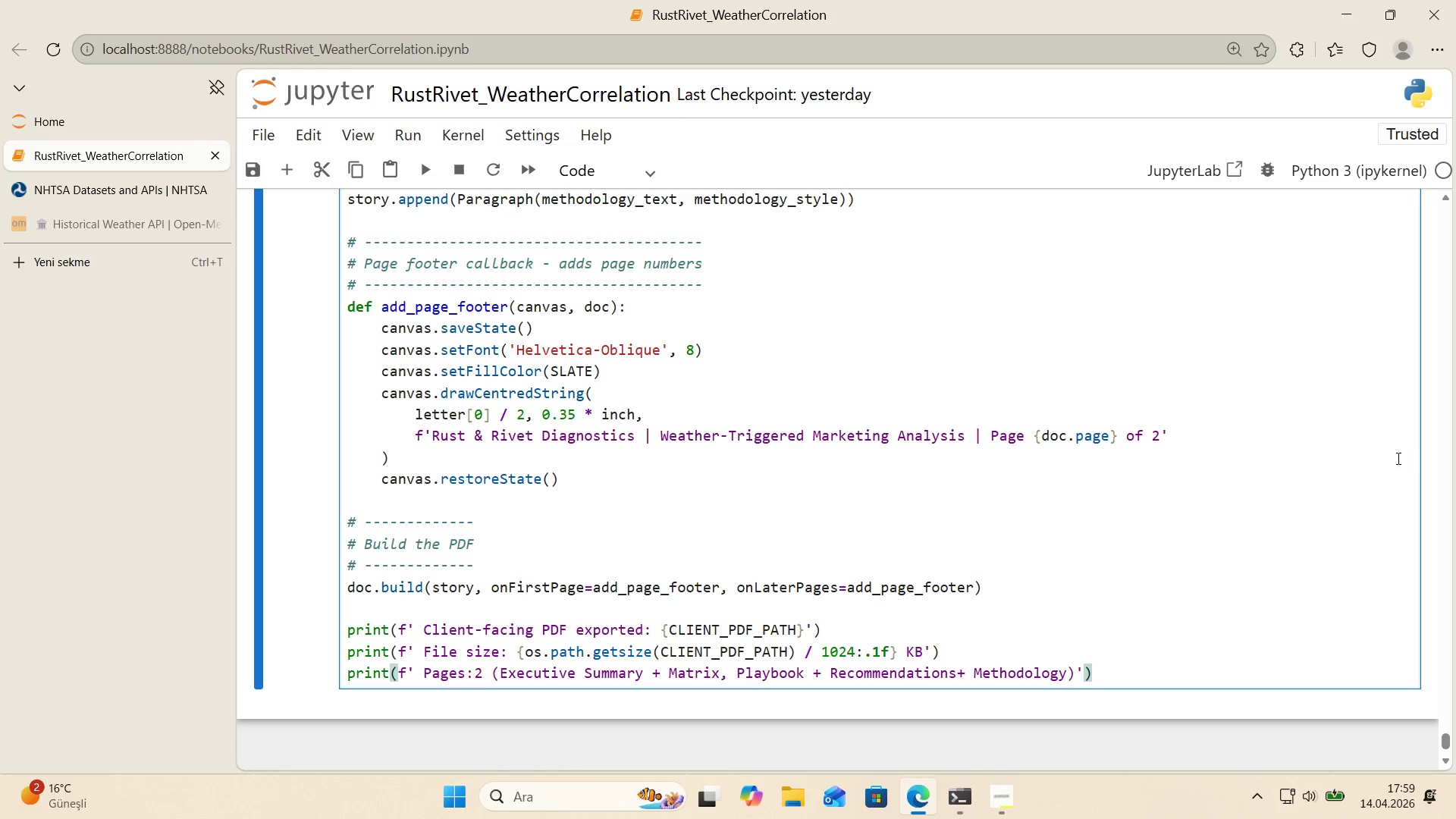 
key(Shift+Enter)
 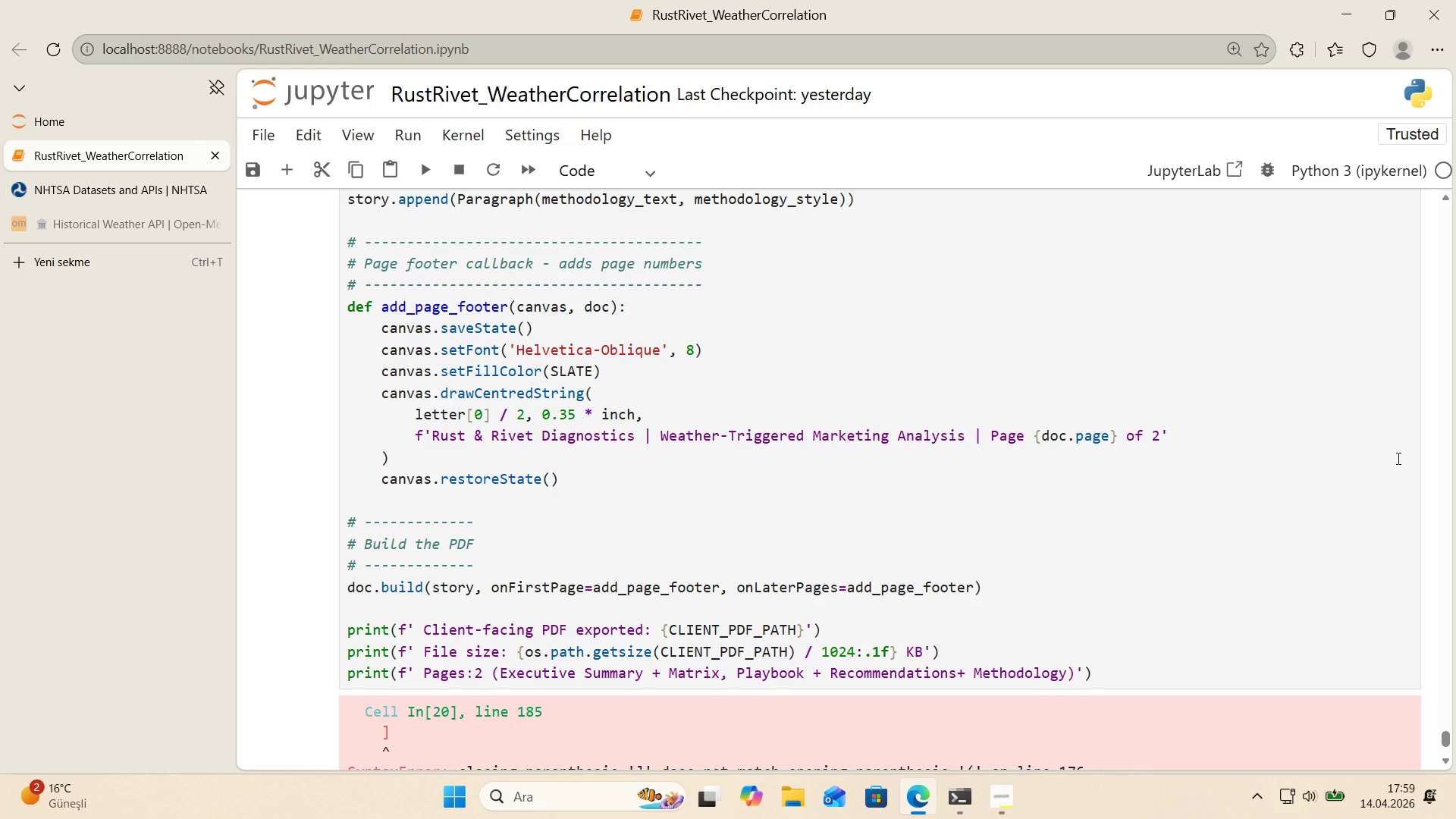 
scroll: coordinate [1364, 499], scroll_direction: down, amount: 2.0
 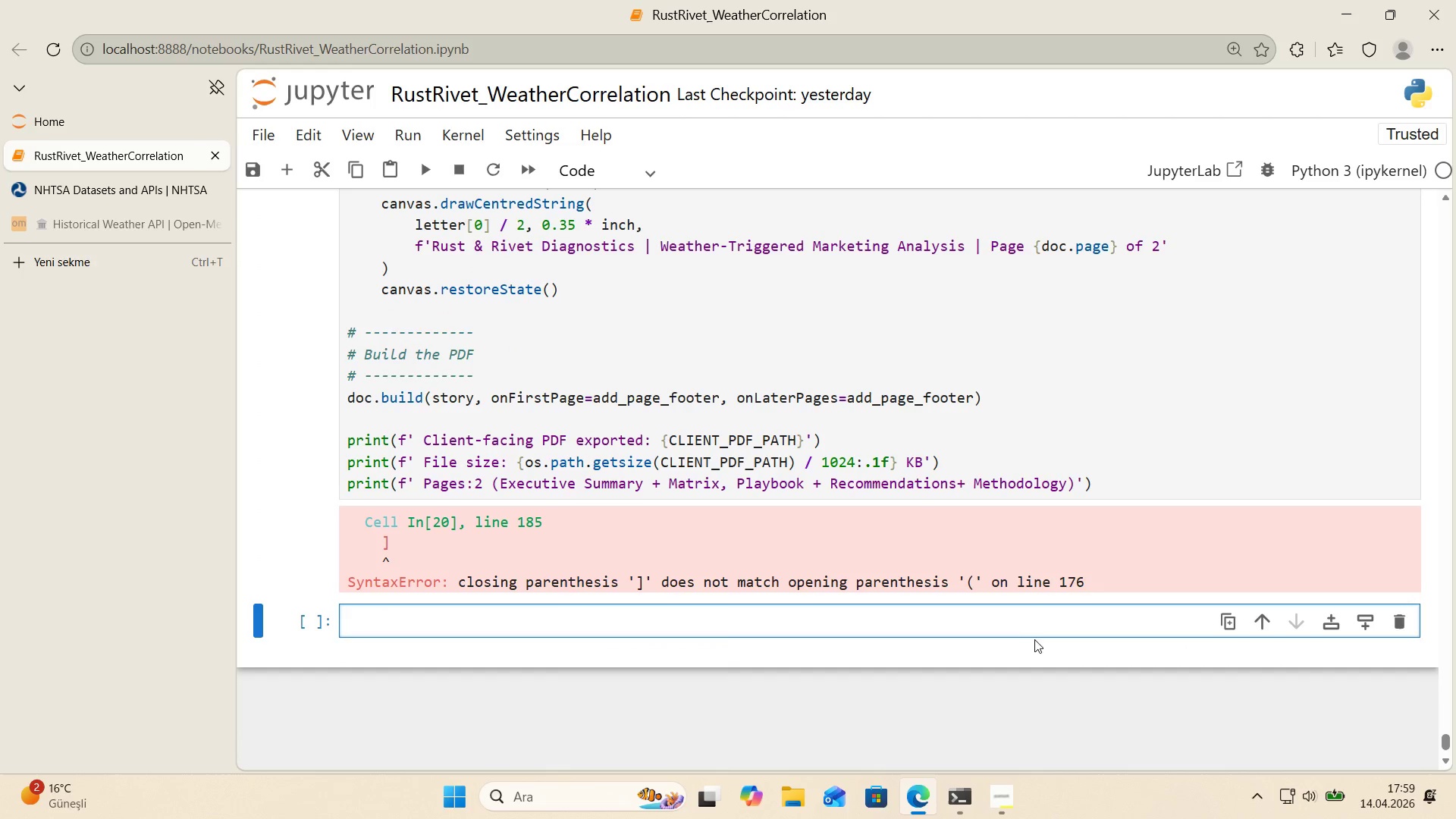 
left_click([1037, 631])
 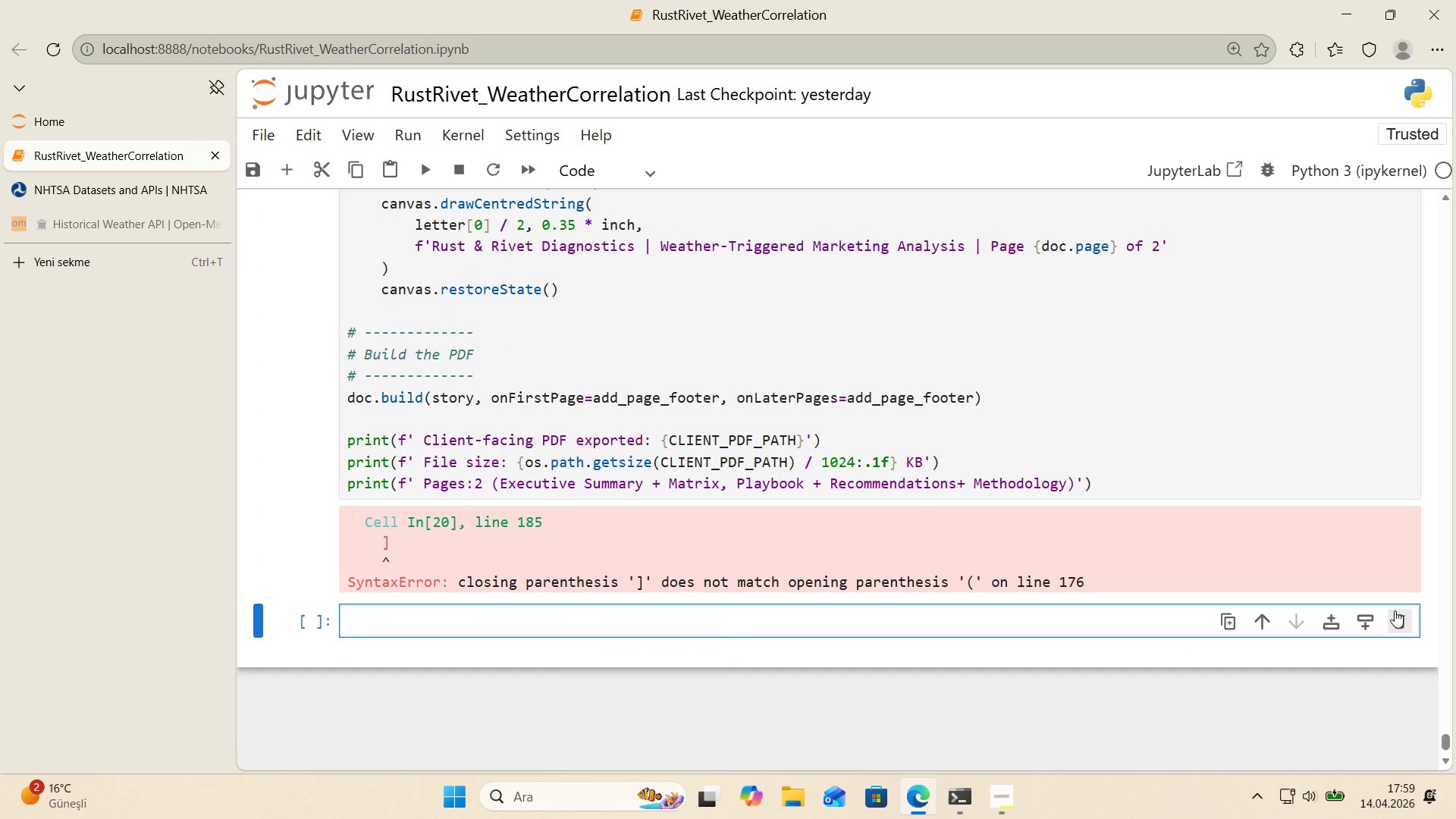 
scroll: coordinate [1059, 604], scroll_direction: down, amount: 1.0
 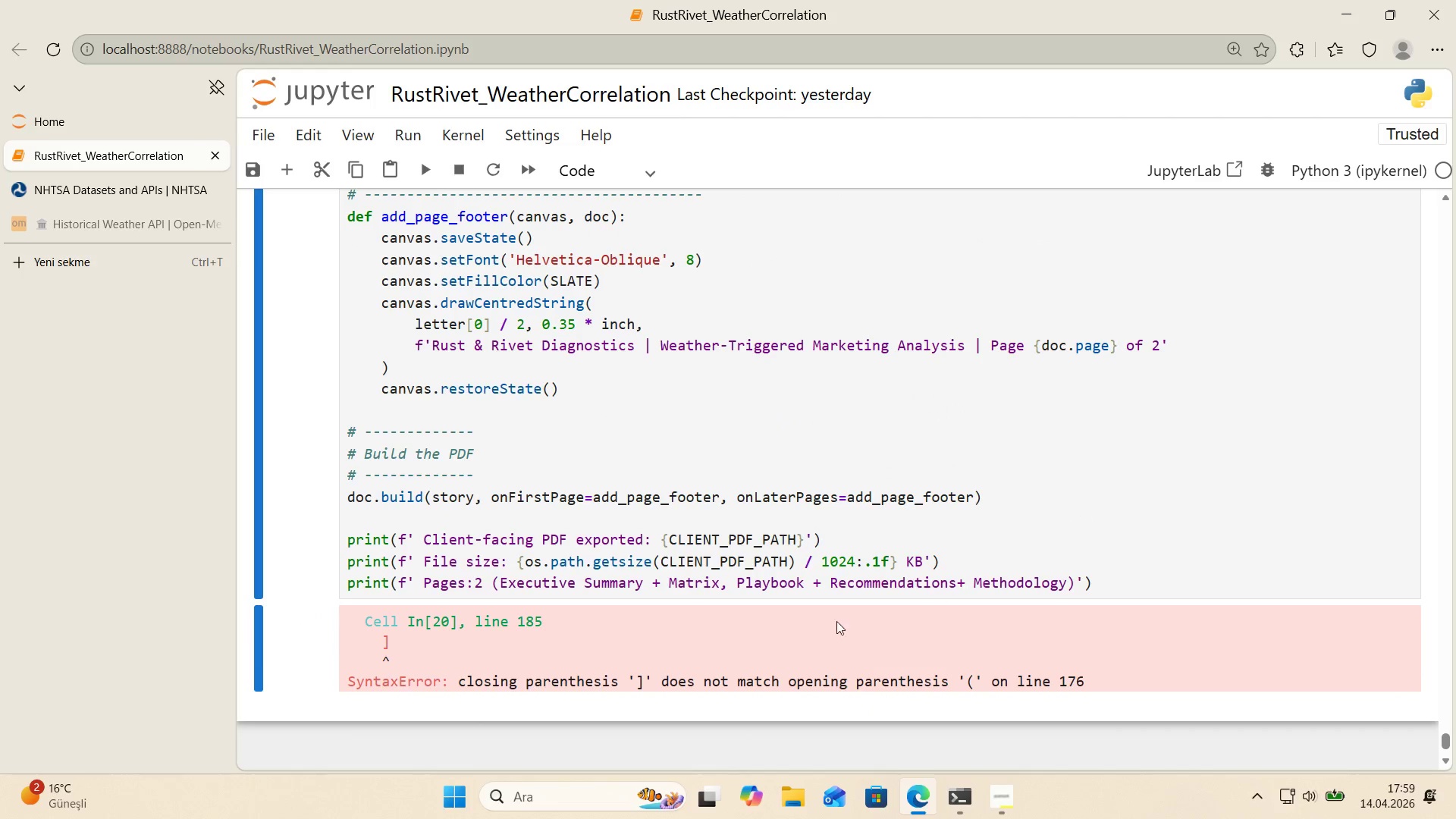 
left_click([1396, 625])
 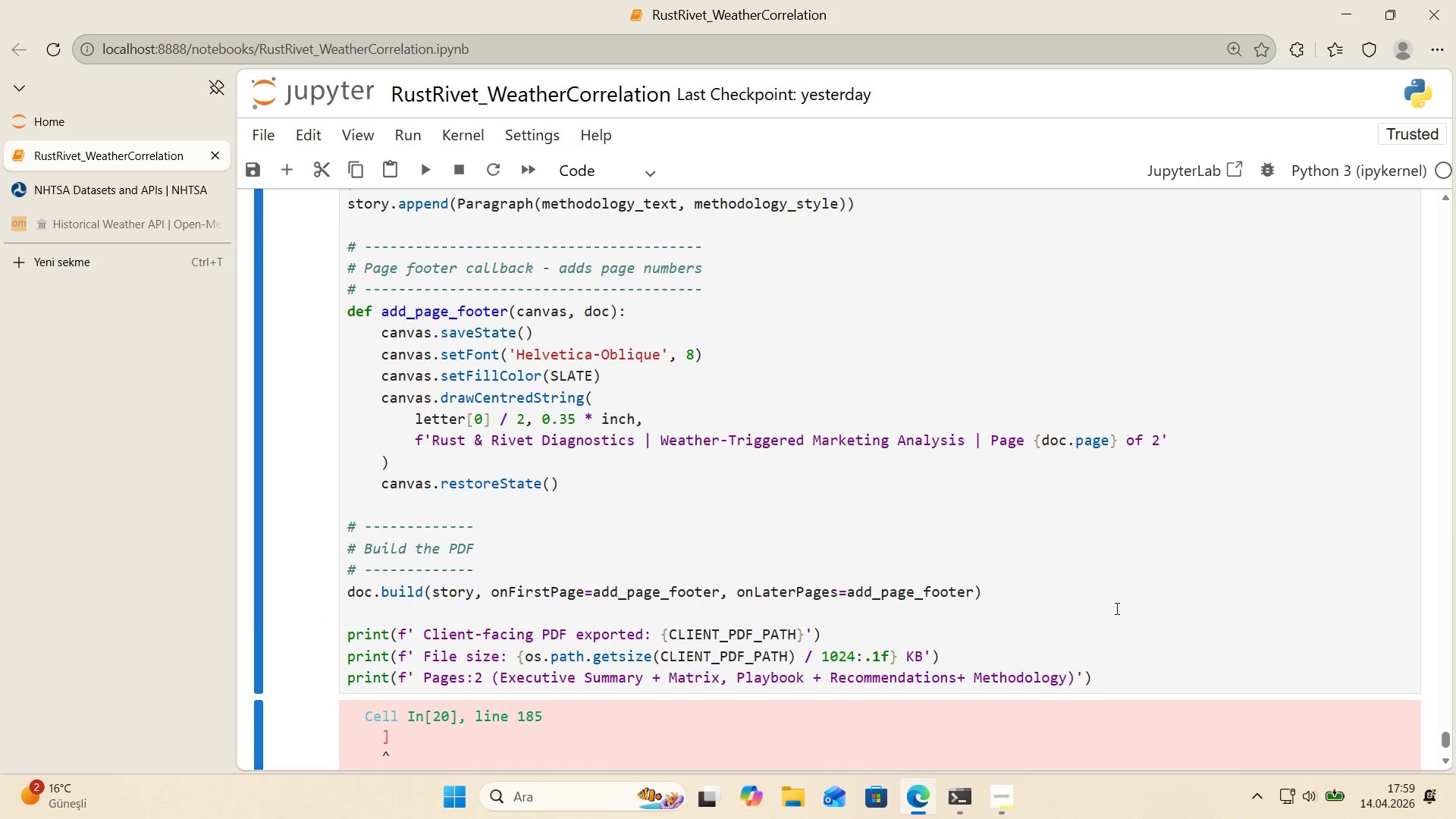 
left_click_drag(start_coordinate=[394, 647], to_coordinate=[383, 642])
 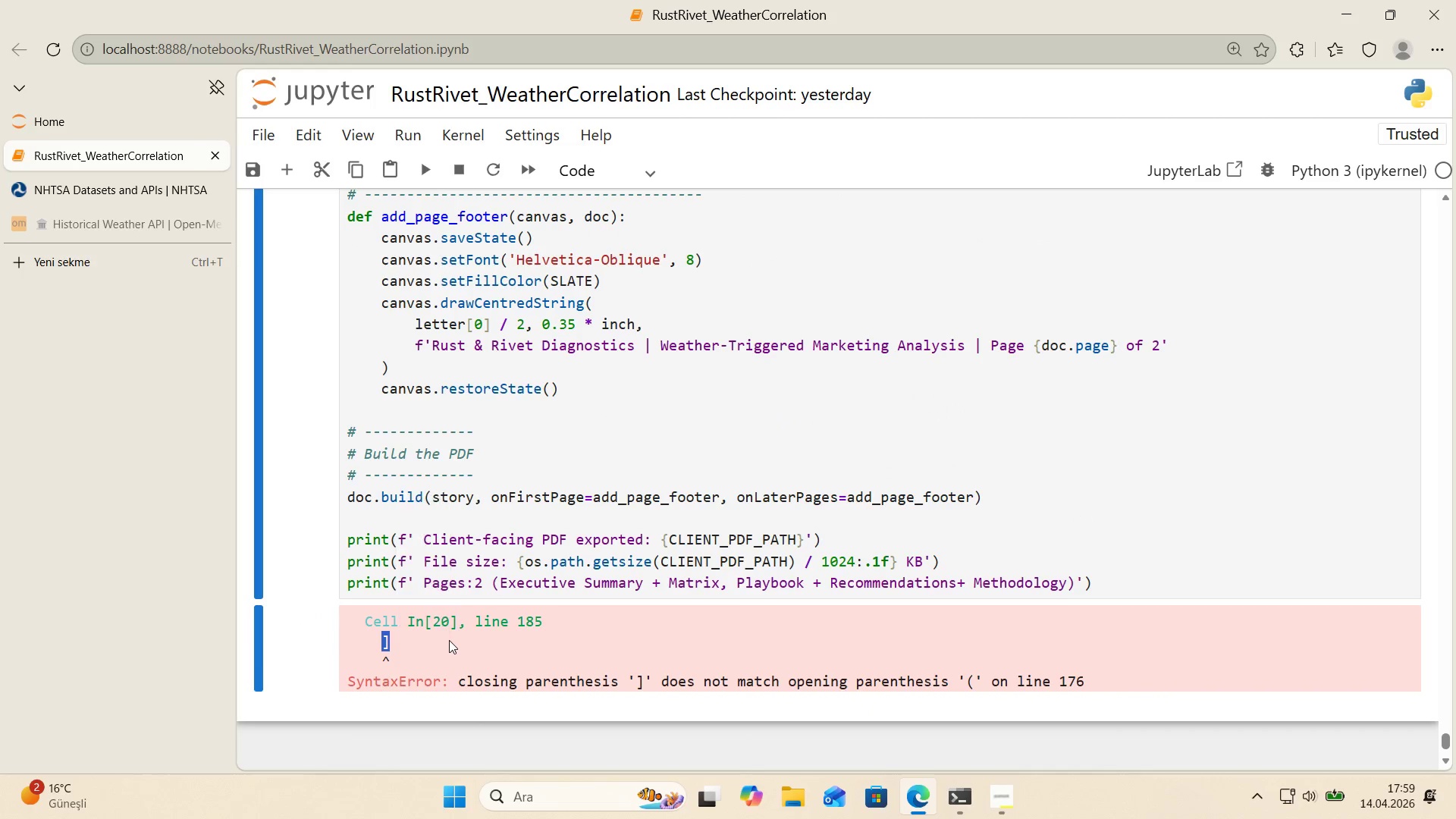 
key(Control+C)
 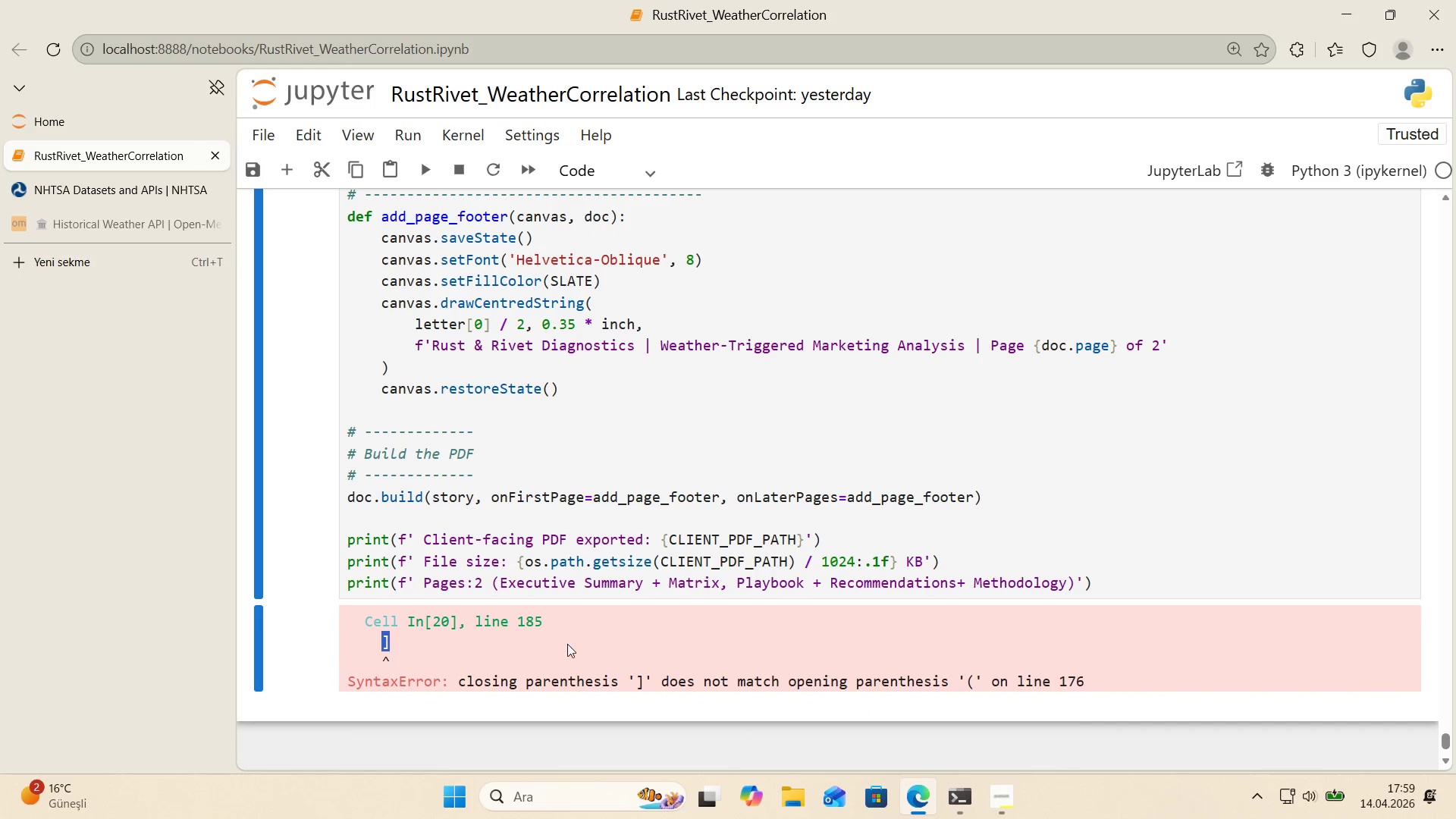 
scroll: coordinate [568, 641], scroll_direction: up, amount: 1.0
 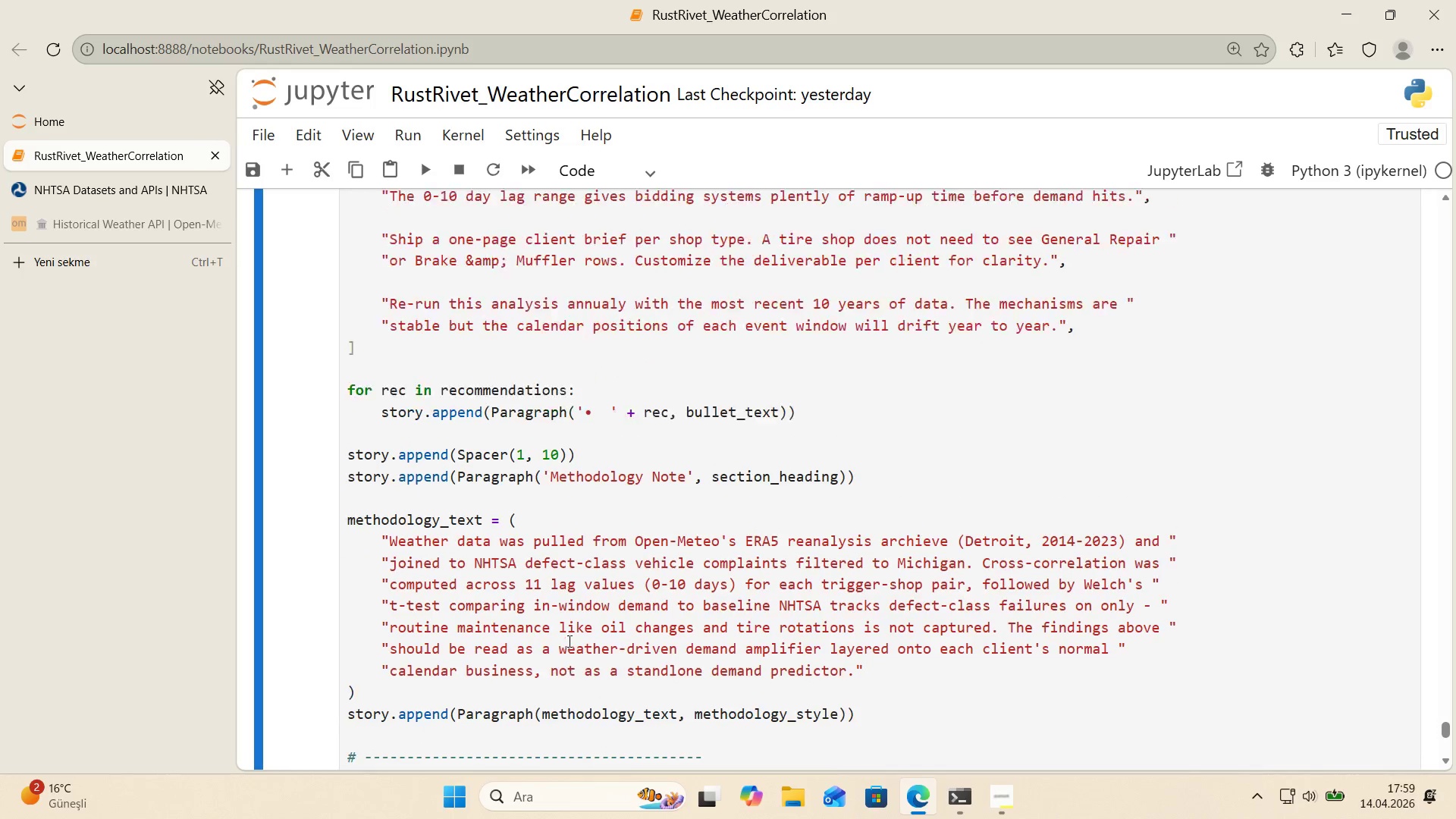 
left_click([379, 406])
 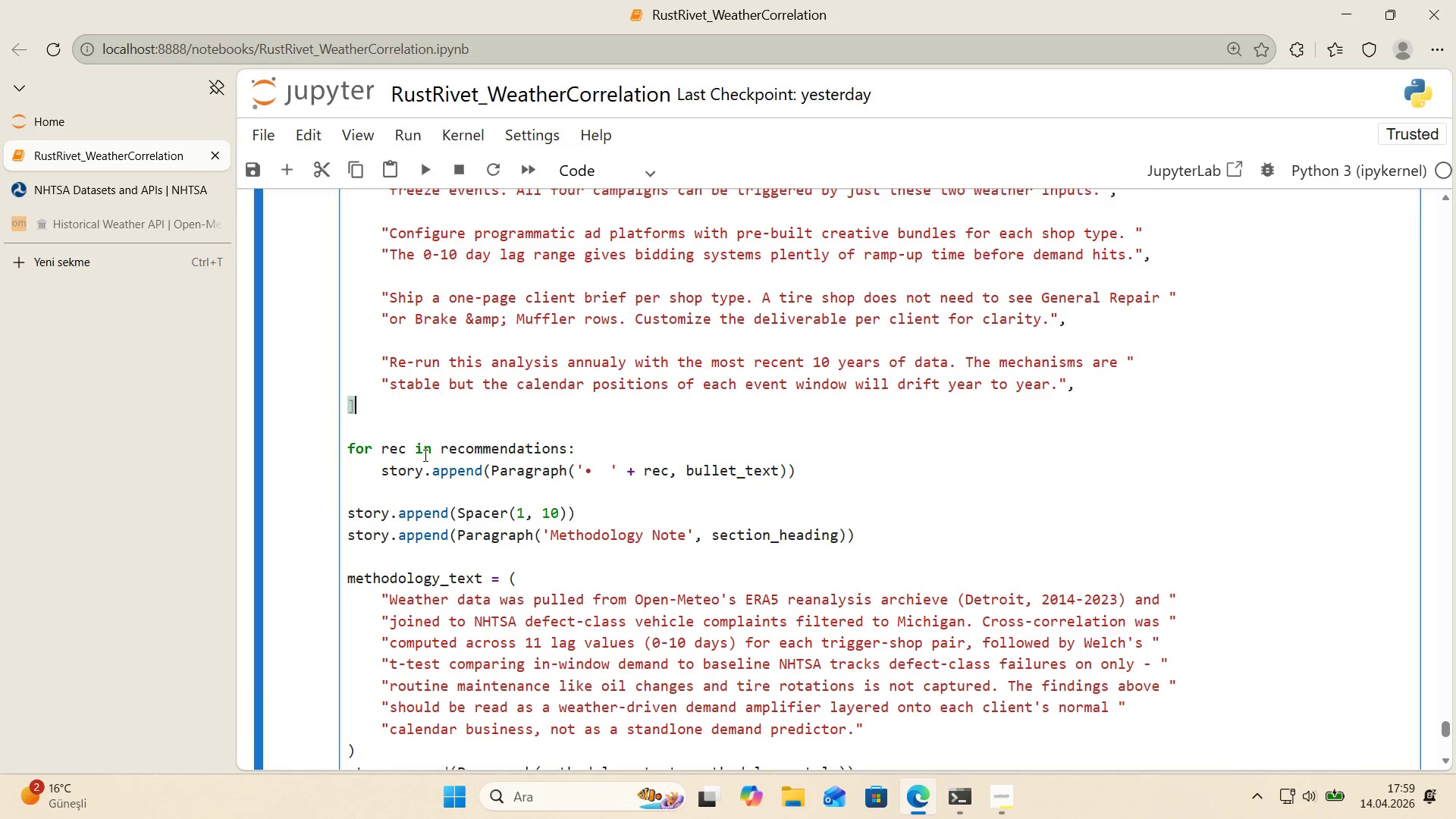 
scroll: coordinate [425, 458], scroll_direction: up, amount: 5.0
 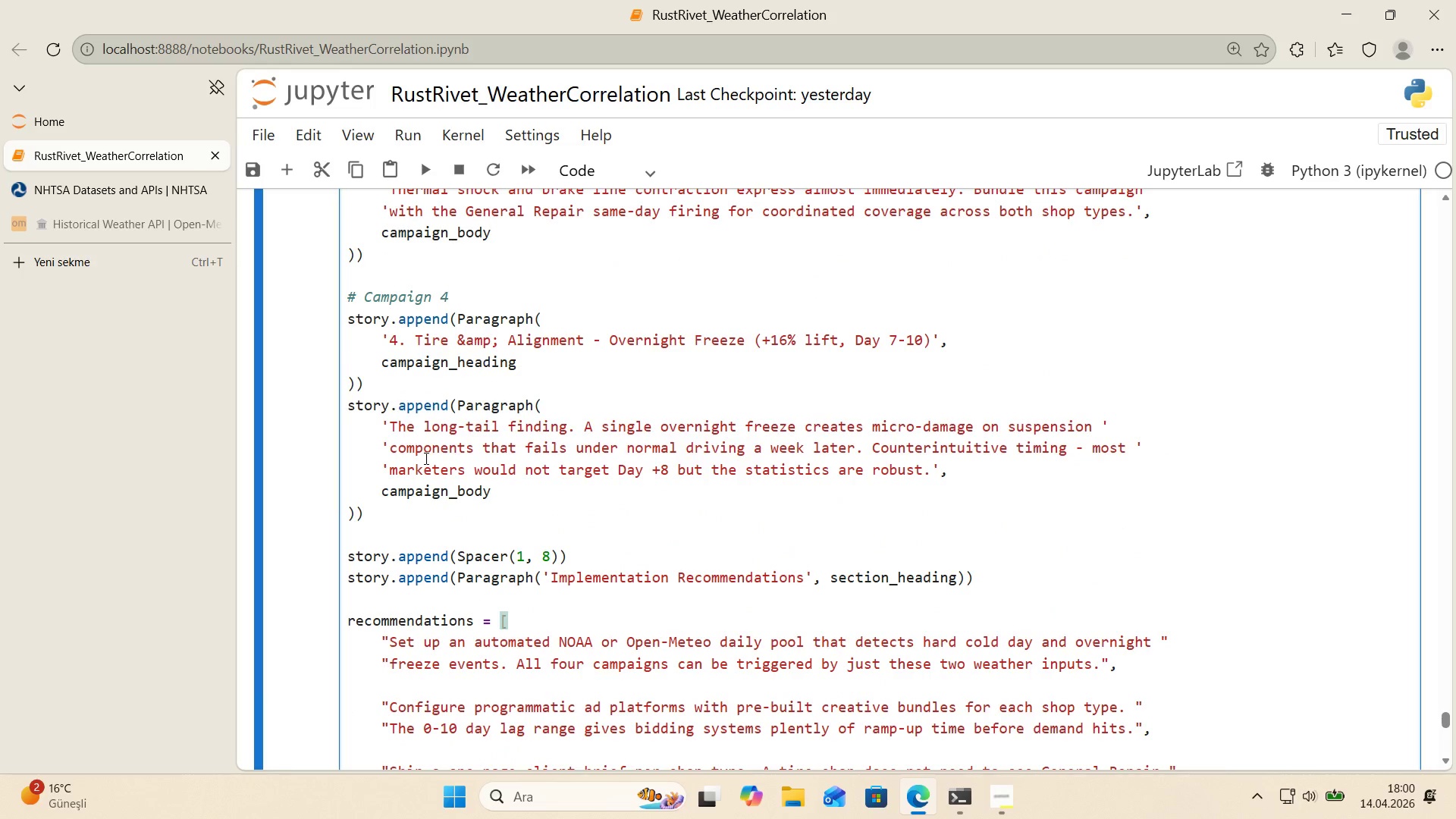 
scroll: coordinate [425, 466], scroll_direction: down, amount: 14.0
 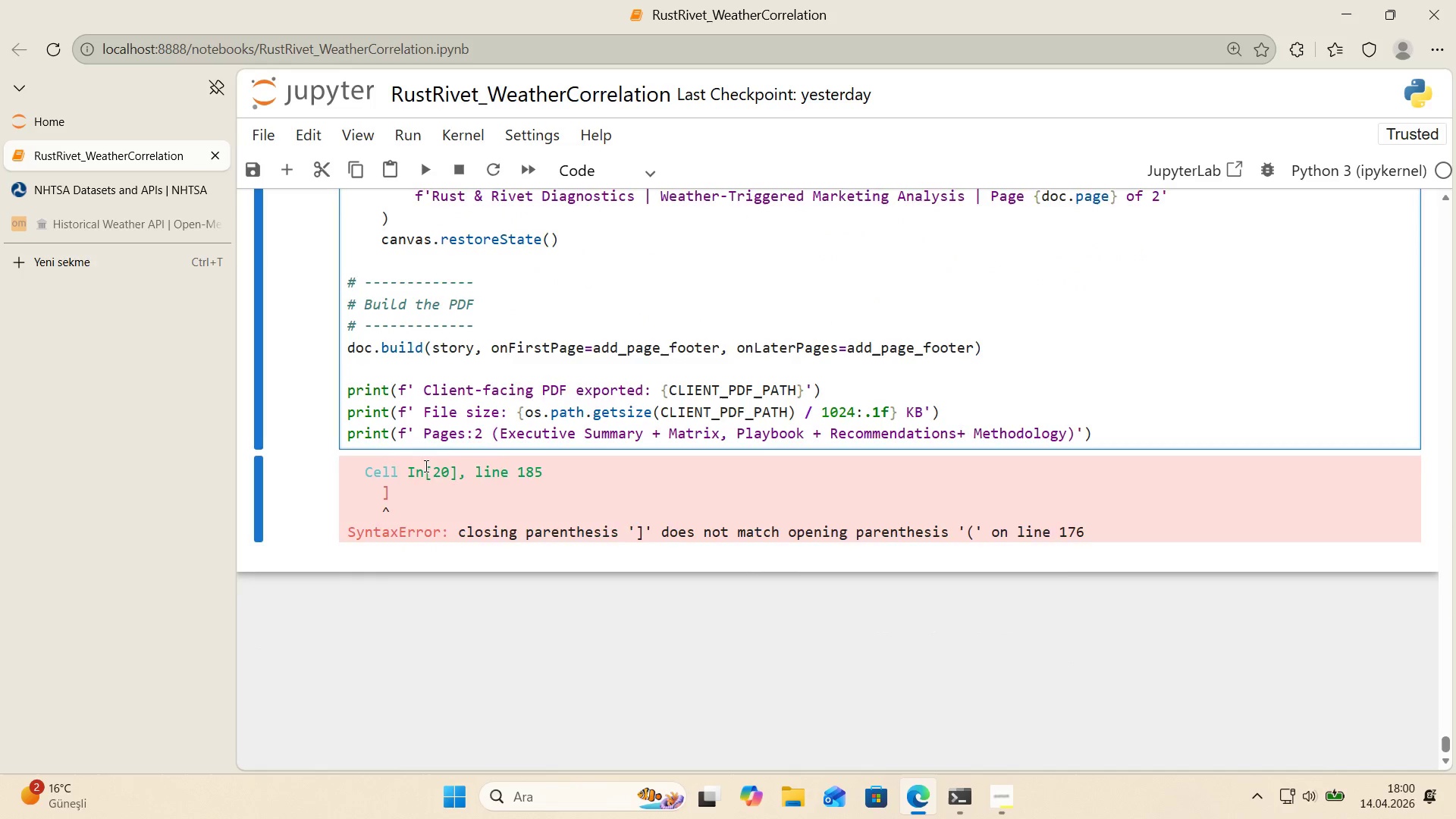 
scroll: coordinate [425, 466], scroll_direction: up, amount: 4.0
 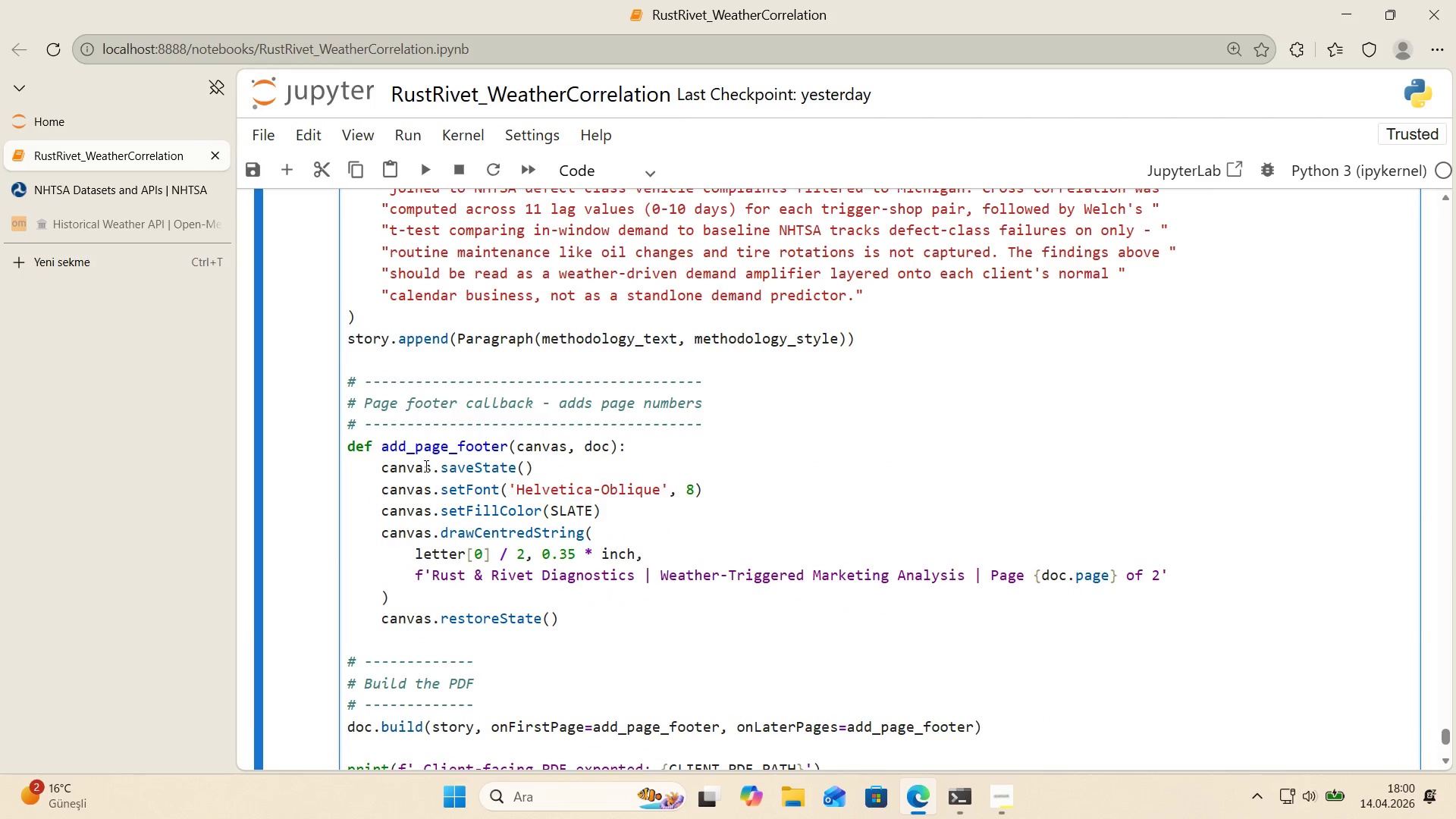 
scroll: coordinate [425, 466], scroll_direction: down, amount: 2.0
 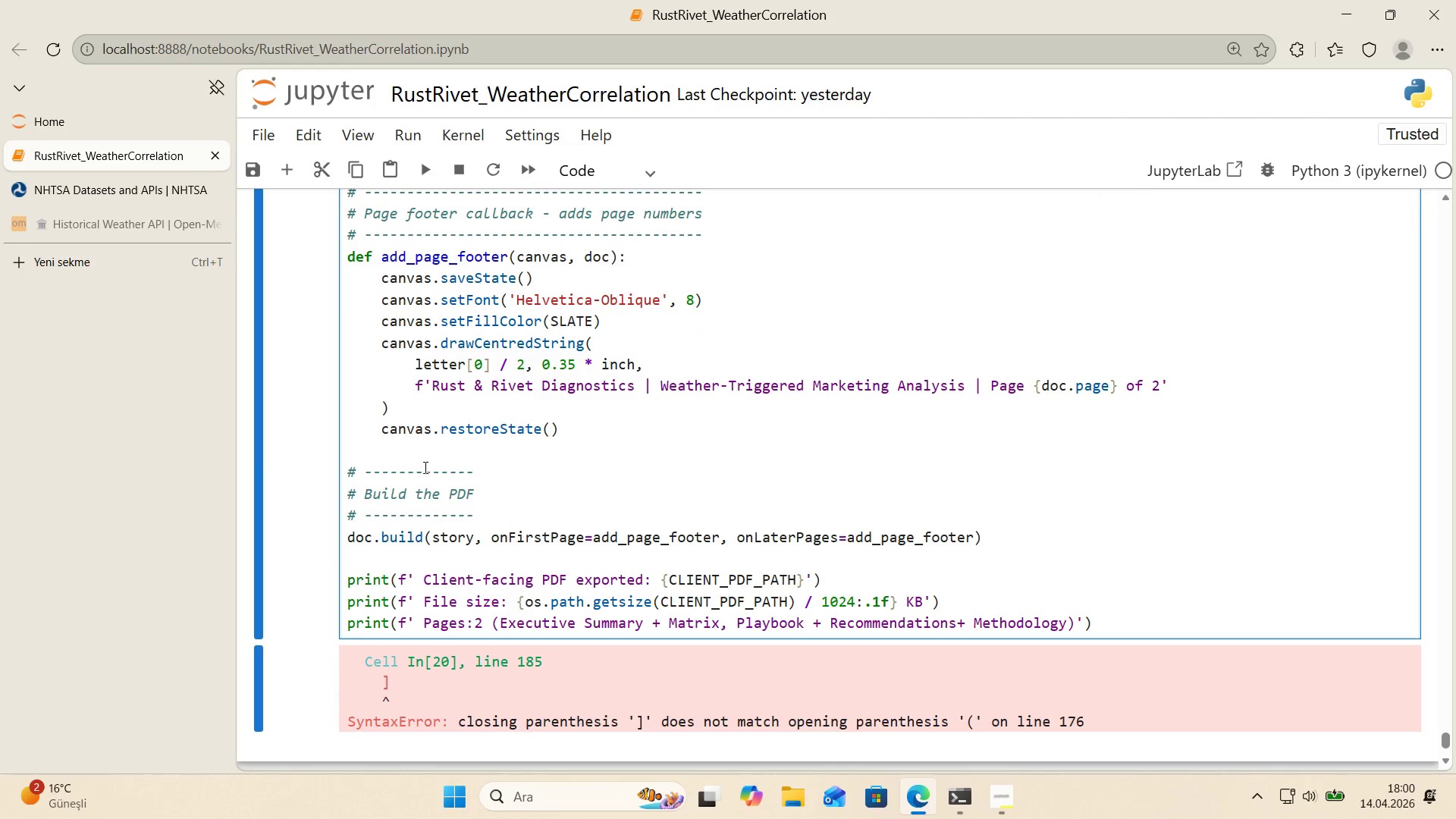 
scroll: coordinate [421, 472], scroll_direction: up, amount: 4.0
 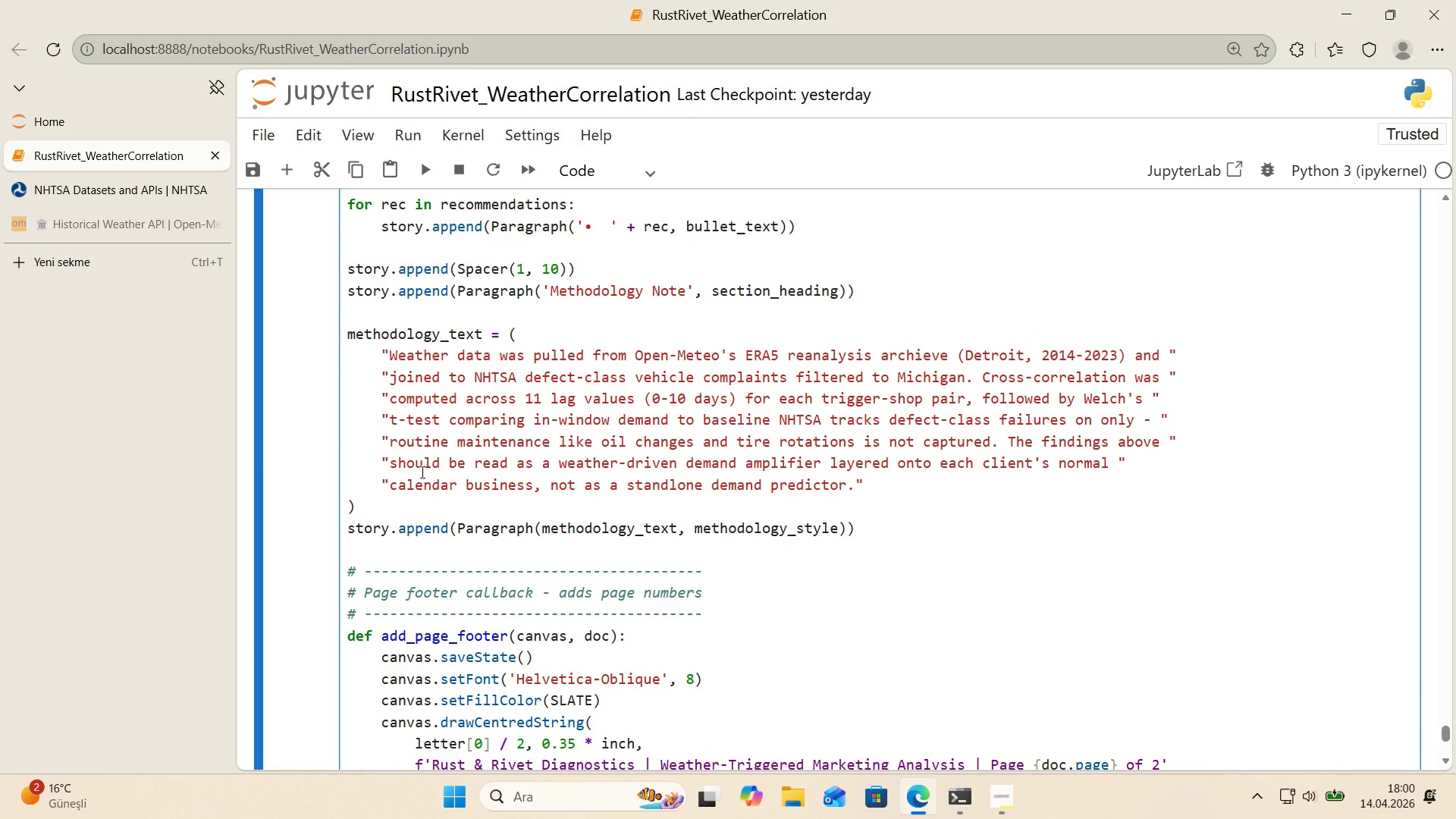 
scroll: coordinate [421, 472], scroll_direction: down, amount: 1.0
 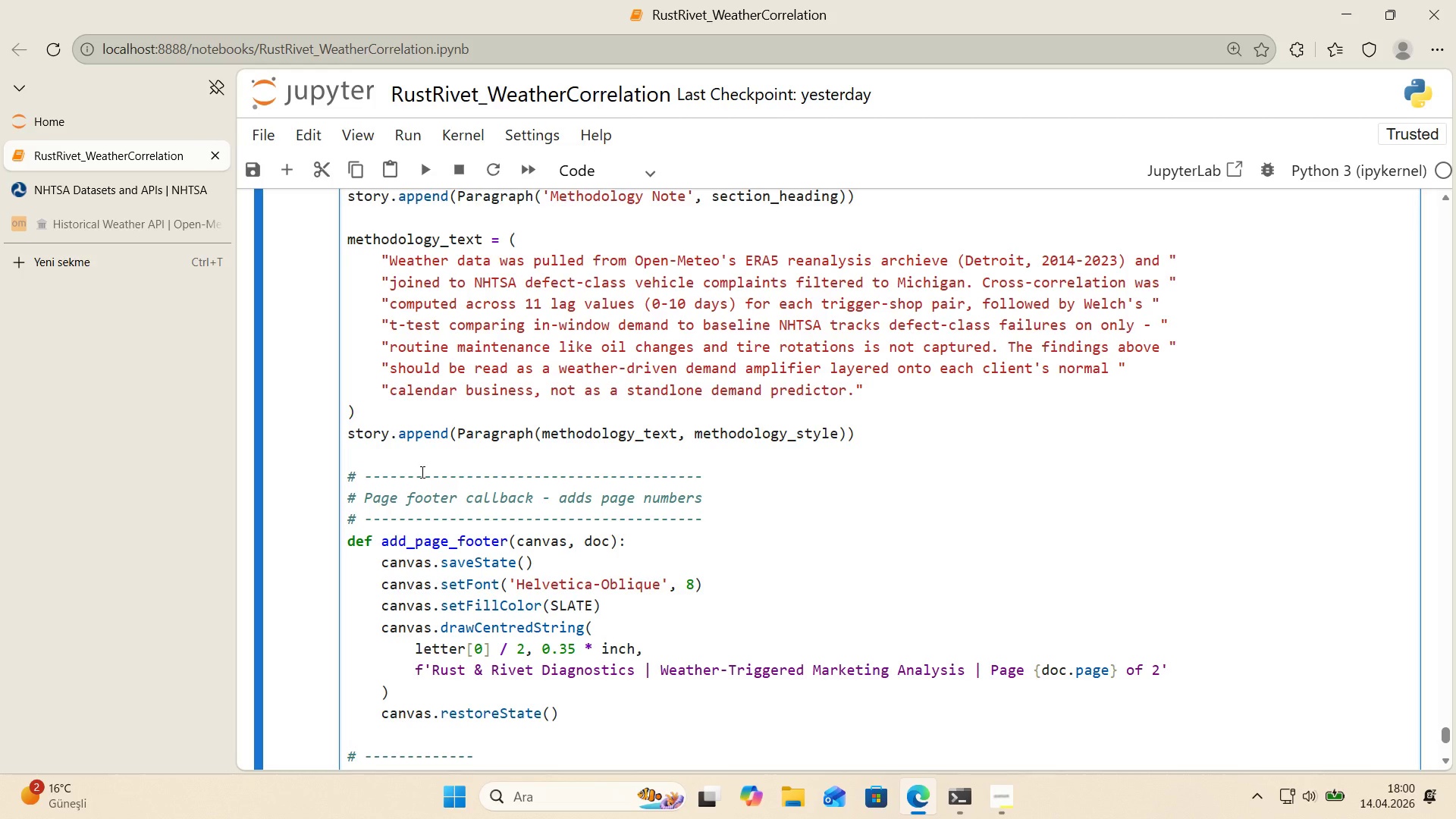 
scroll: coordinate [421, 472], scroll_direction: up, amount: 4.0
 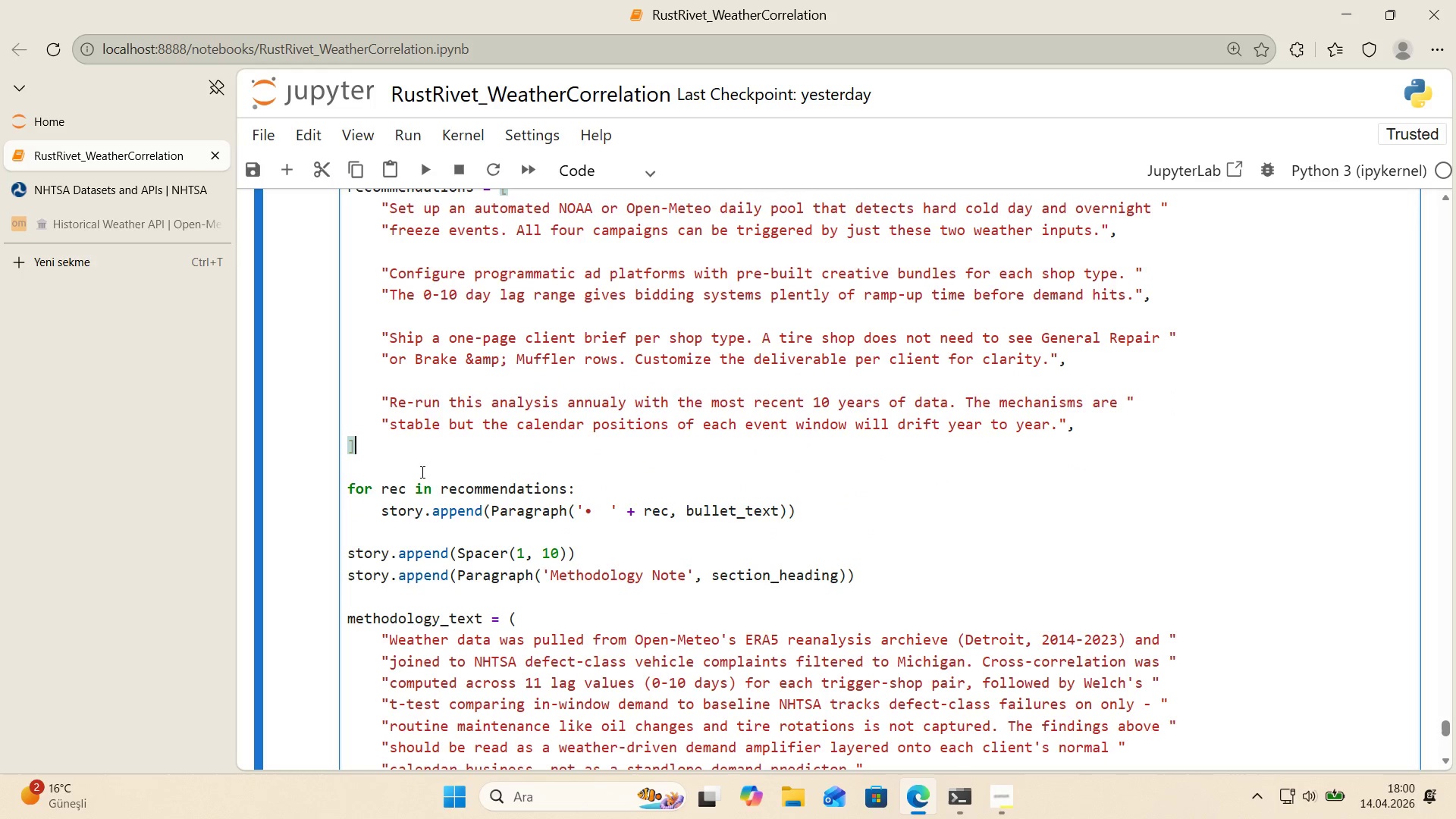 
scroll: coordinate [421, 475], scroll_direction: down, amount: 9.0
 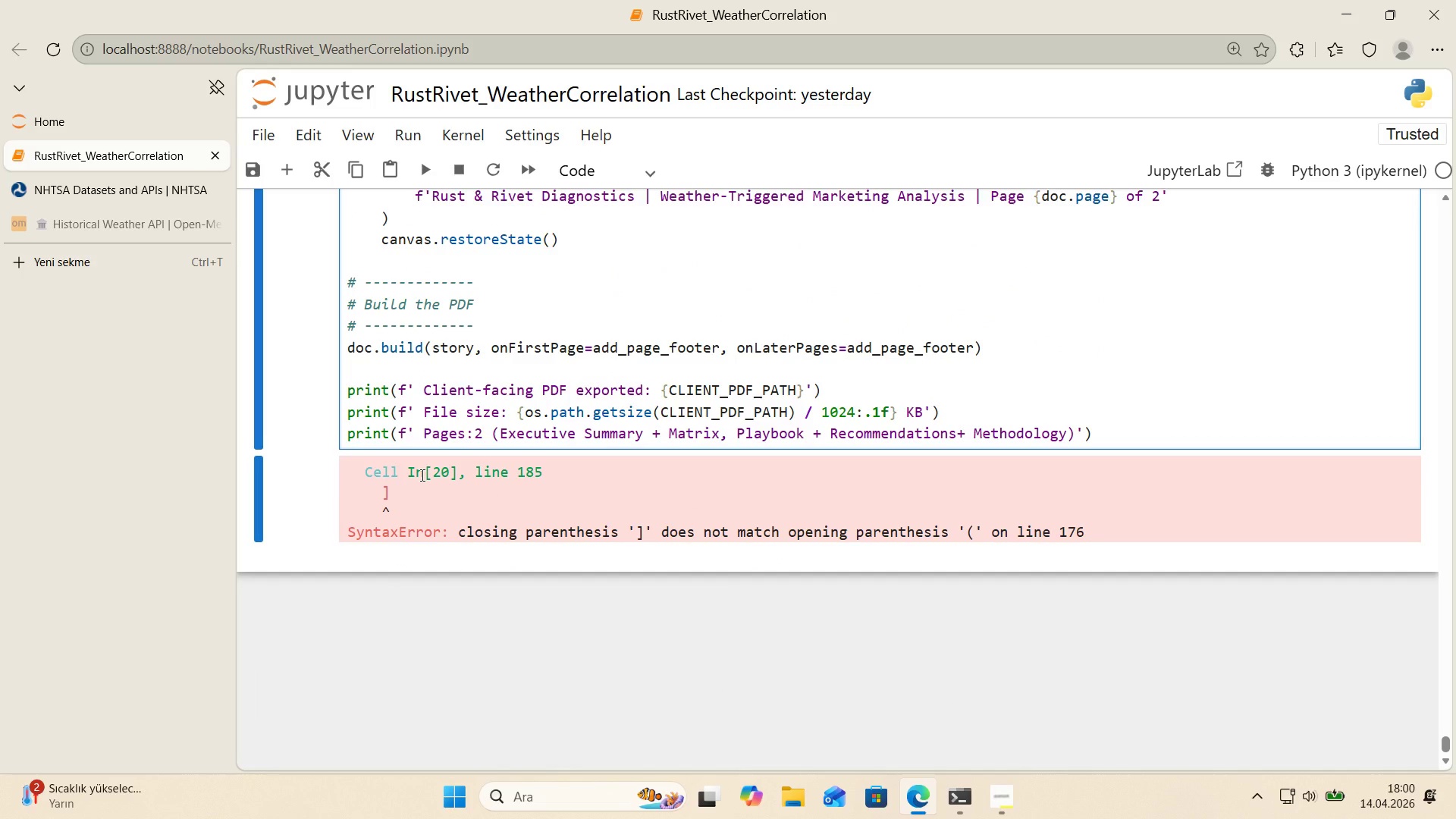 
scroll: coordinate [421, 475], scroll_direction: up, amount: 1.0
 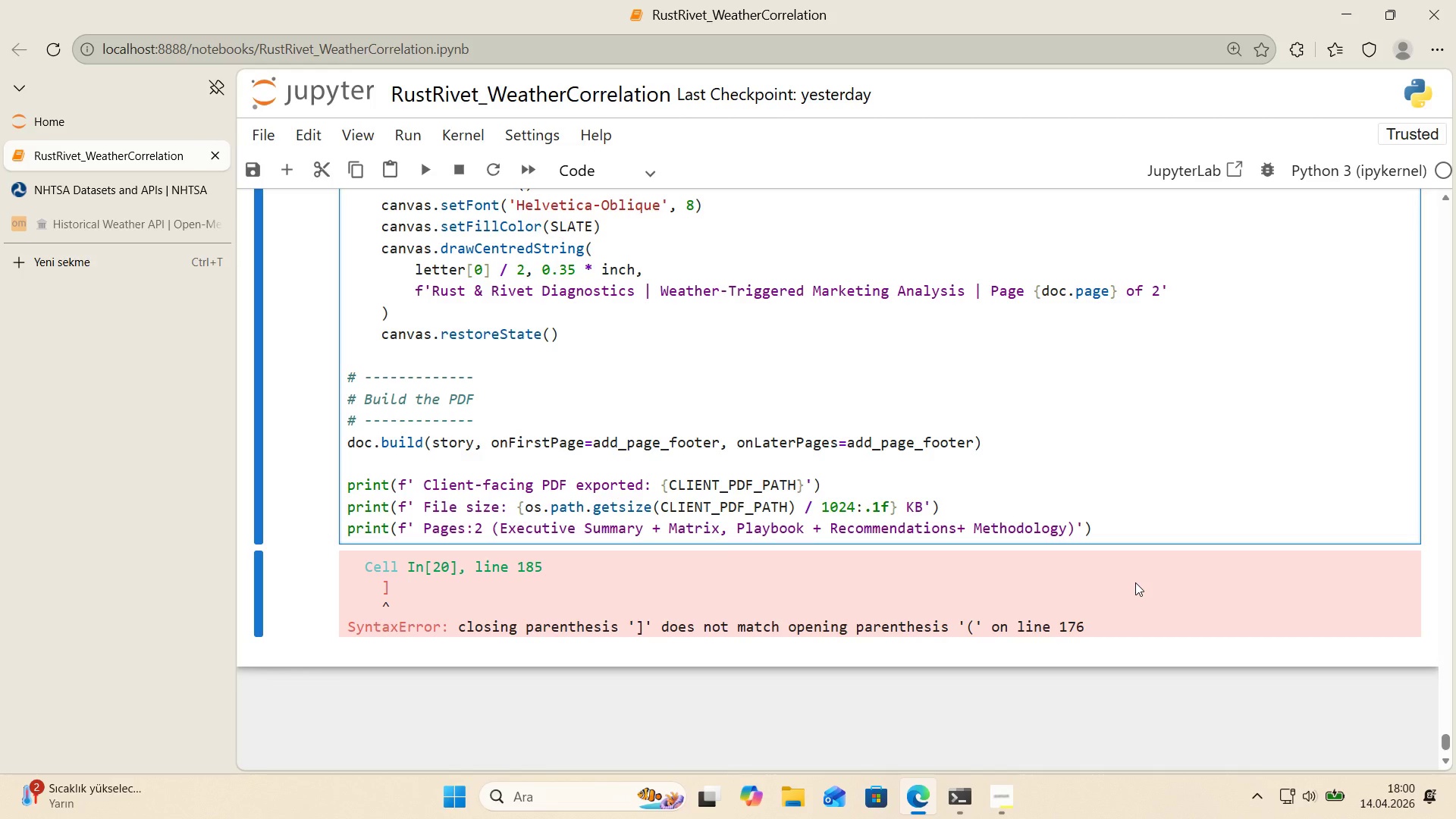 
wait(21.5)
 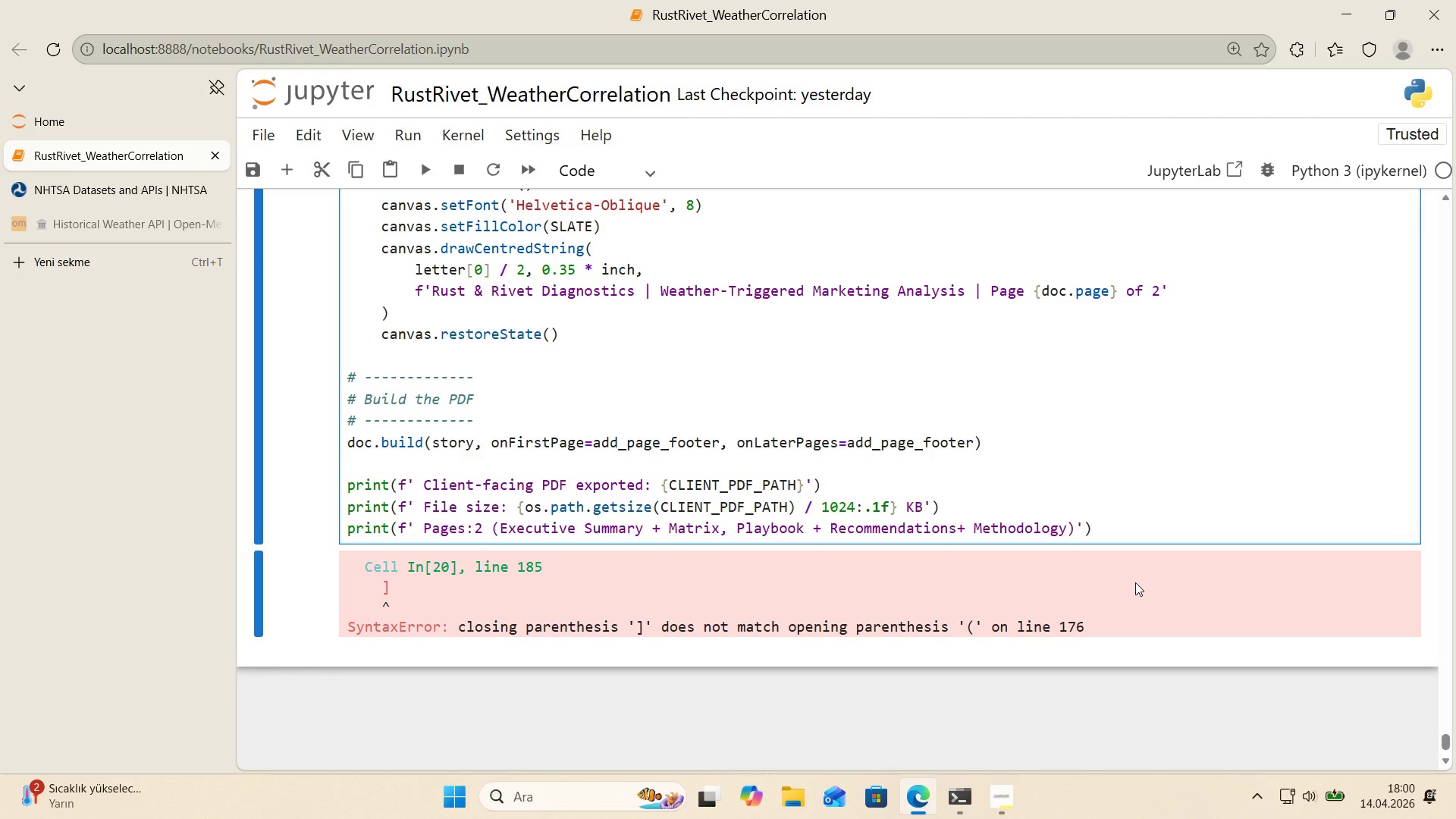 
scroll: coordinate [560, 404], scroll_direction: up, amount: 9.0
 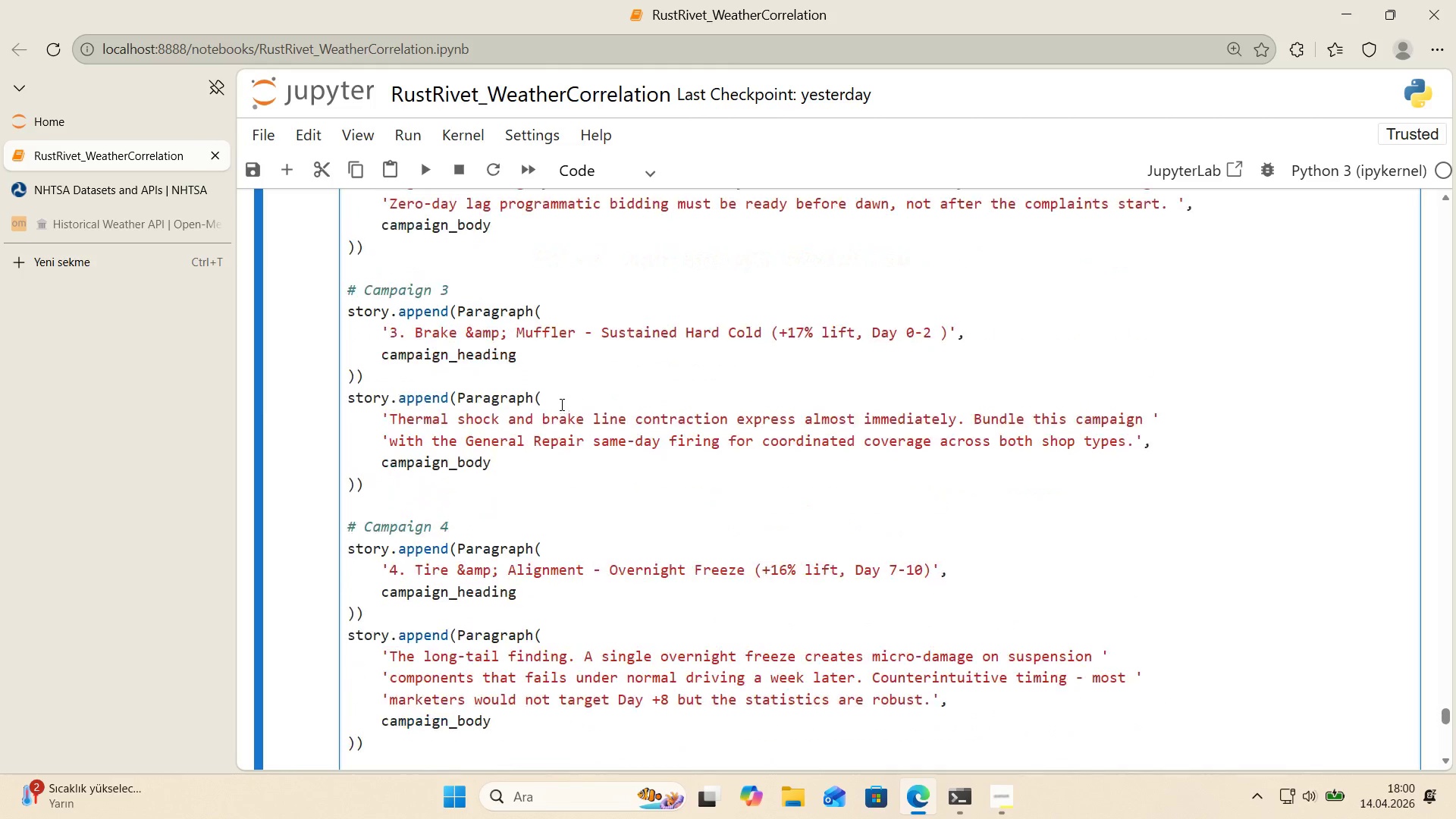 
scroll: coordinate [557, 407], scroll_direction: down, amount: 9.0
 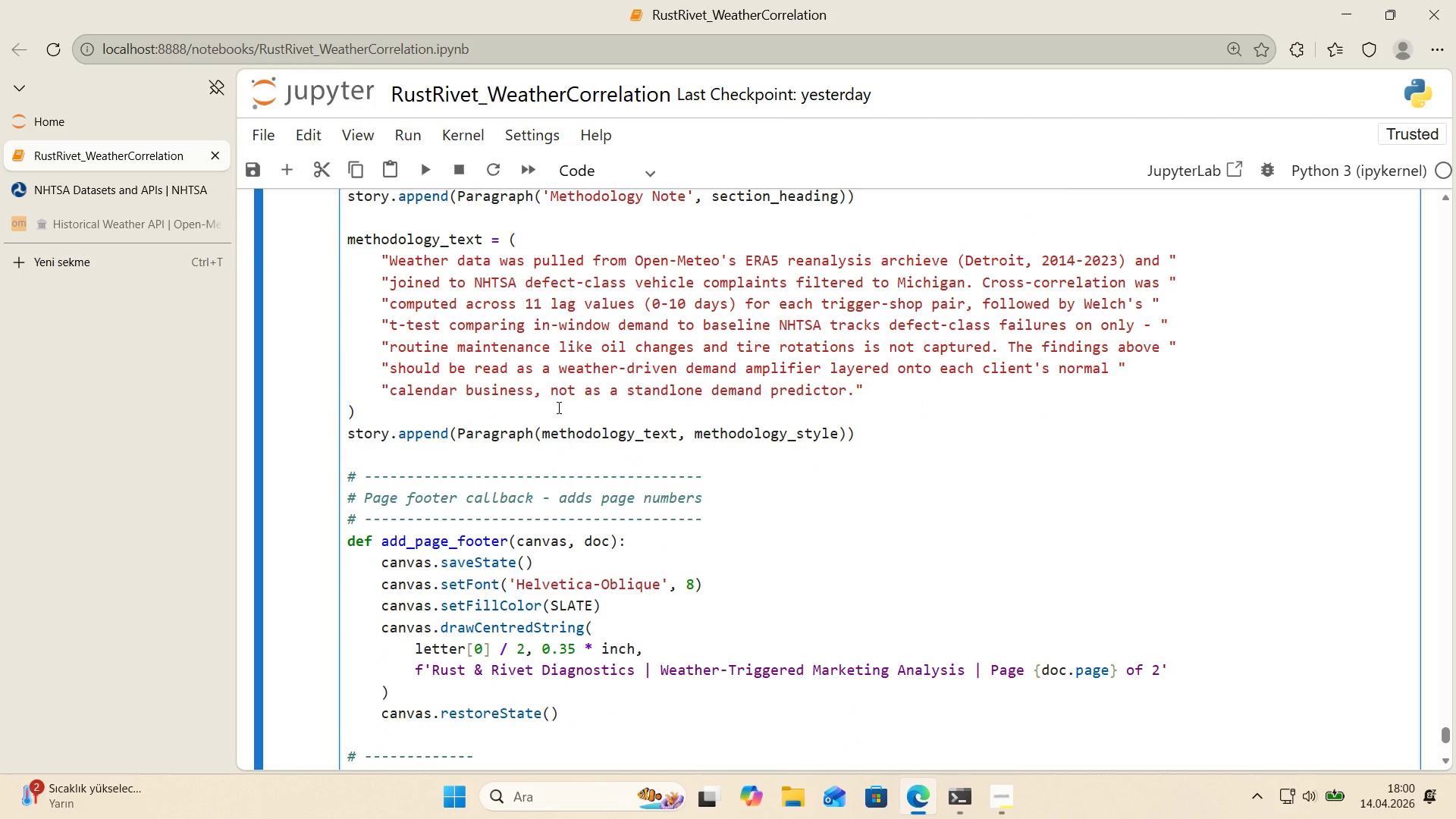 
wait(13.8)
 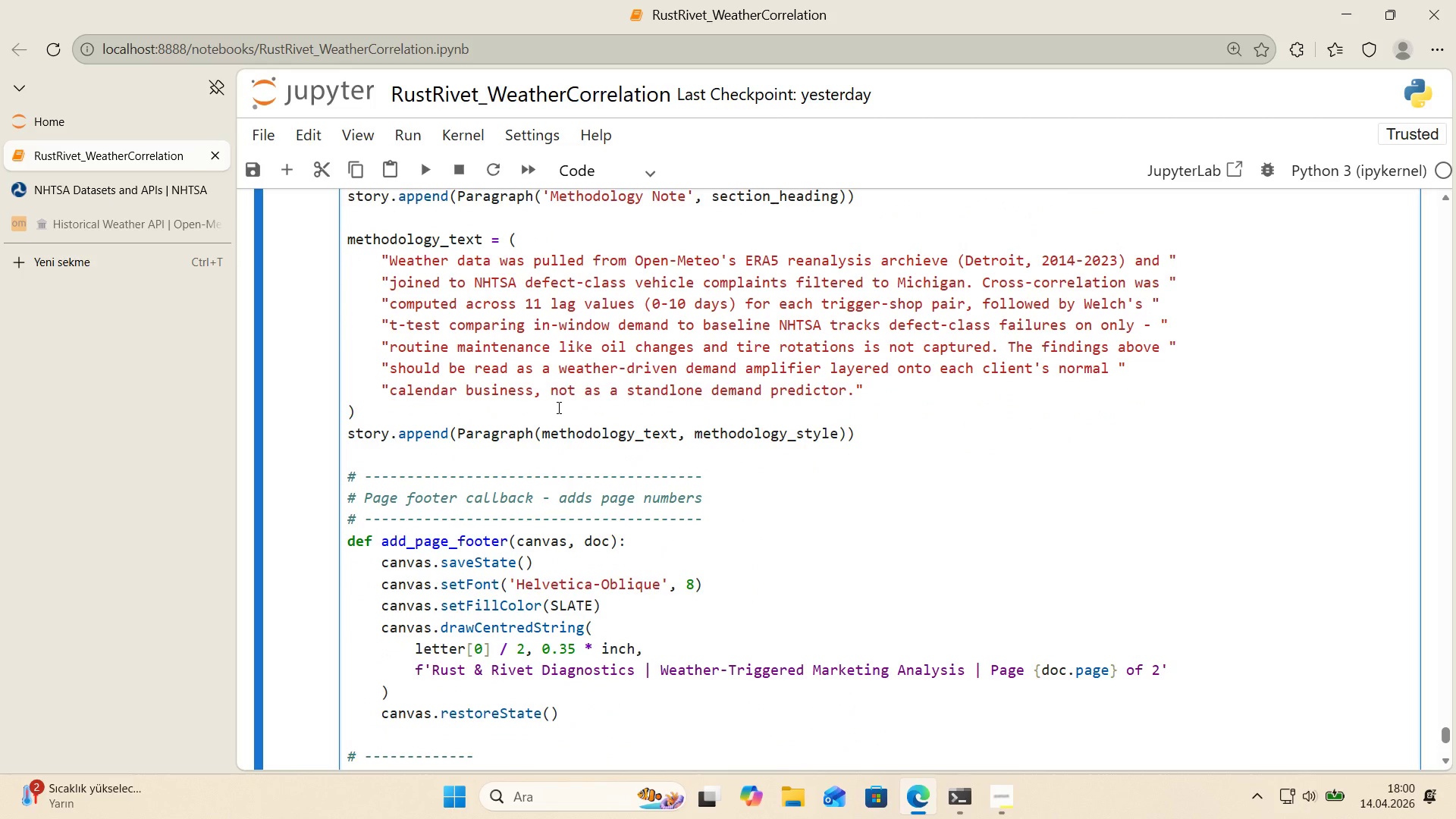 
scroll: coordinate [496, 512], scroll_direction: down, amount: 3.0
 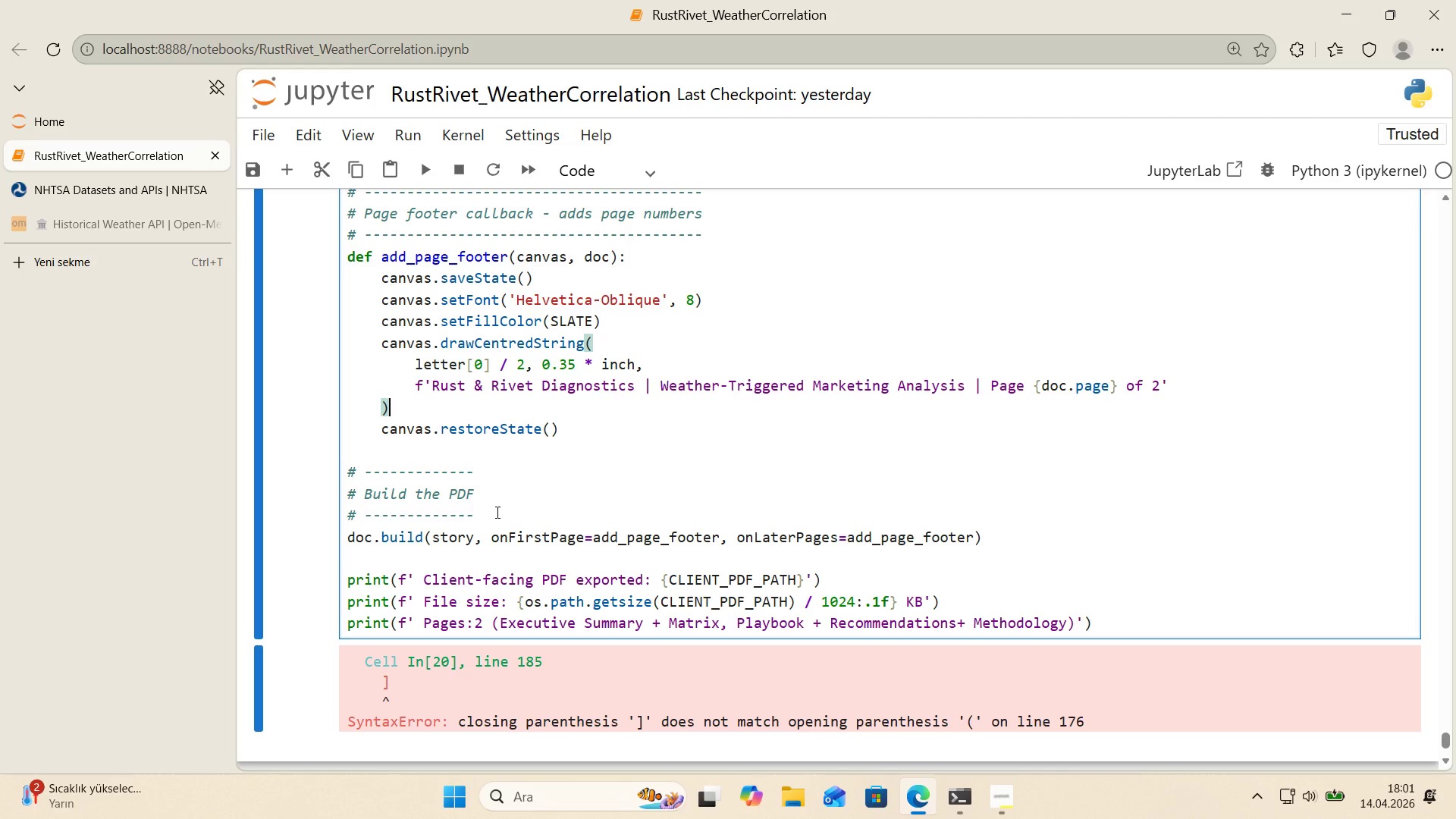 
left_click([497, 512])
 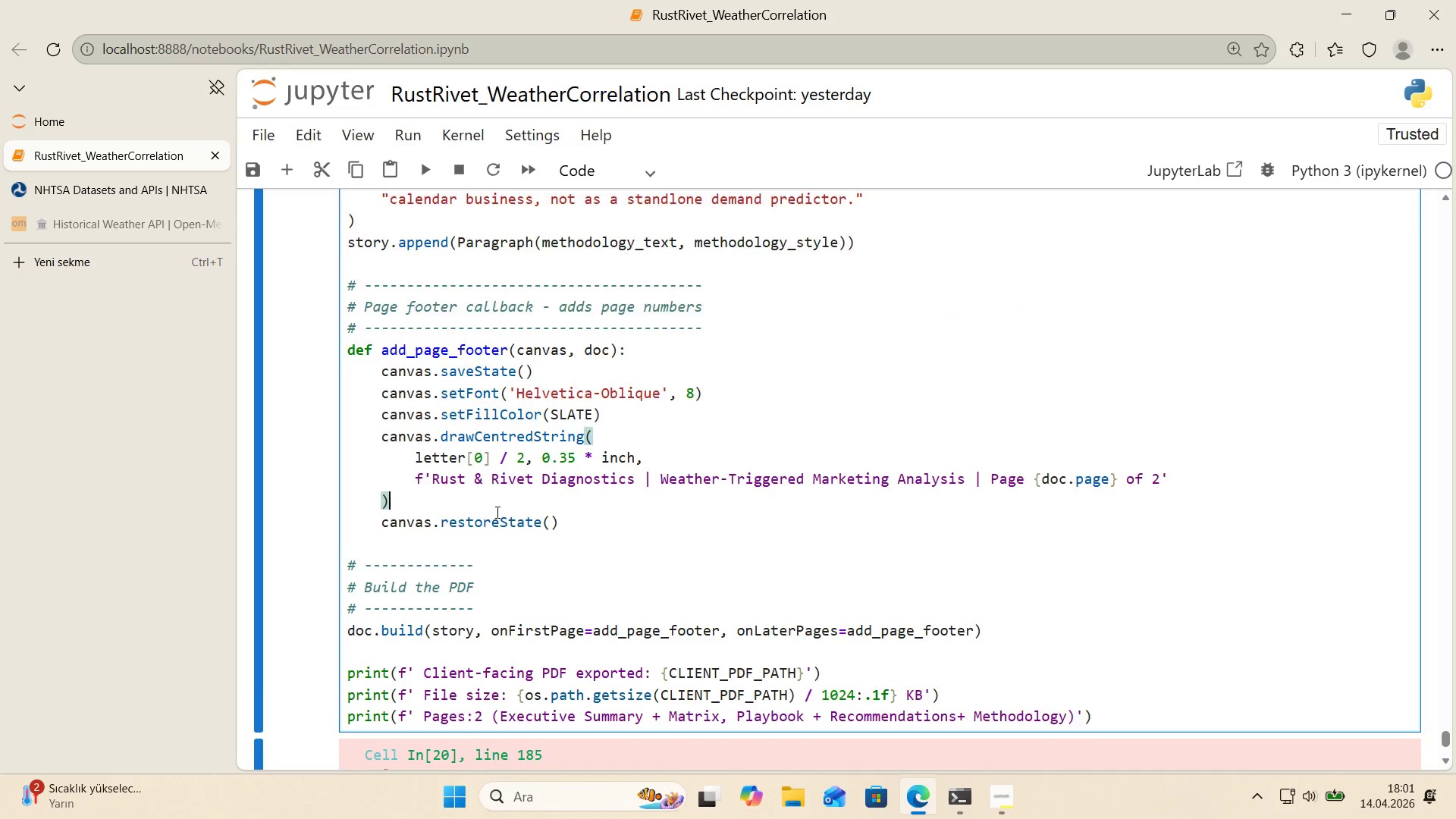 
wait(7.69)
 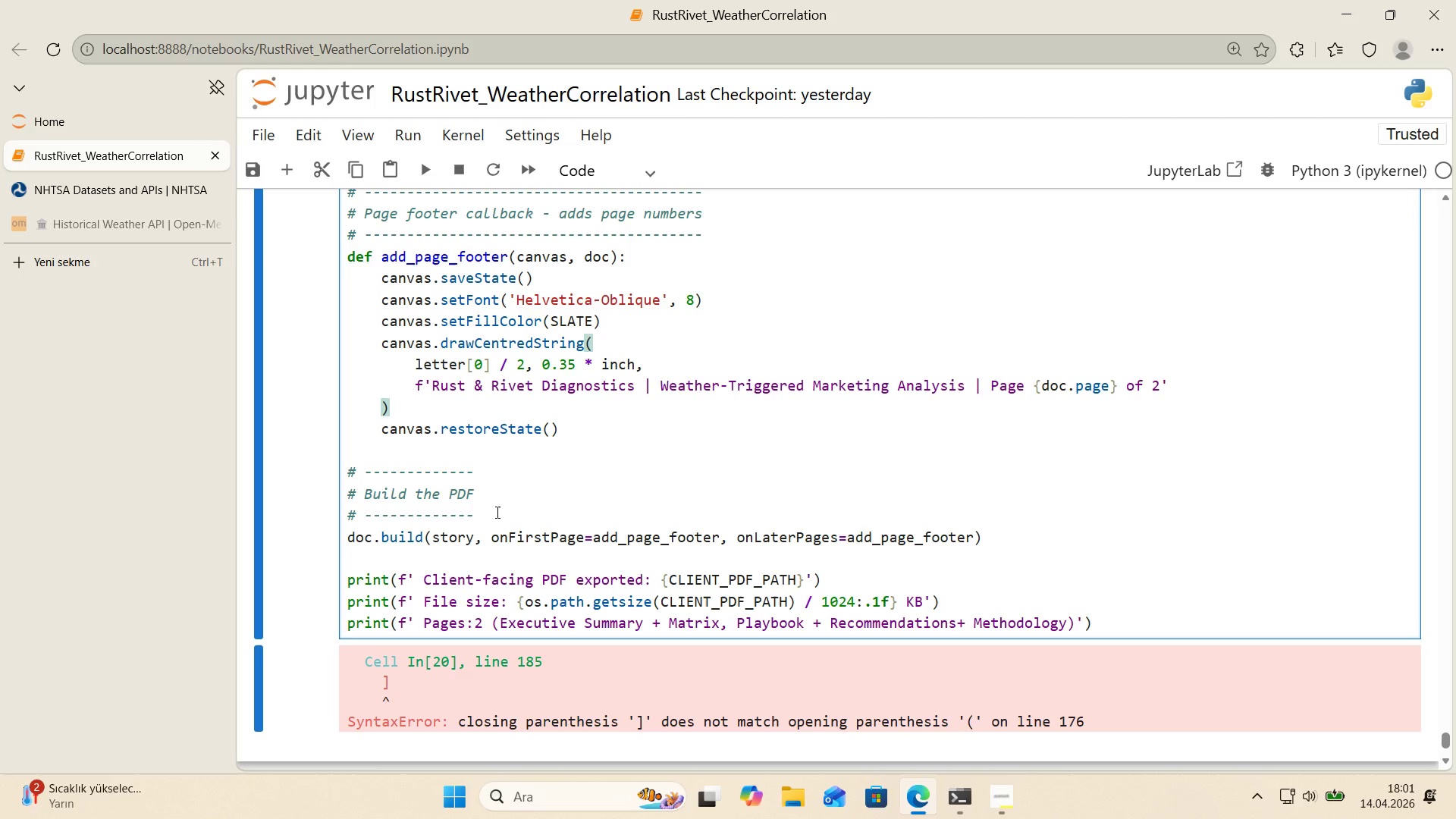 
scroll: coordinate [495, 511], scroll_direction: up, amount: 4.0
 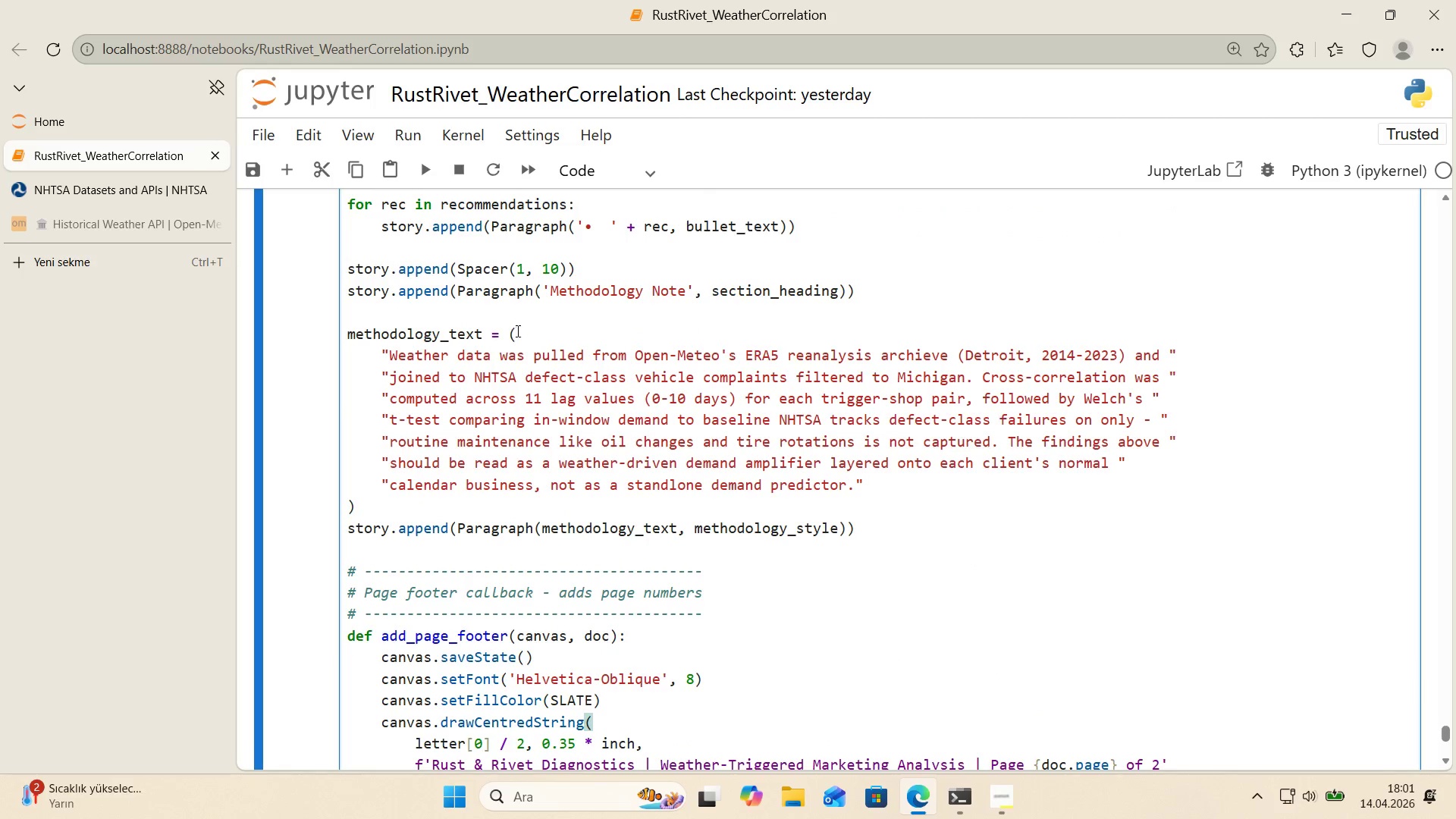 
left_click([521, 341])
 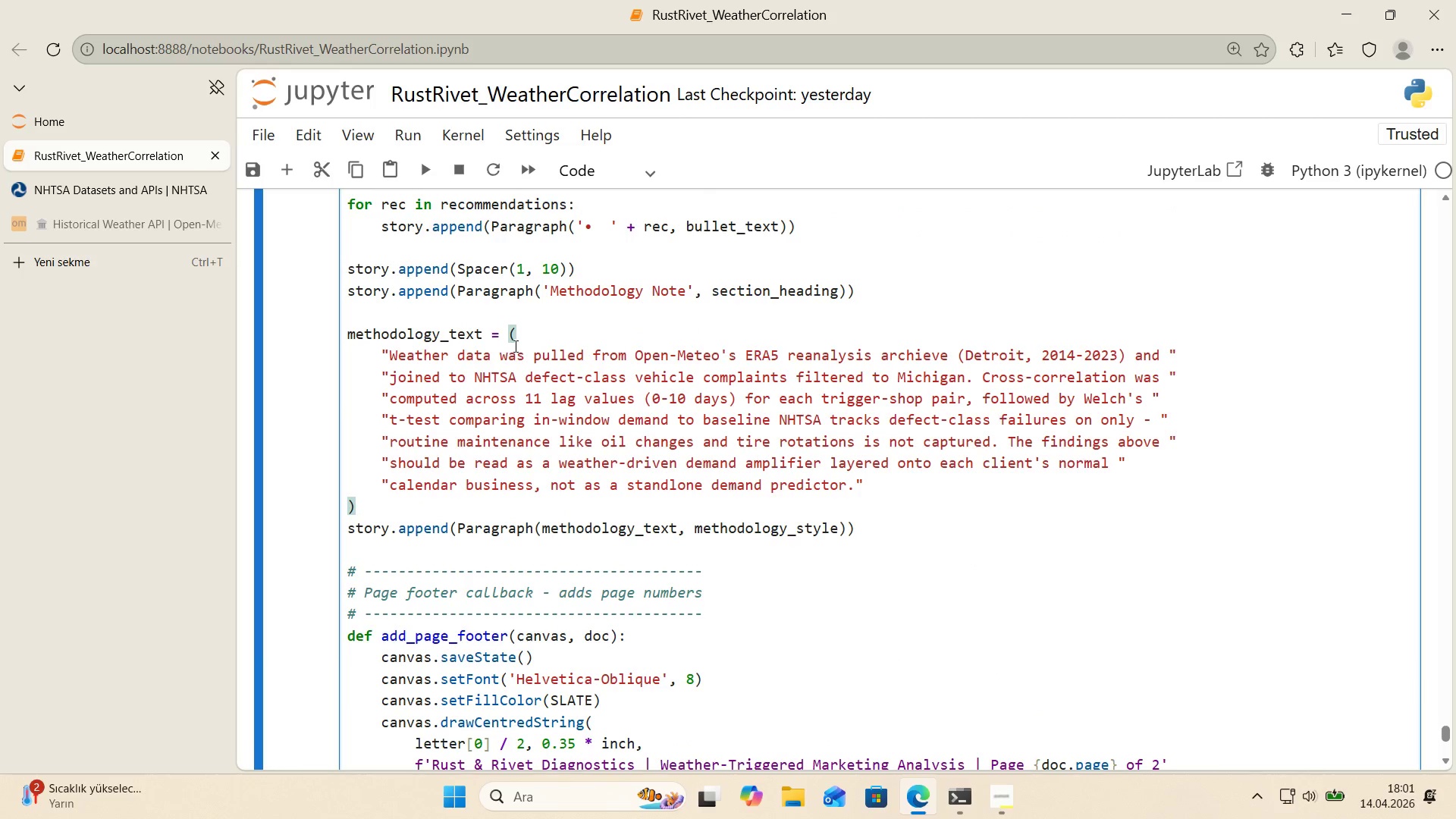 
scroll: coordinate [474, 356], scroll_direction: up, amount: 4.0
 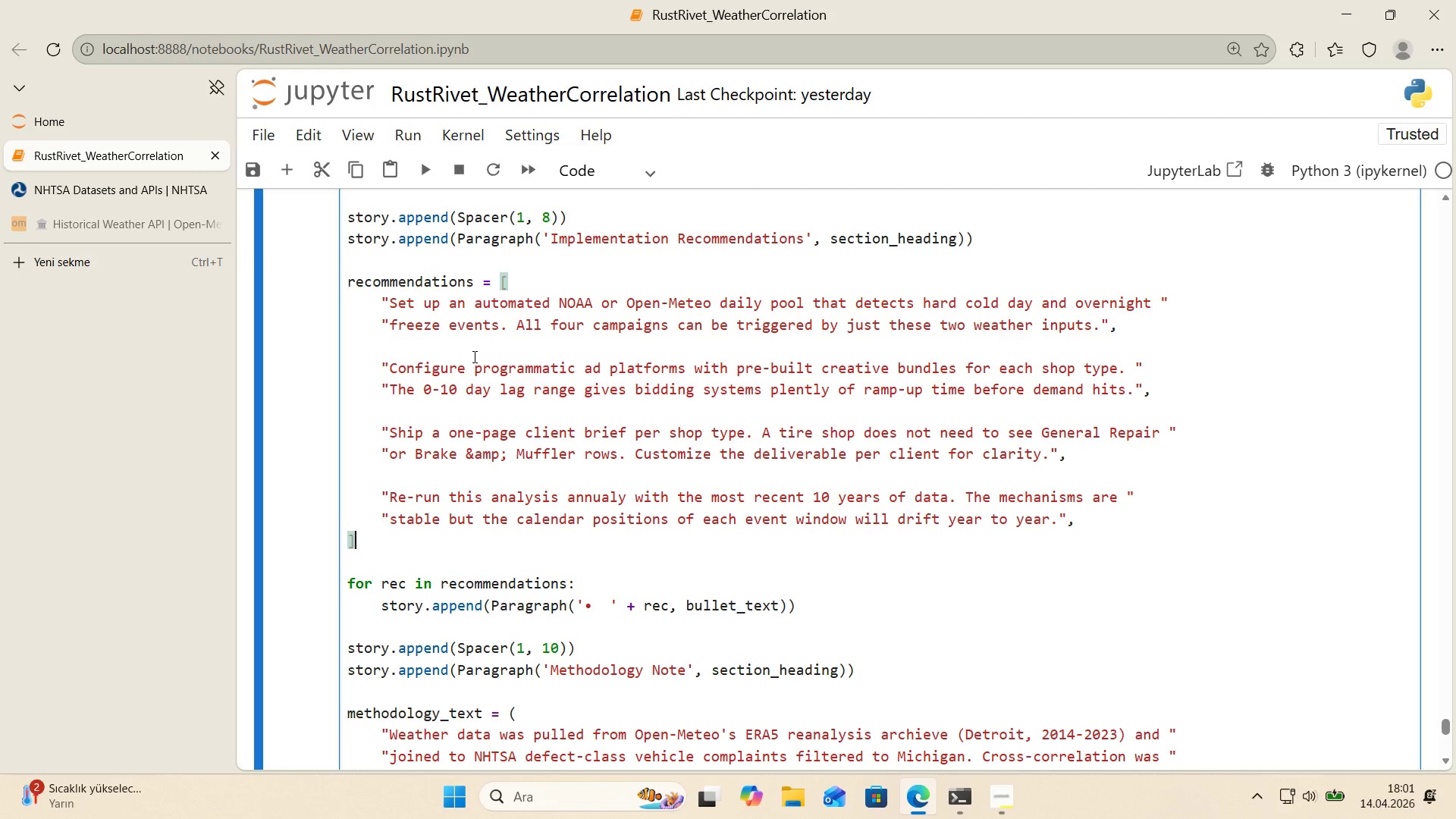 
left_click([475, 356])
 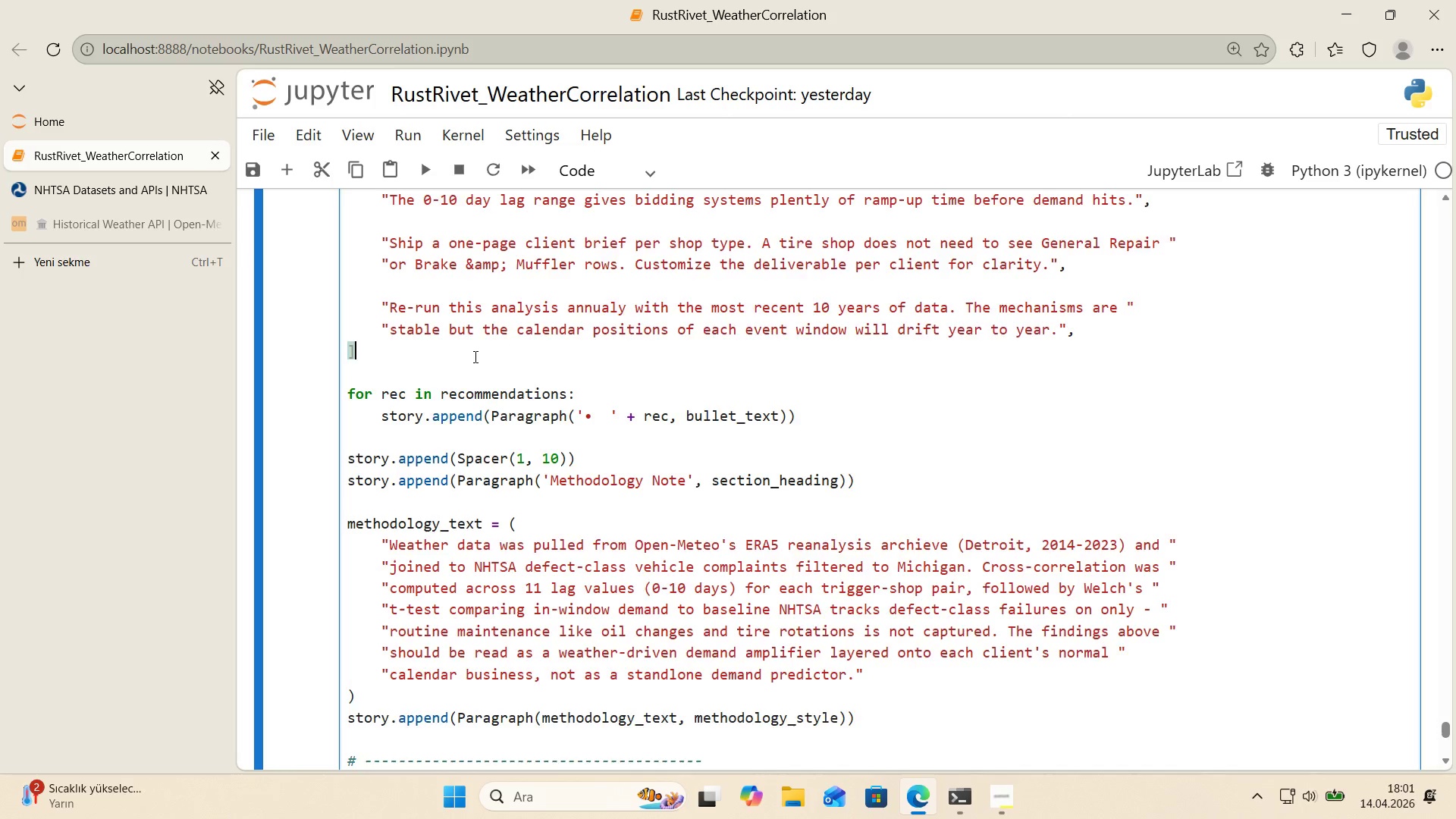 
wait(20.62)
 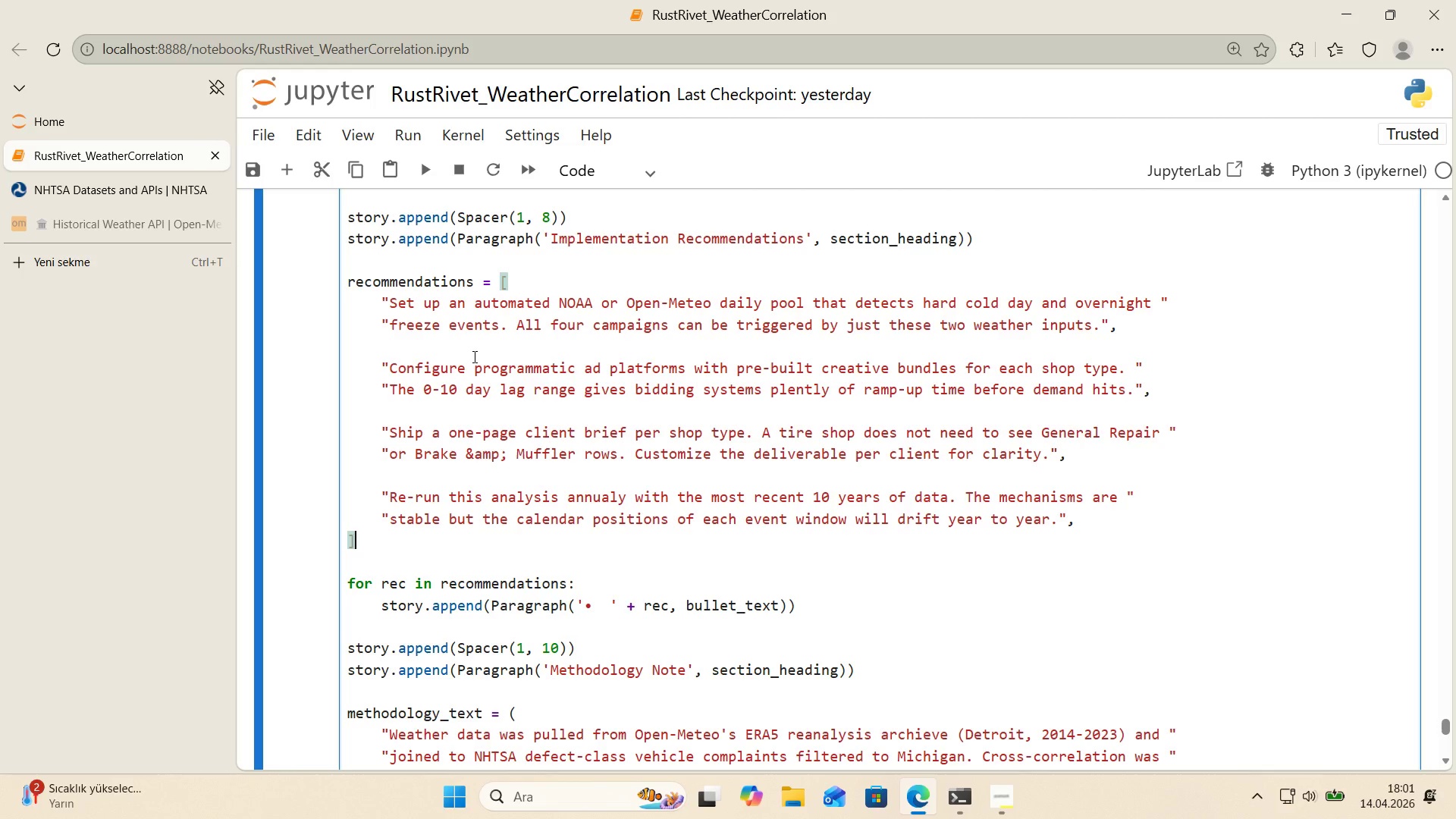 
scroll: coordinate [439, 371], scroll_direction: down, amount: 2.0
 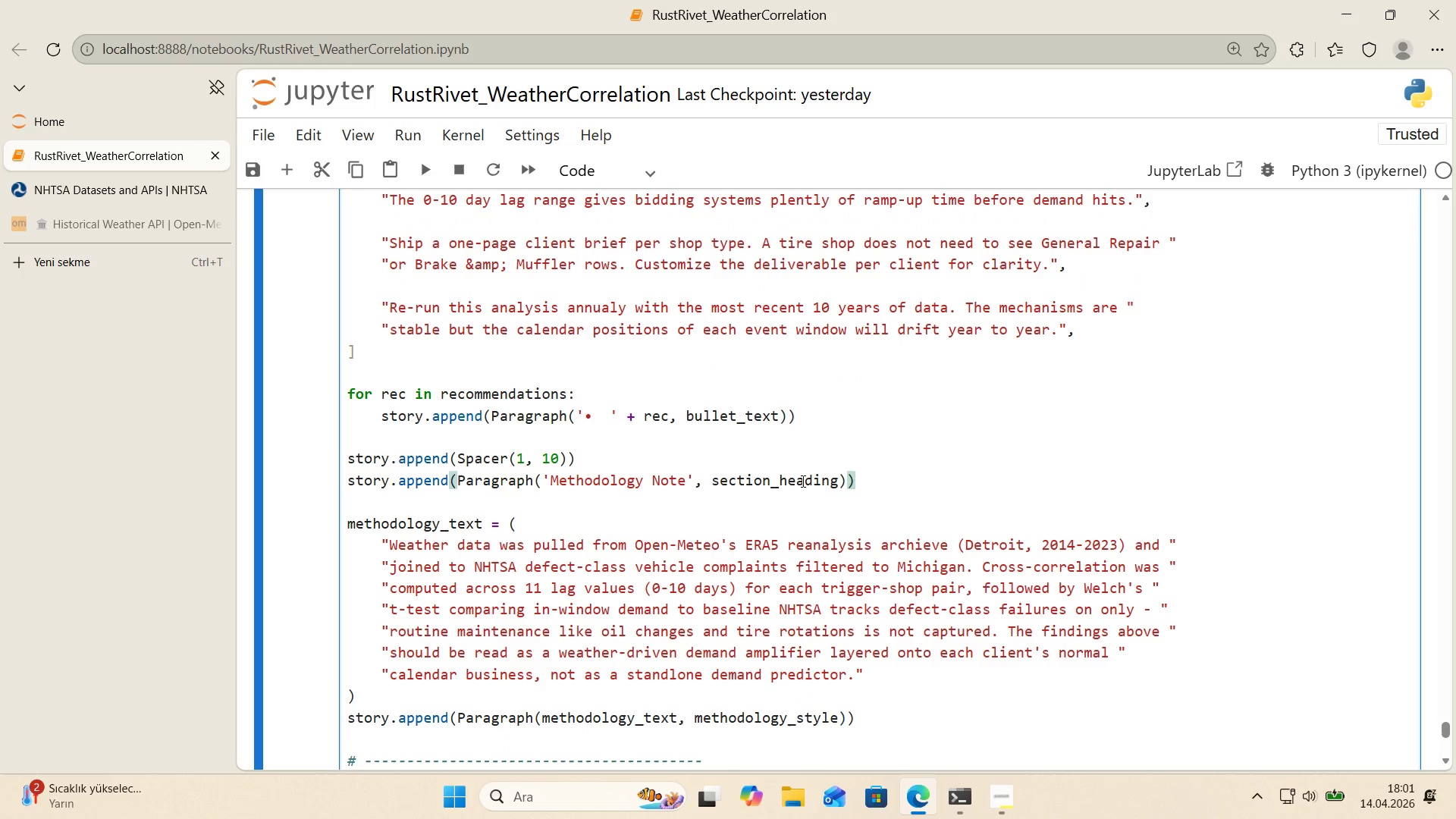 
wait(5.81)
 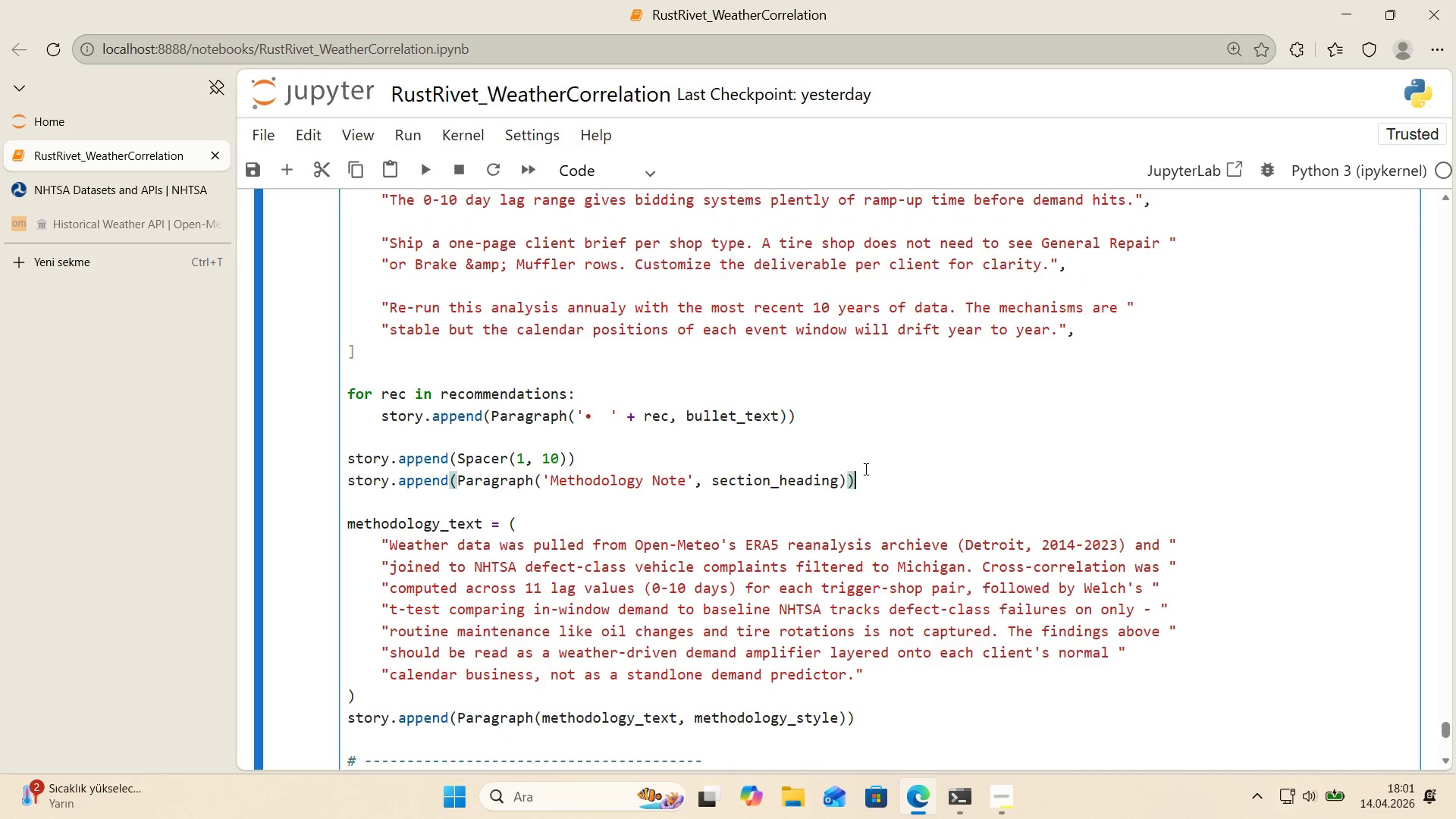 
scroll: coordinate [767, 554], scroll_direction: down, amount: 6.0
 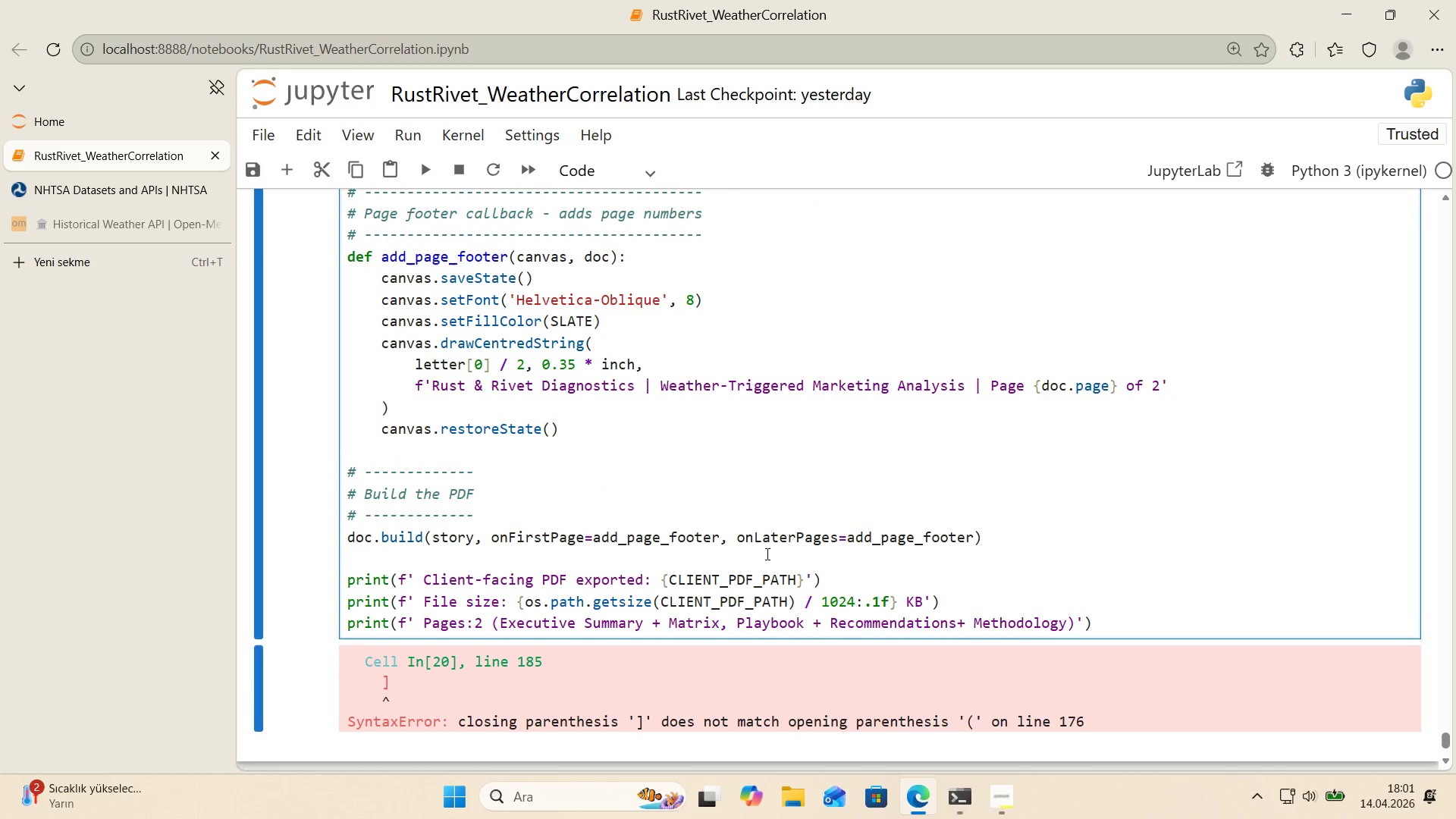 
scroll: coordinate [755, 558], scroll_direction: up, amount: 41.0
 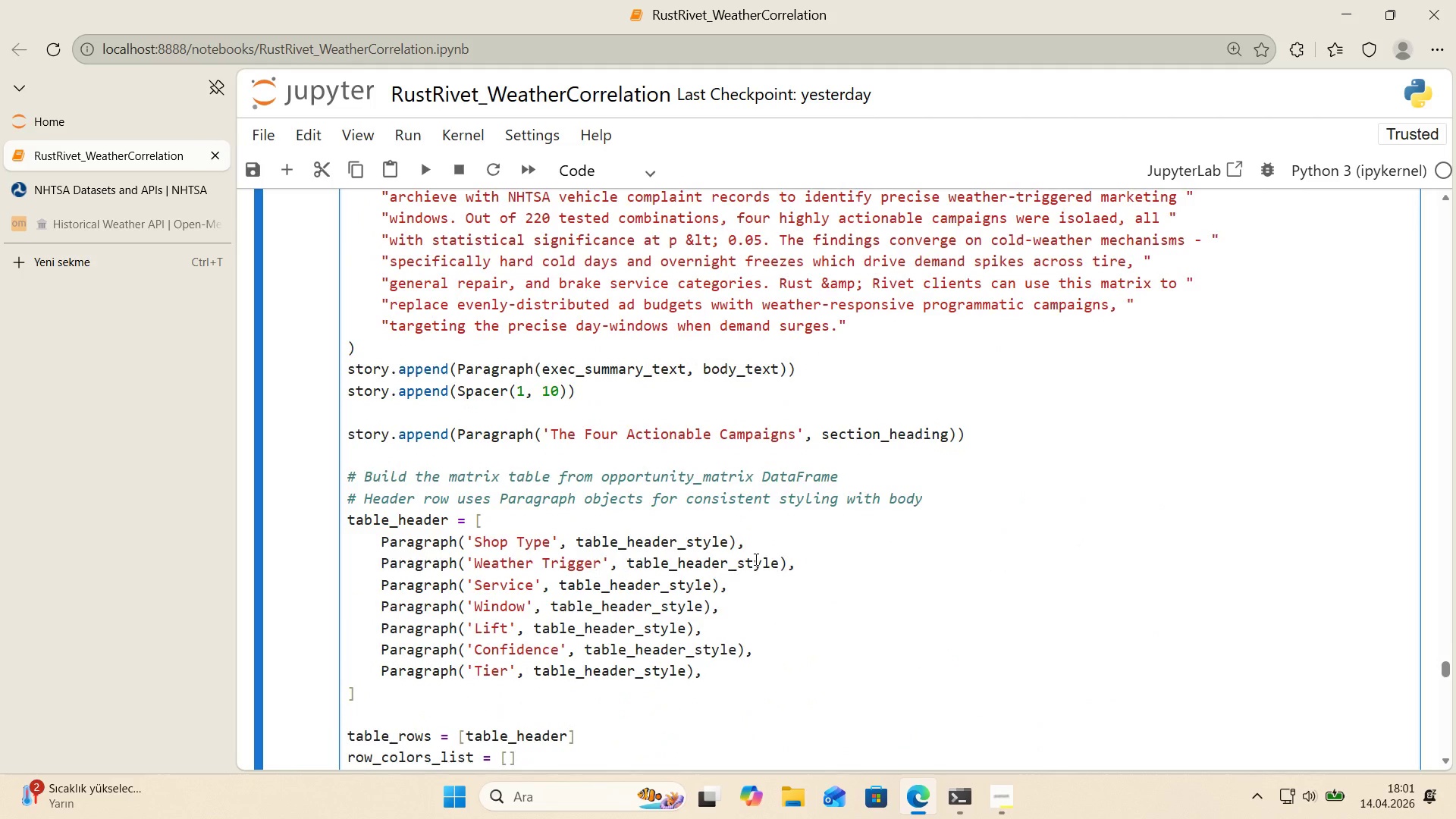 
scroll: coordinate [752, 560], scroll_direction: down, amount: 5.0
 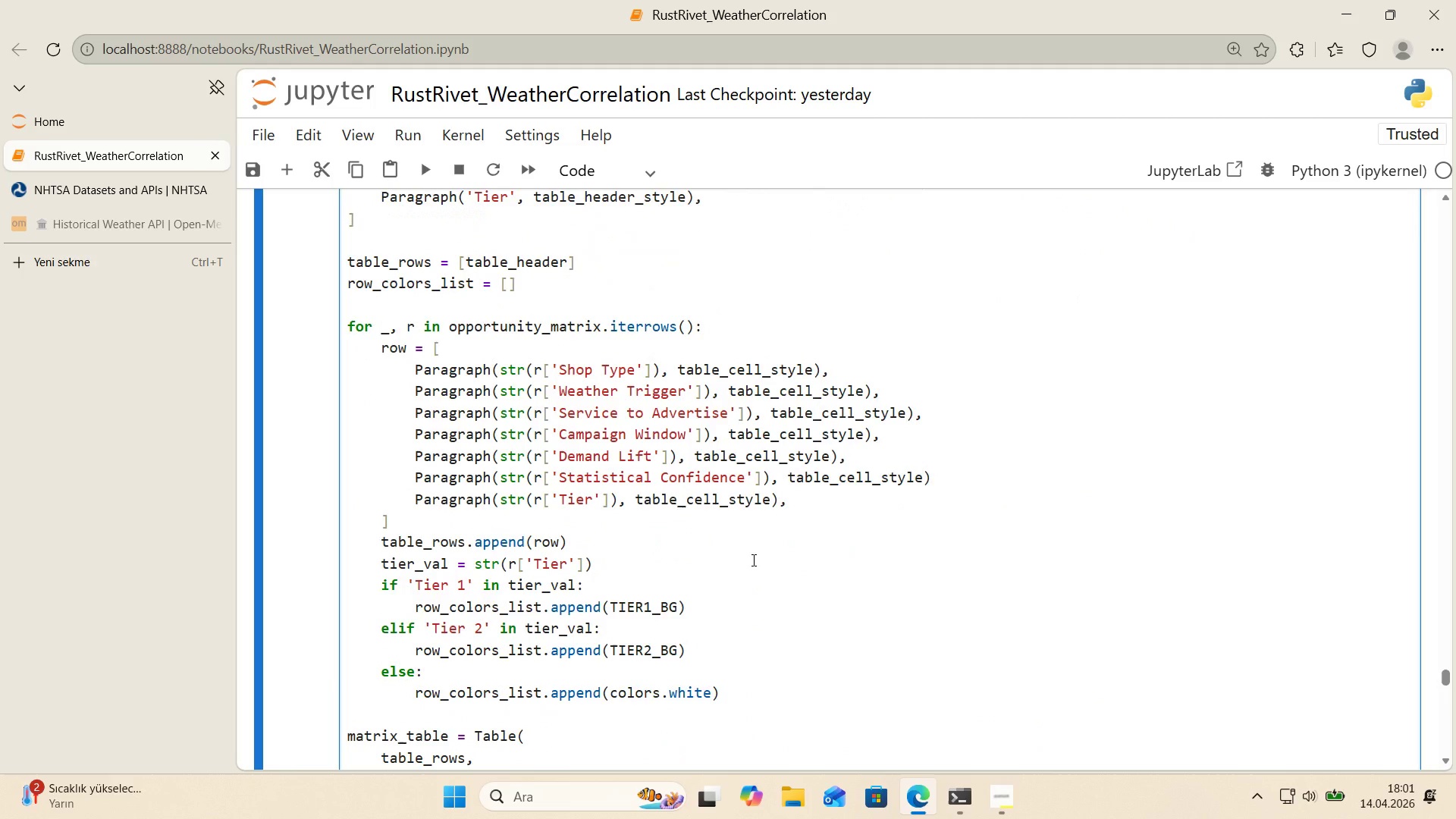 
scroll: coordinate [749, 561], scroll_direction: up, amount: 20.0
 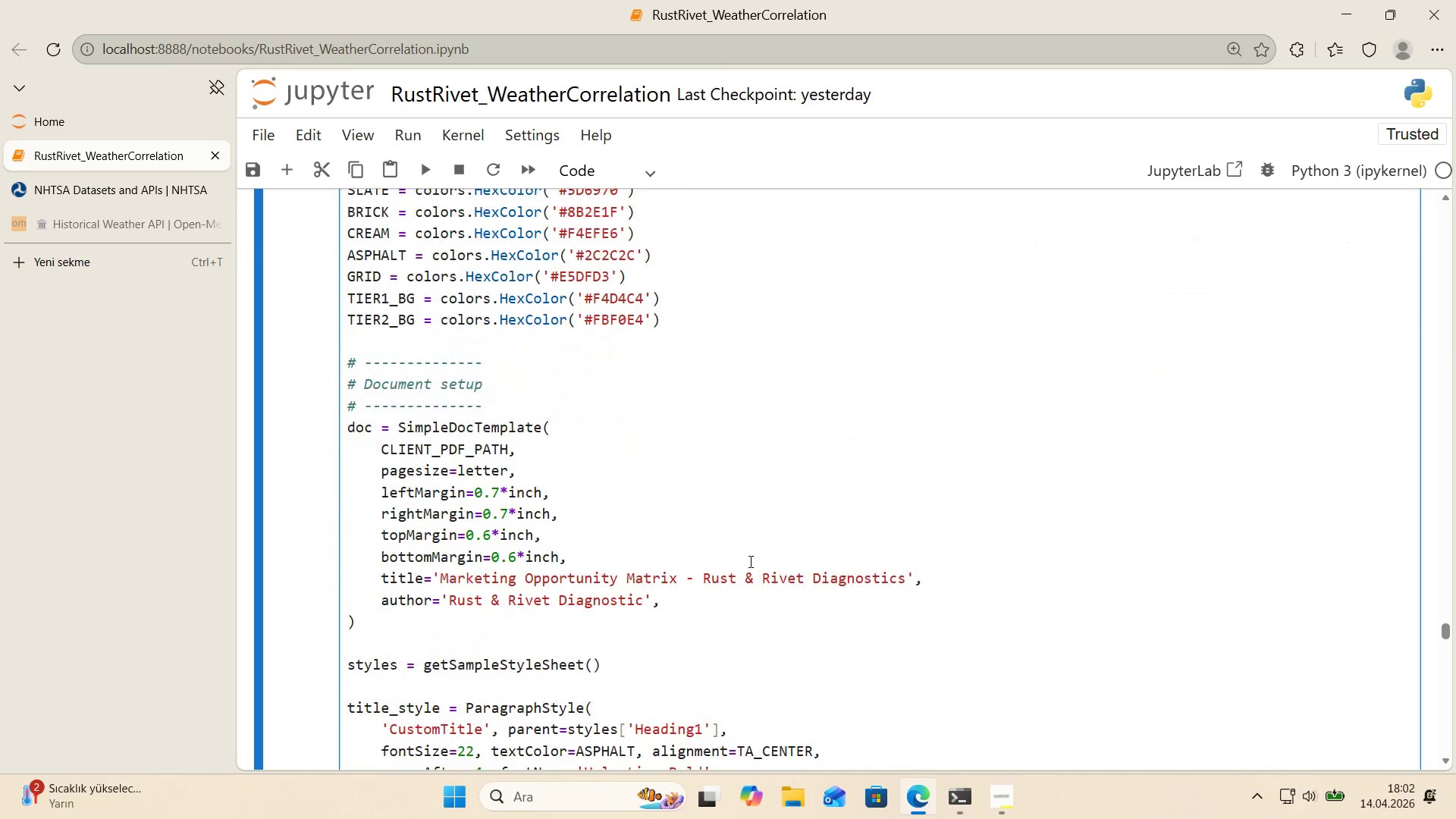 
wait(8.12)
 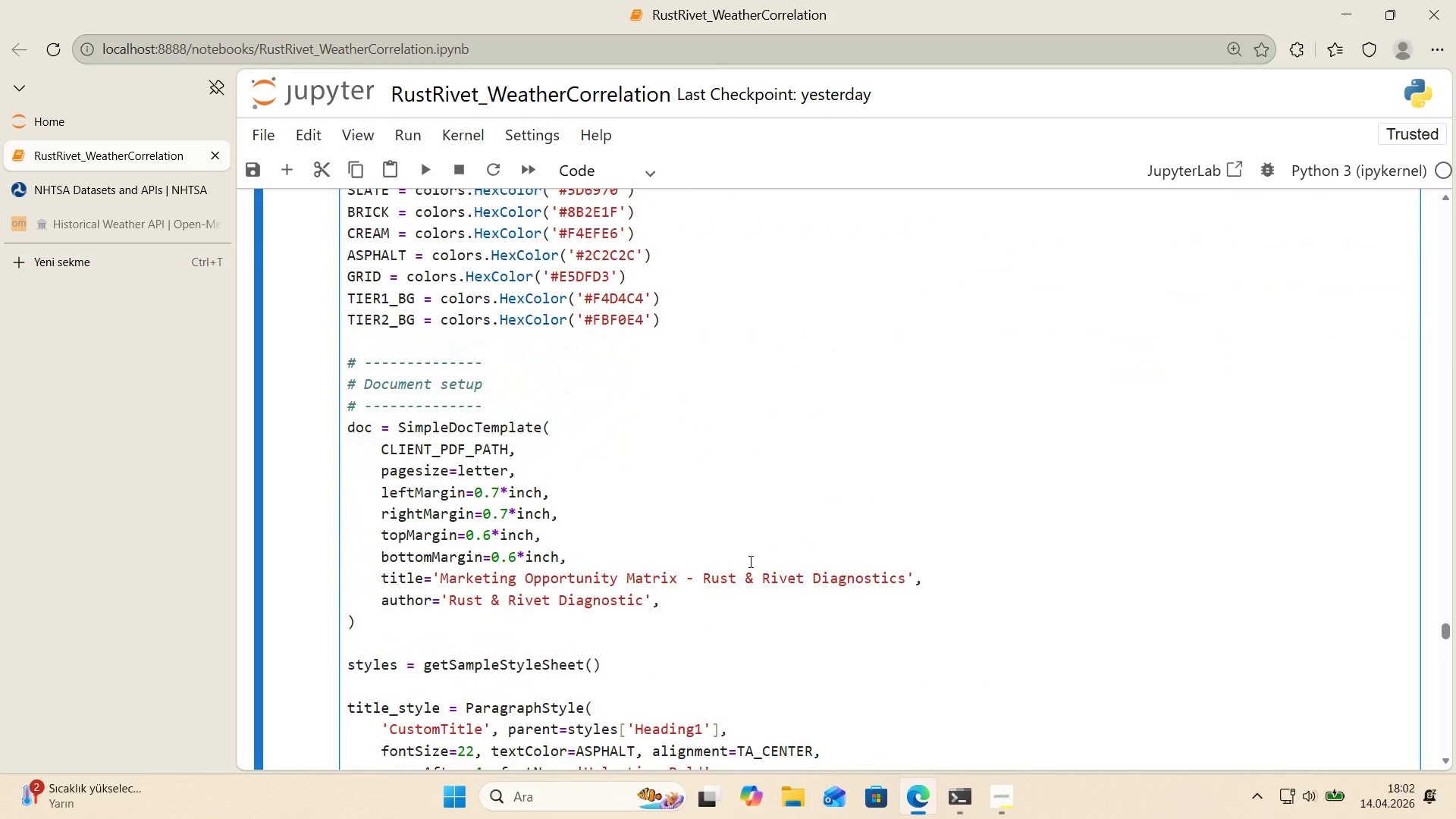 
scroll: coordinate [583, 588], scroll_direction: down, amount: 26.0
 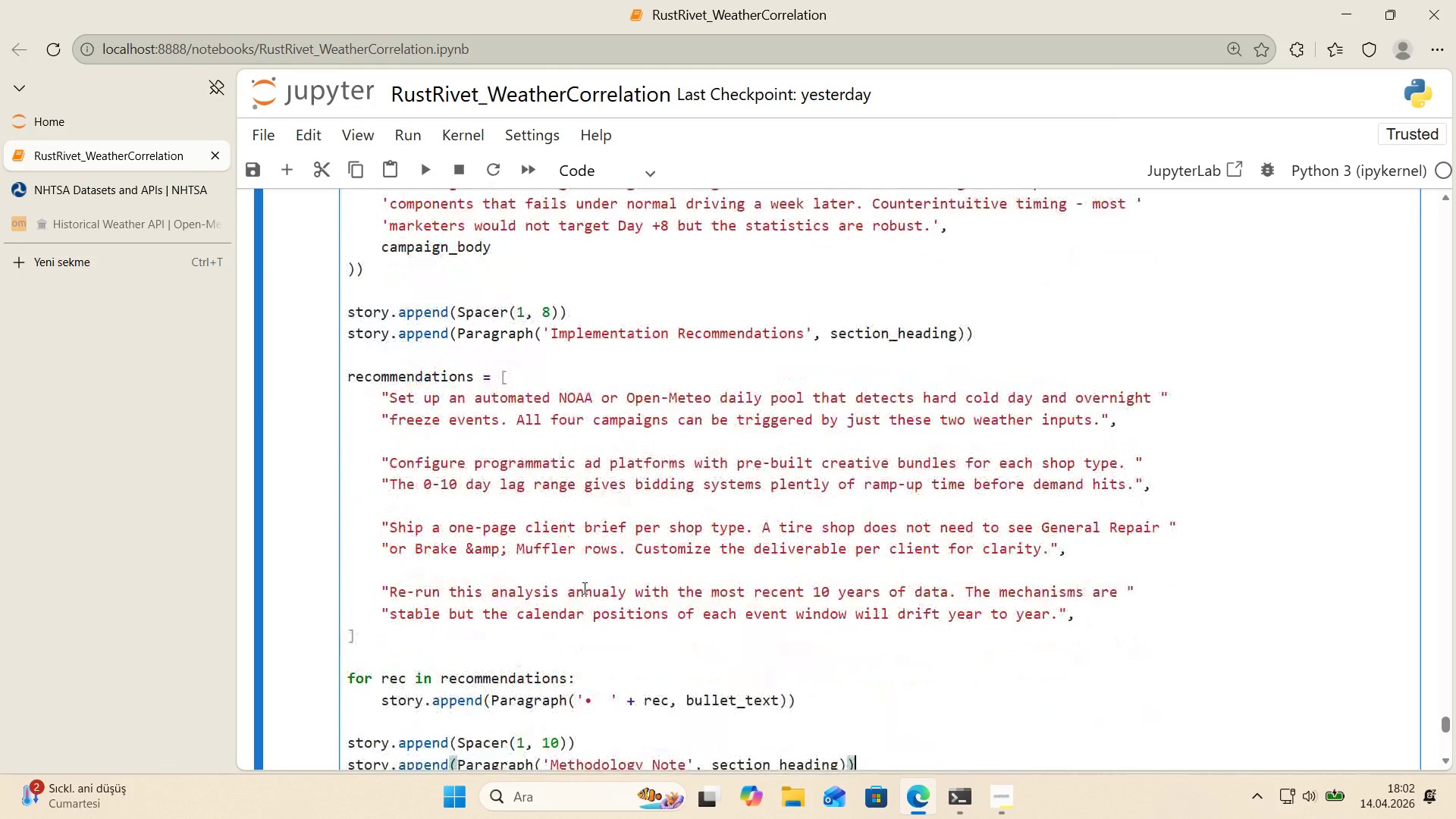 
left_click([553, 546])
 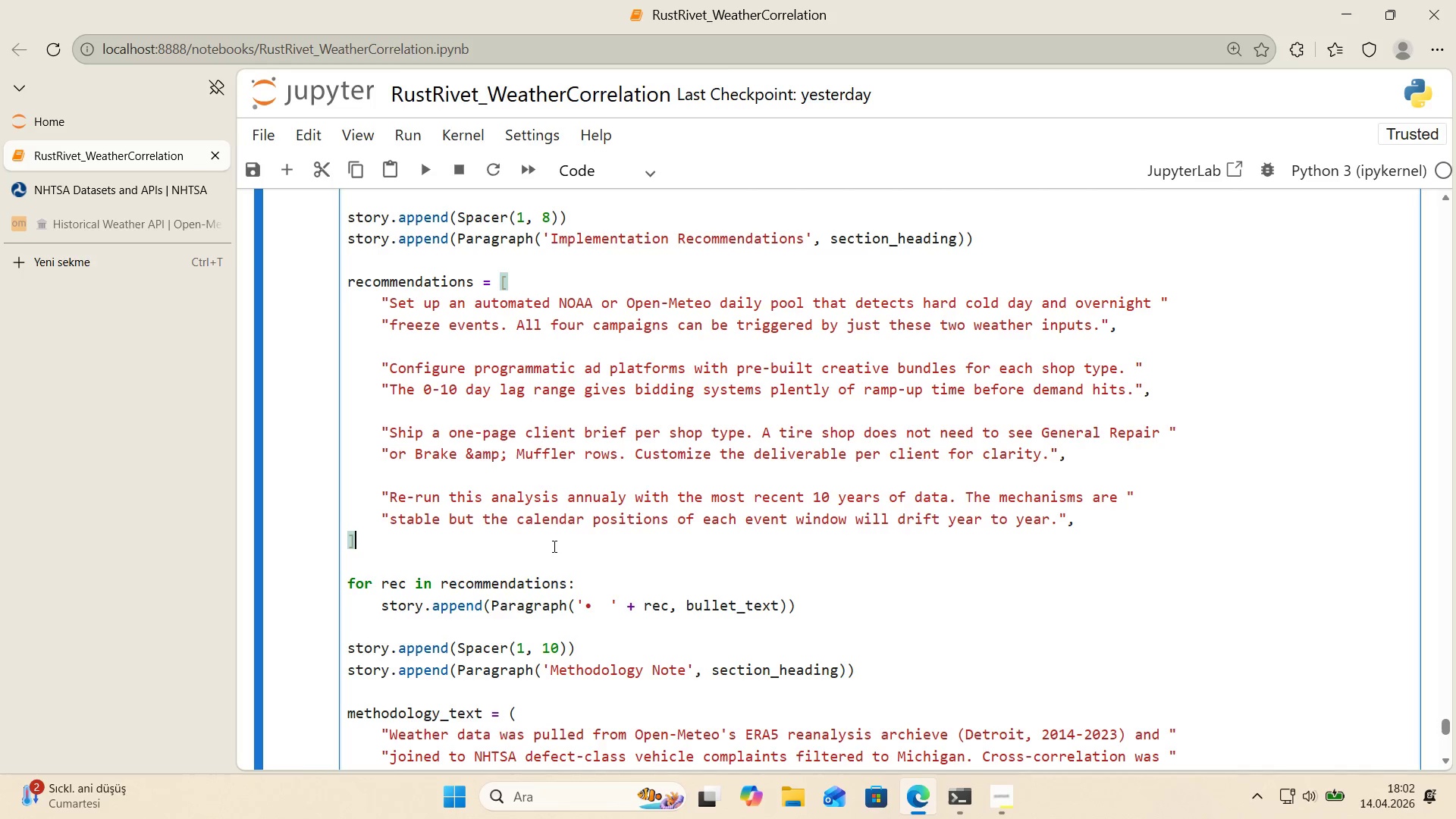 
wait(13.64)
 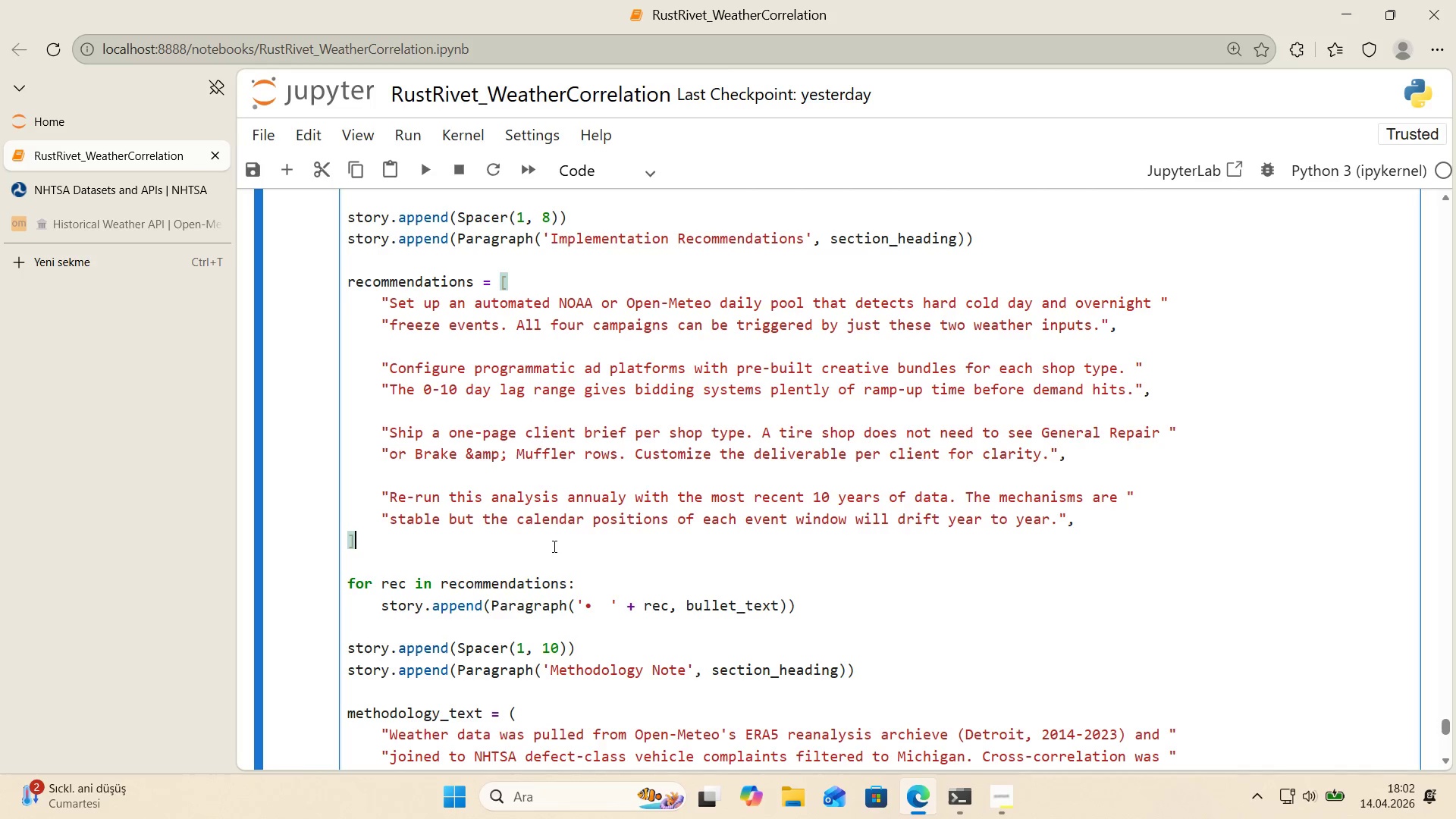 
left_click([389, 497])
 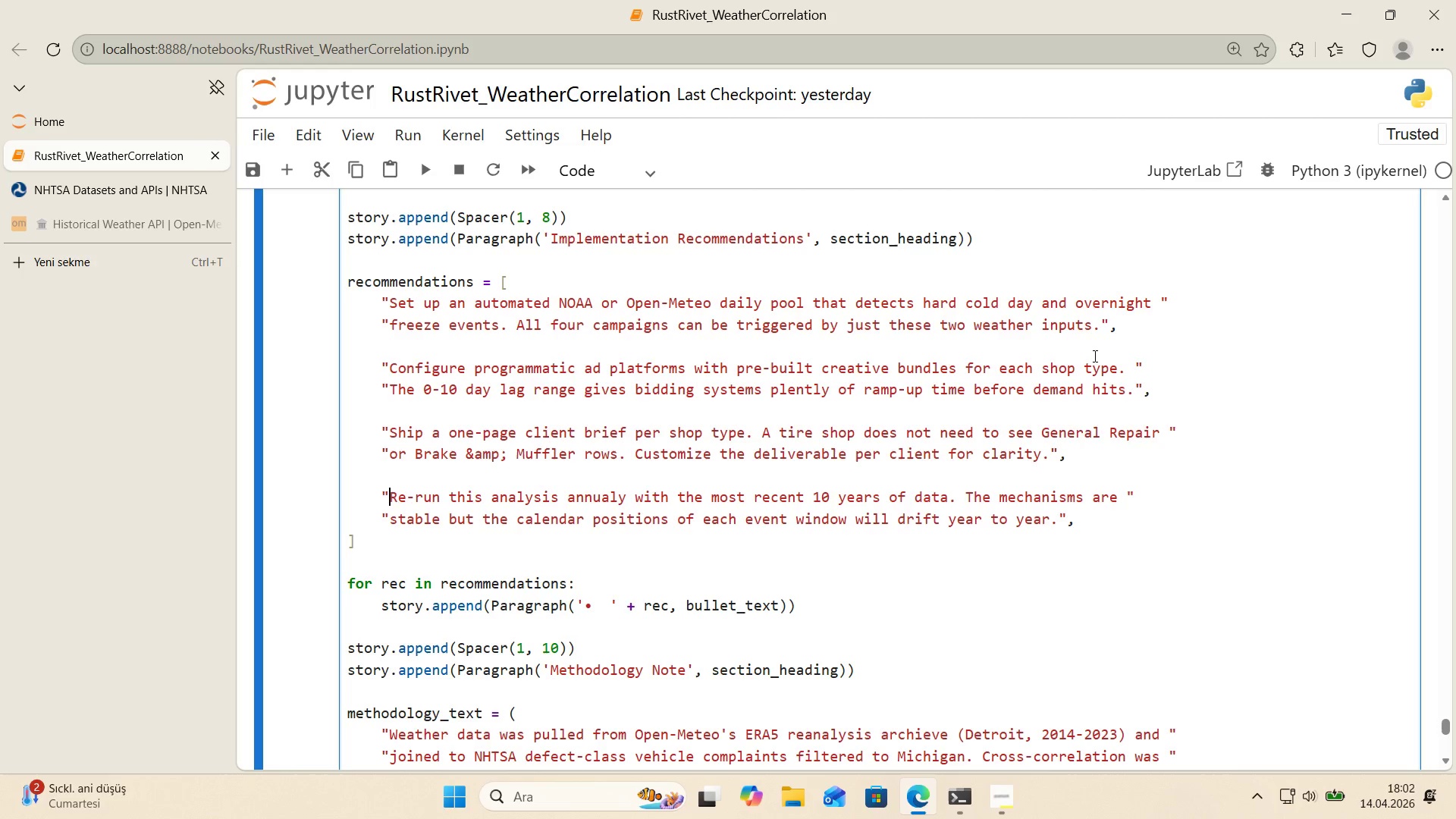 
wait(24.28)
 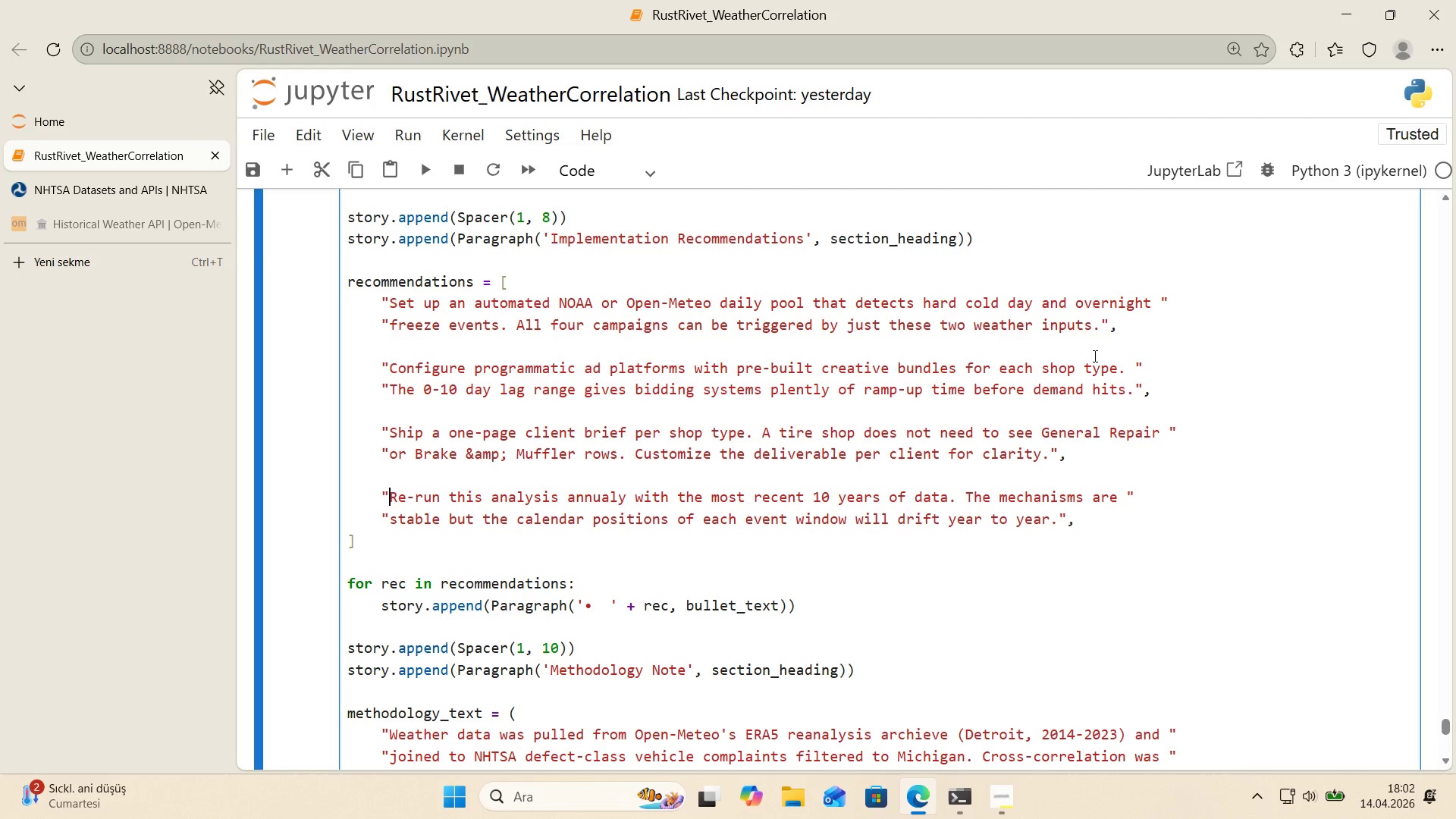 
scroll: coordinate [1056, 296], scroll_direction: down, amount: 5.0
 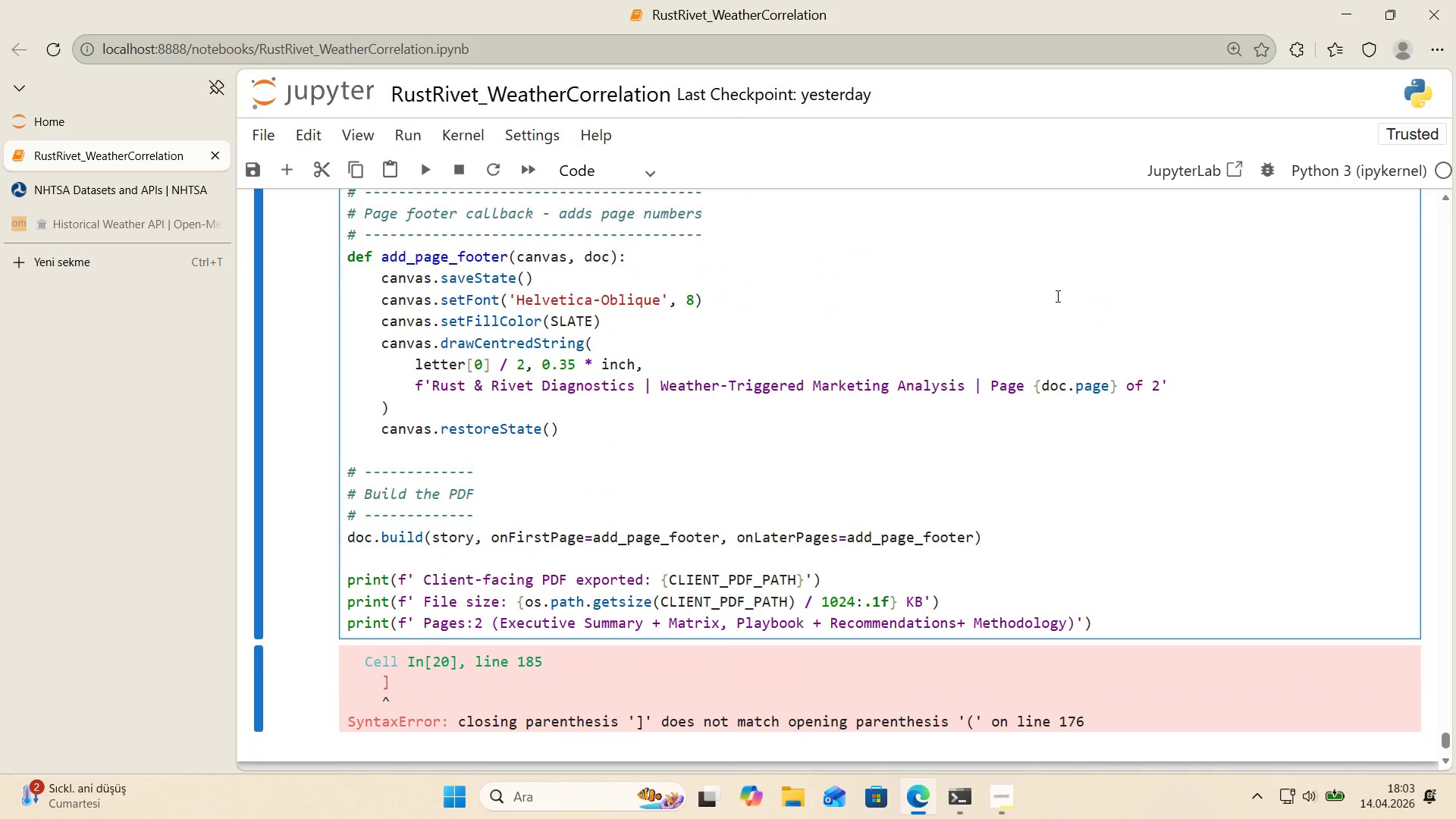 
scroll: coordinate [1050, 292], scroll_direction: up, amount: 19.0
 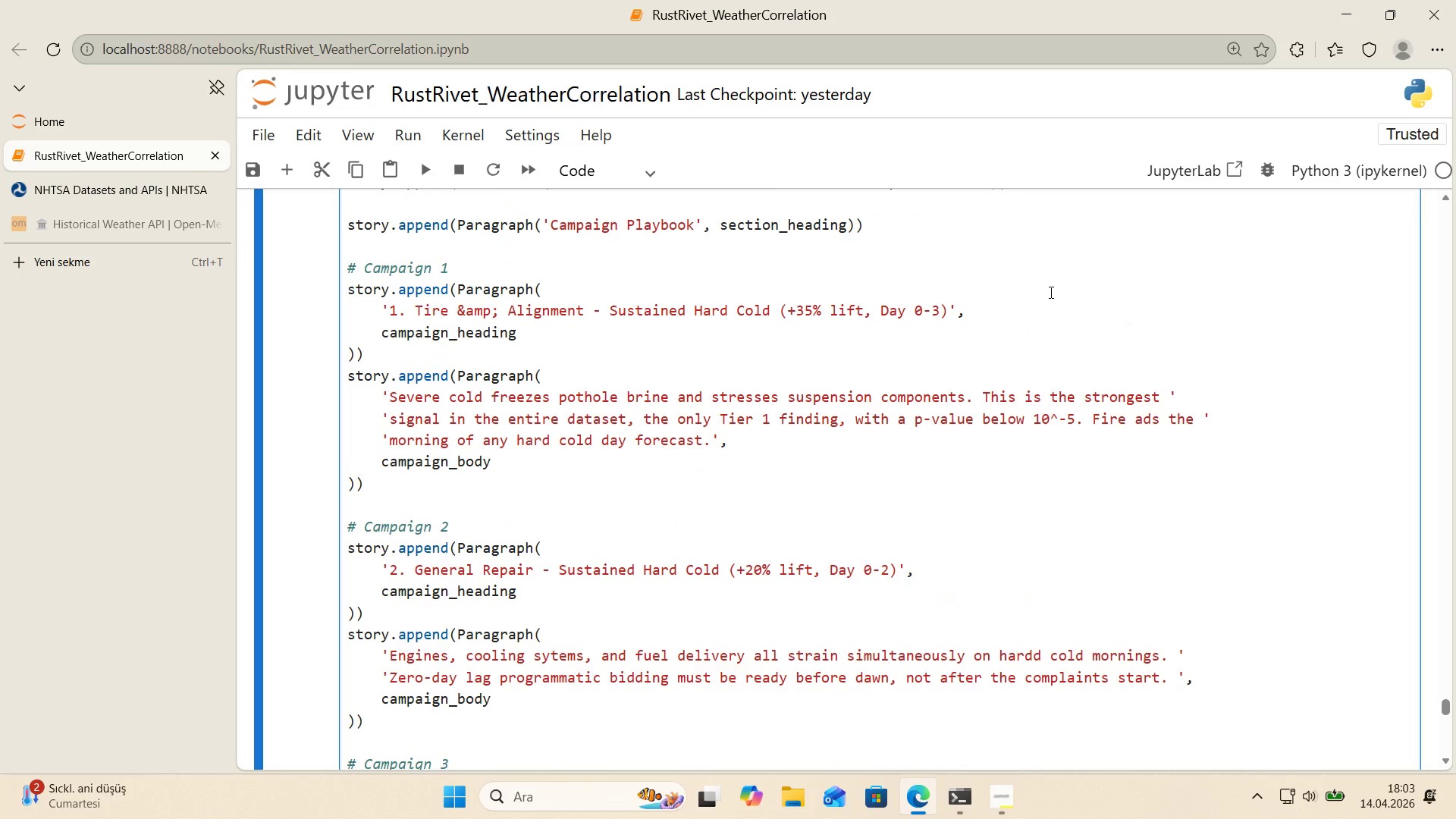 
left_click([776, 488])
 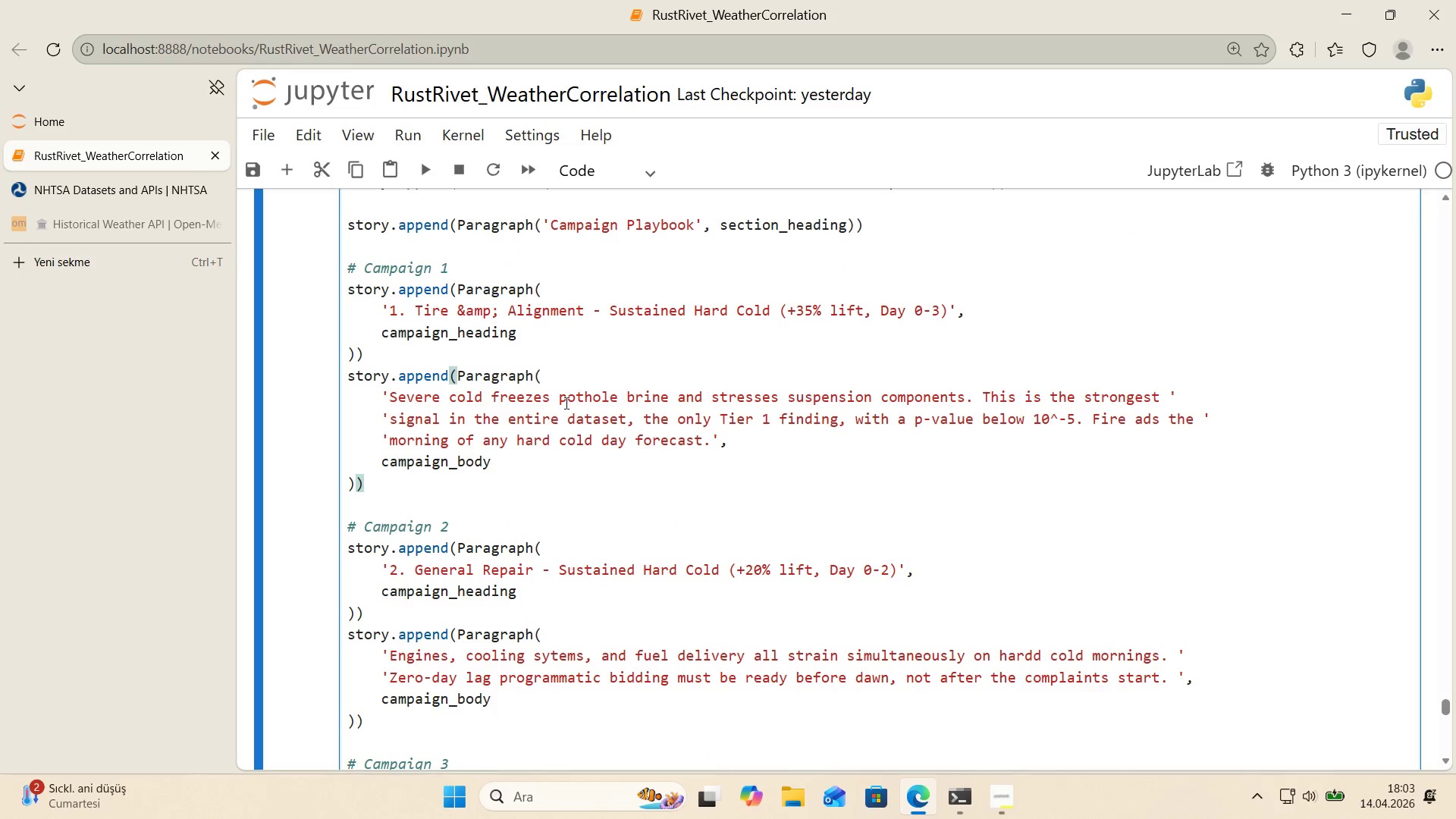 
left_click([549, 375])
 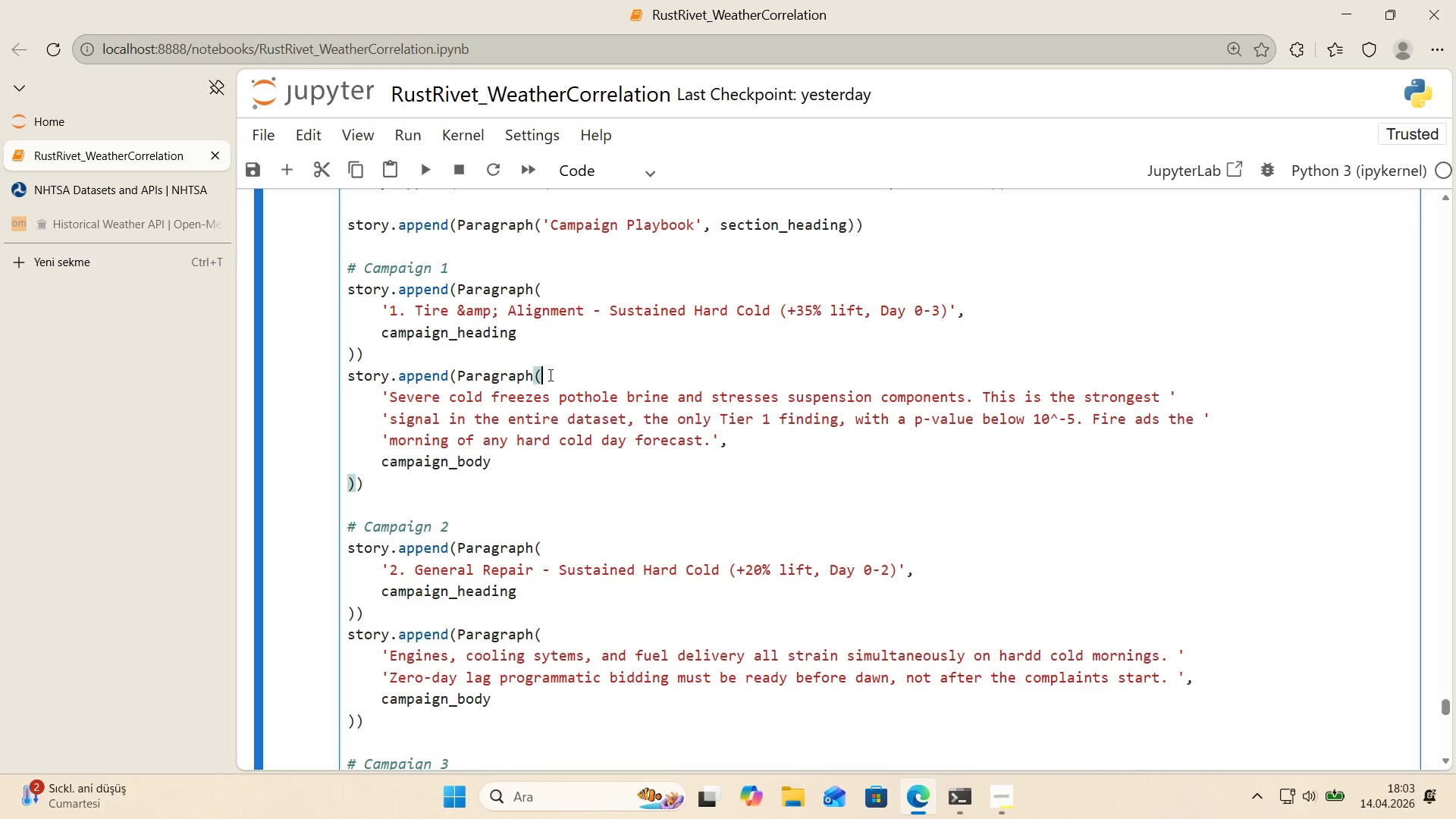 
left_click([598, 544])
 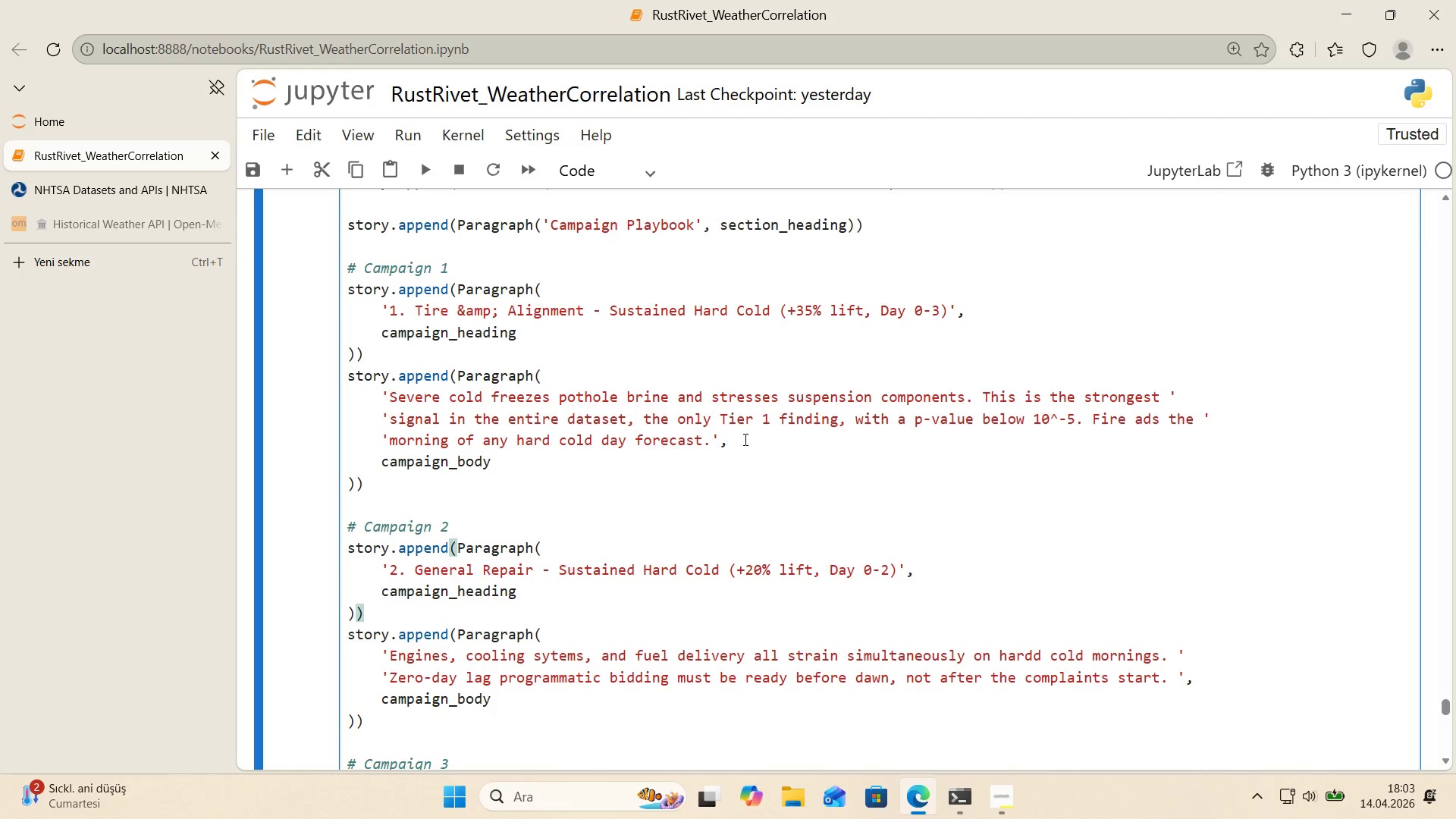 
scroll: coordinate [905, 454], scroll_direction: down, amount: 1.0
 